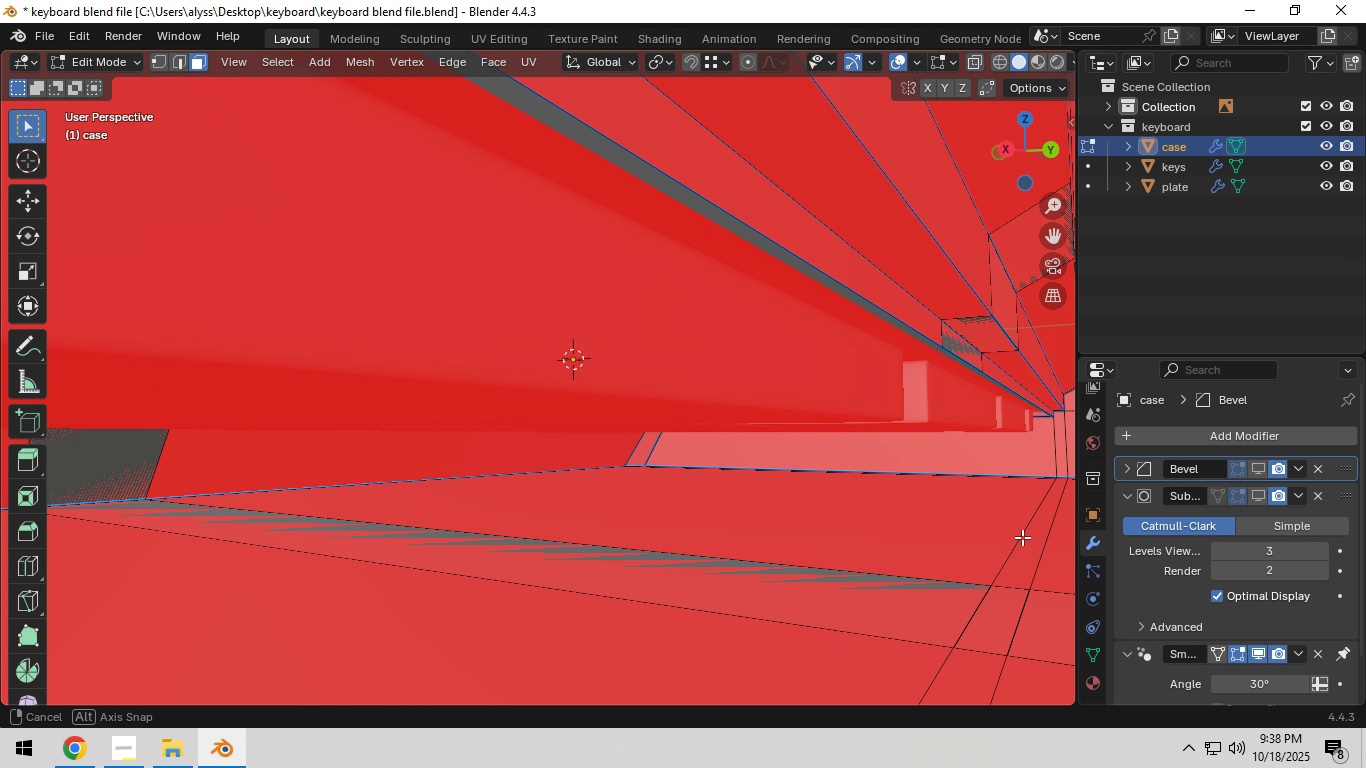 
wait(5.96)
 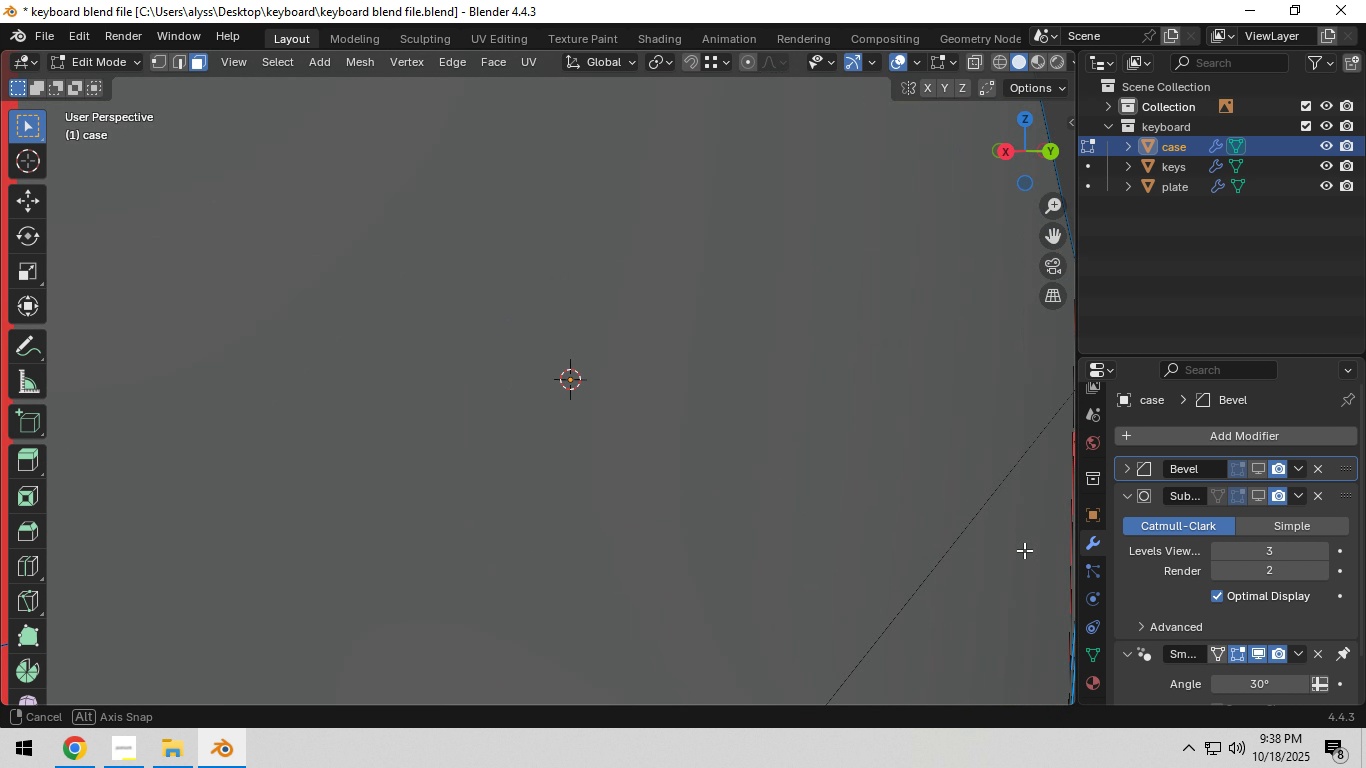 
scroll: coordinate [951, 567], scroll_direction: down, amount: 2.0
 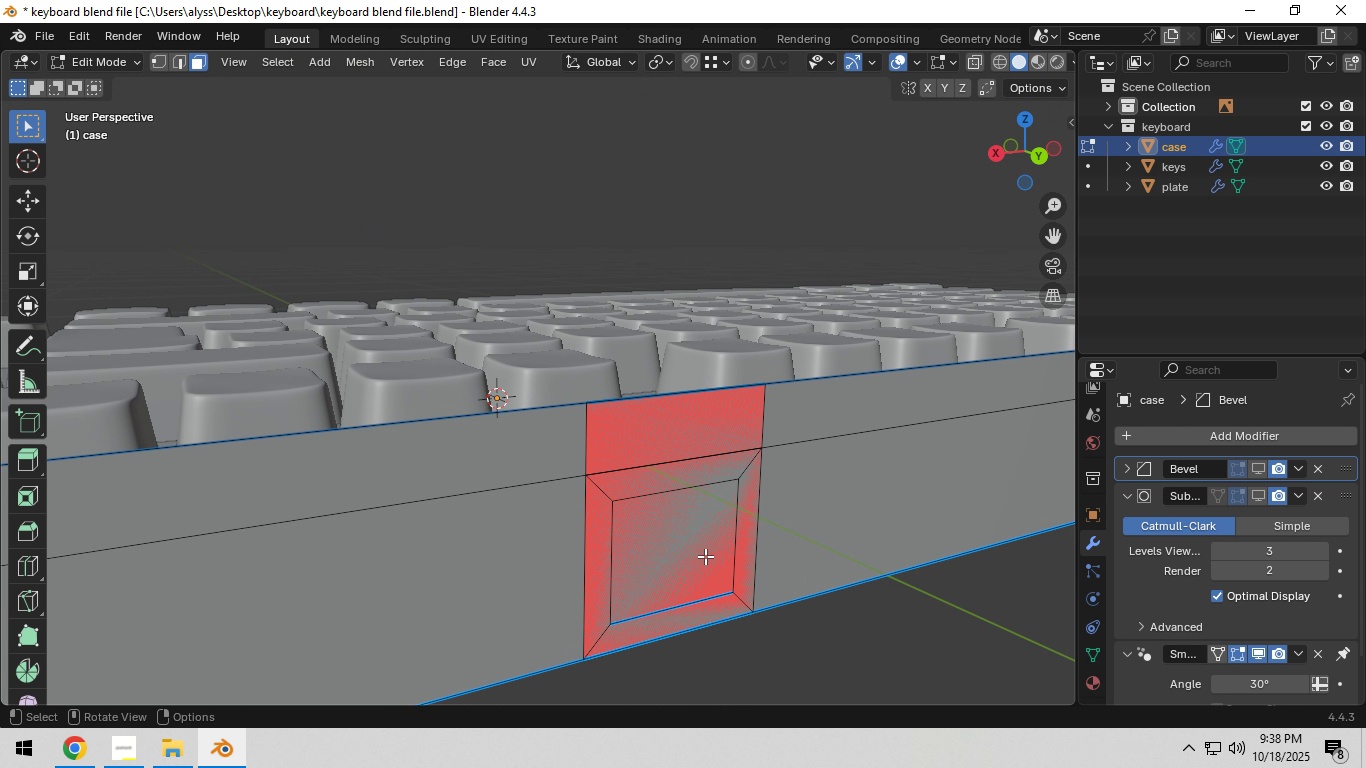 
key(2)
 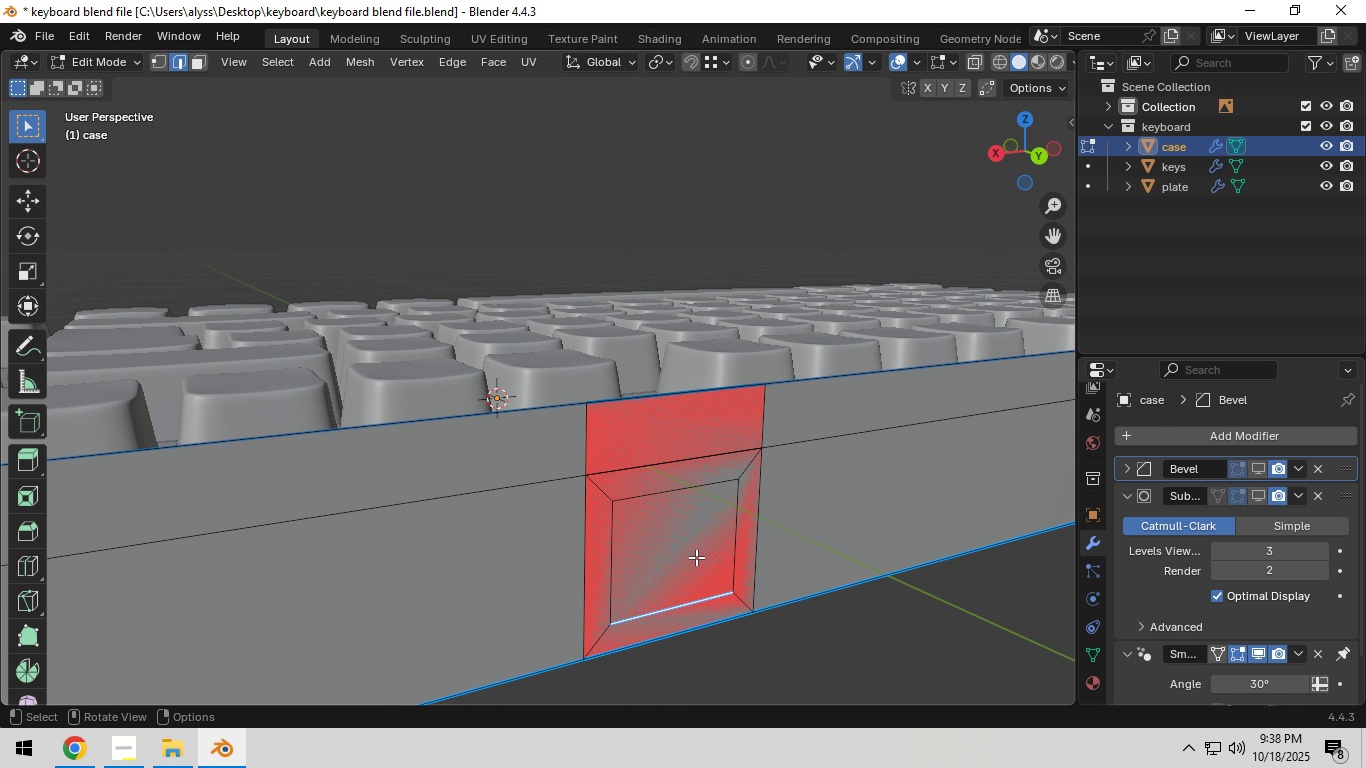 
left_click([696, 557])
 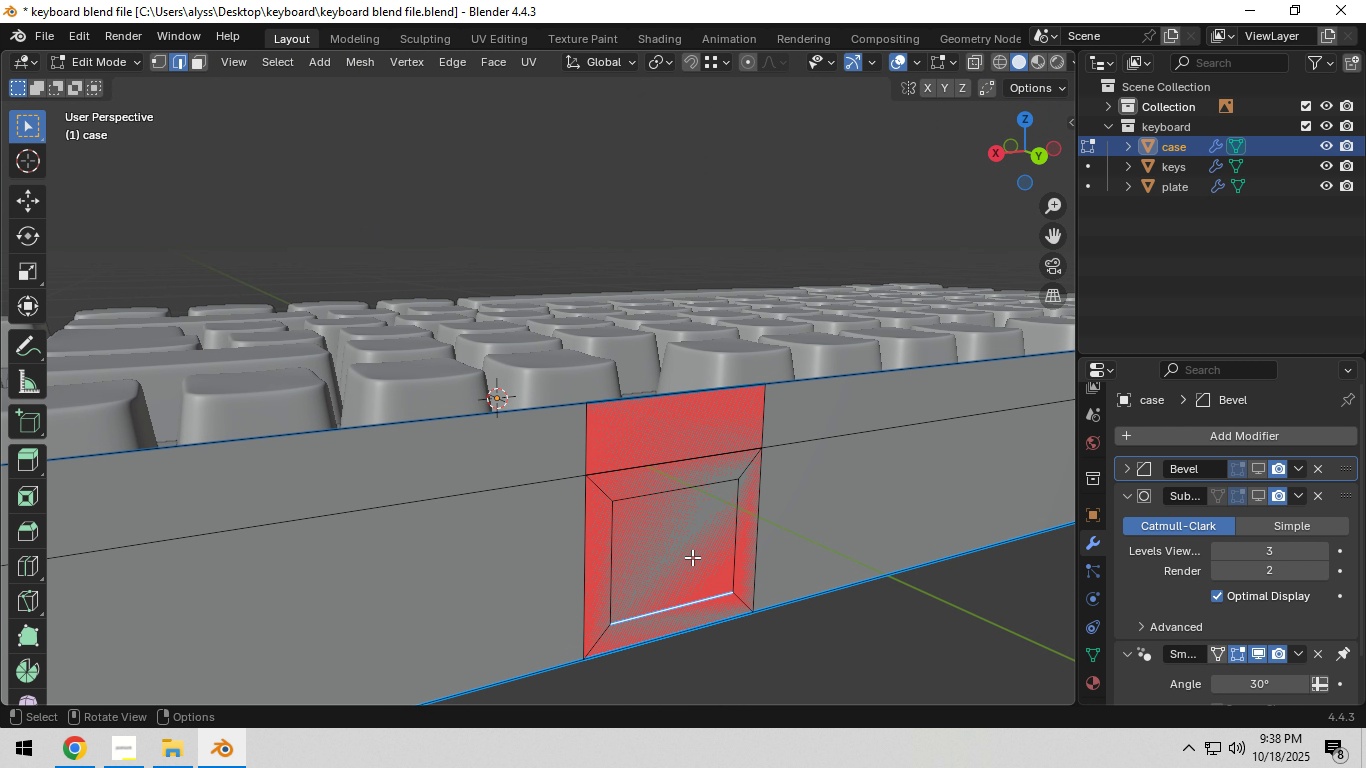 
key(1)
 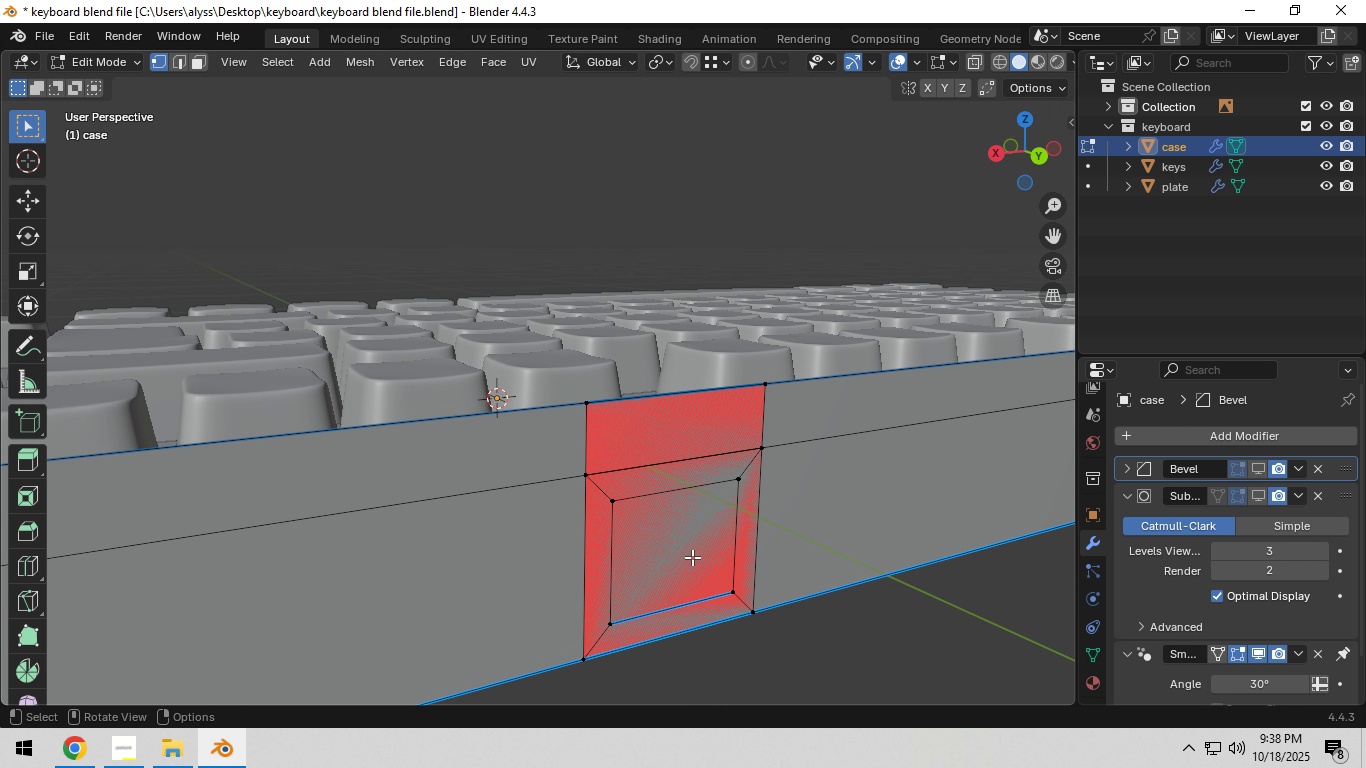 
left_click([692, 557])
 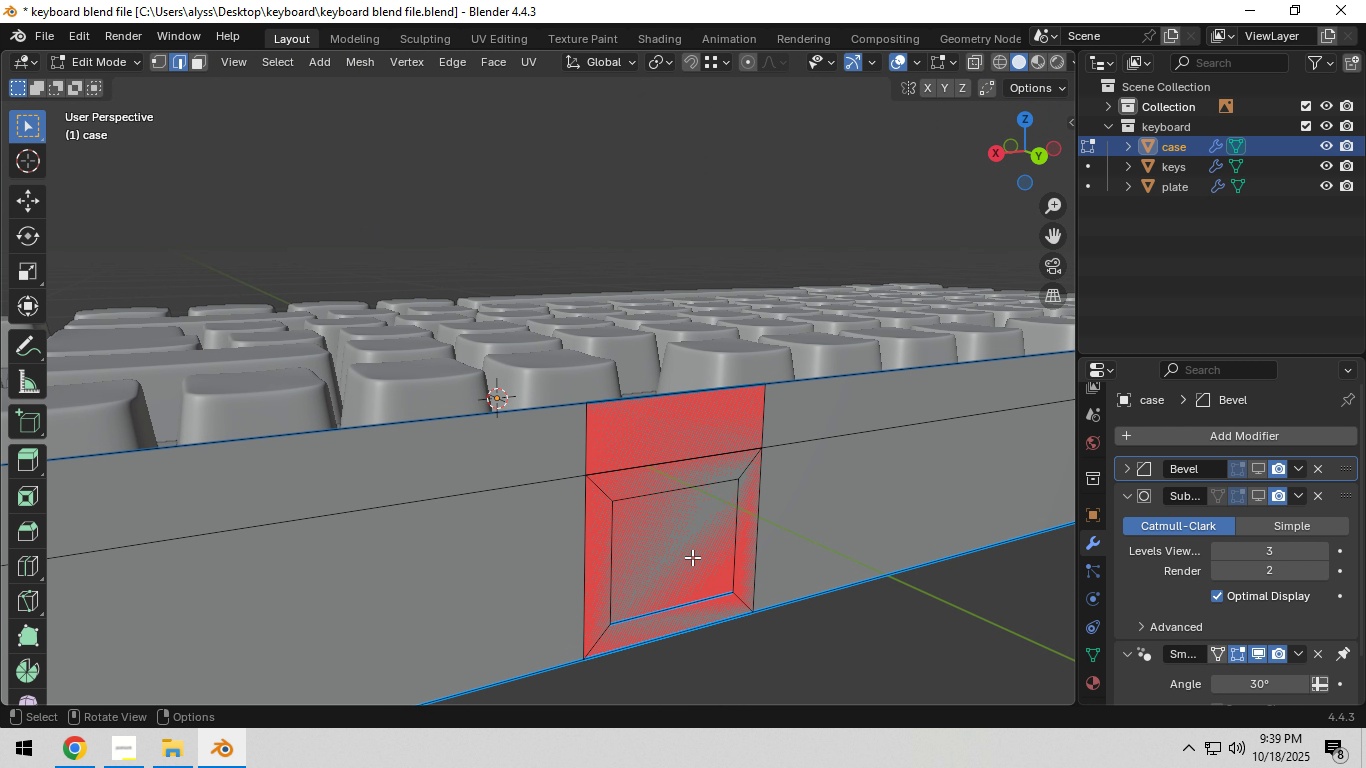 
type(23)
 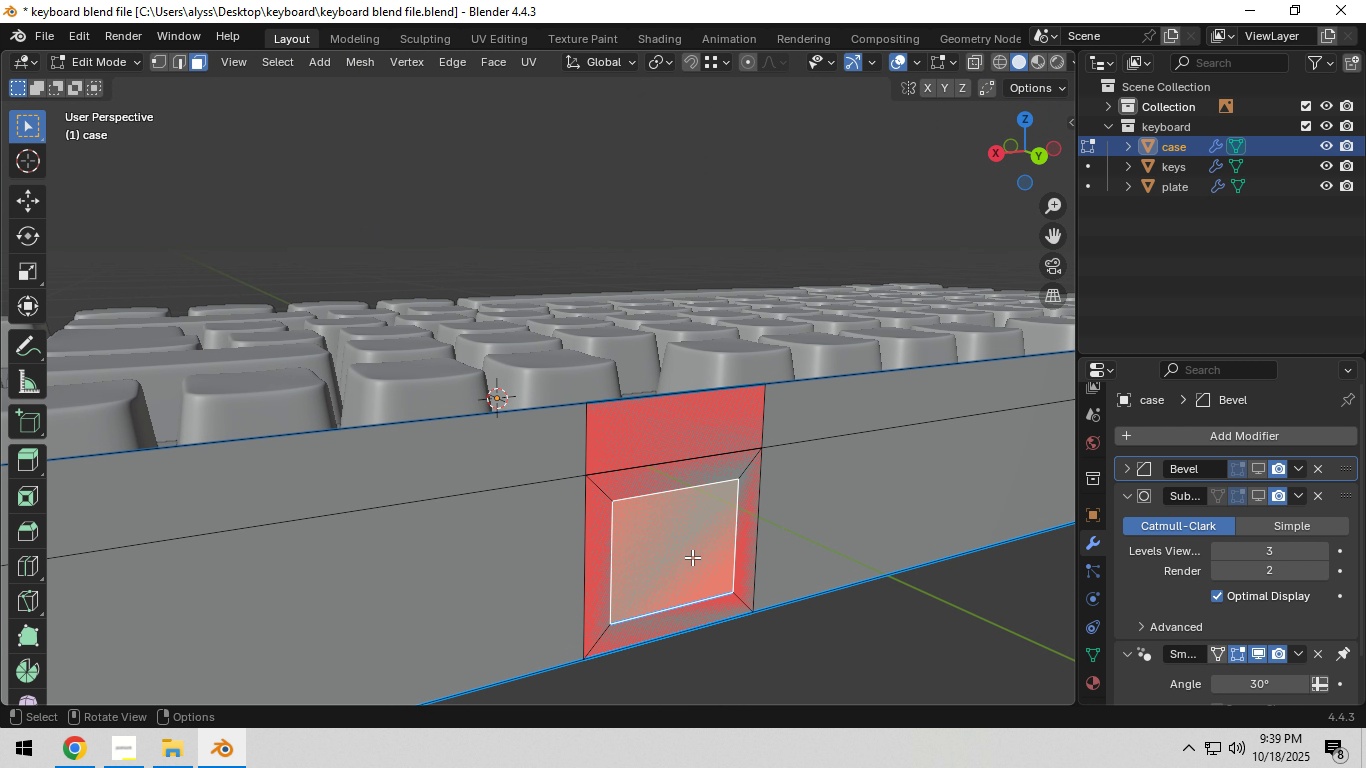 
left_click([692, 557])
 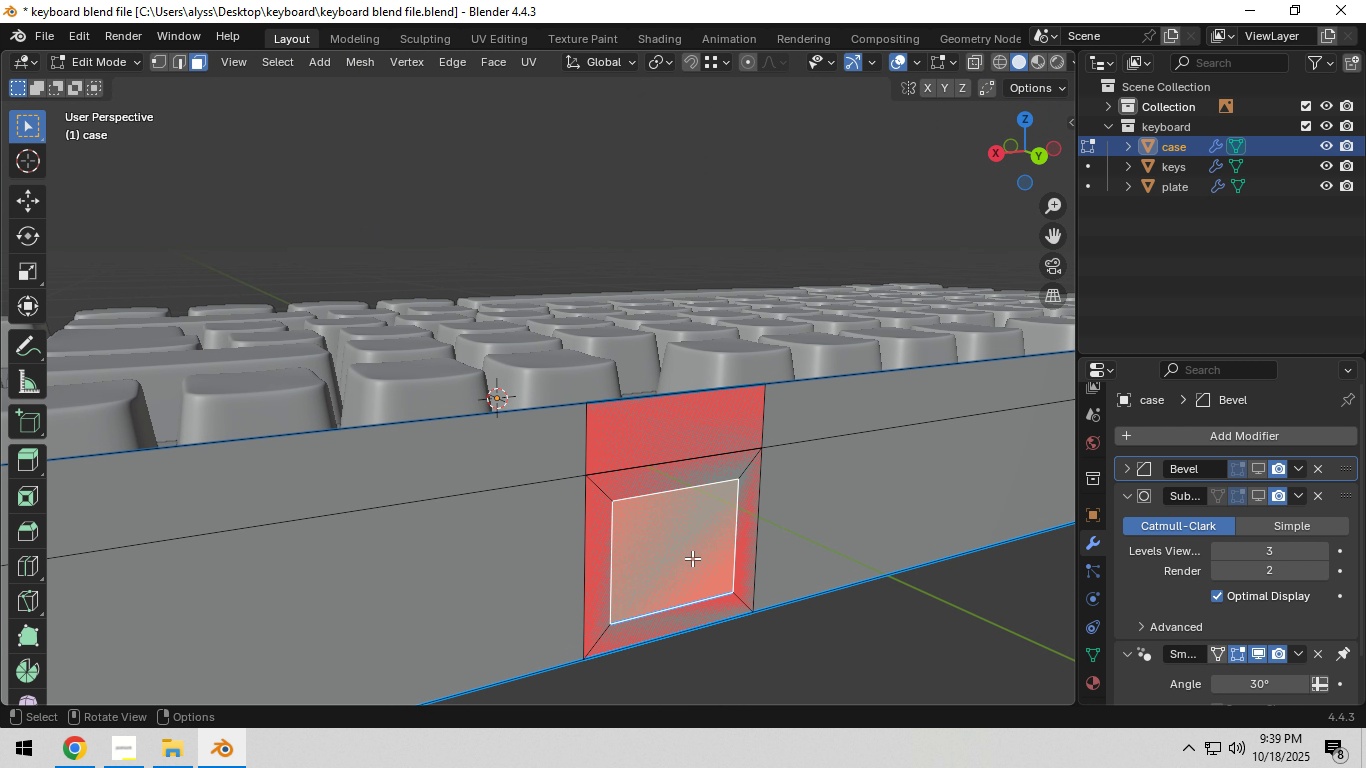 
key(Control+X)
 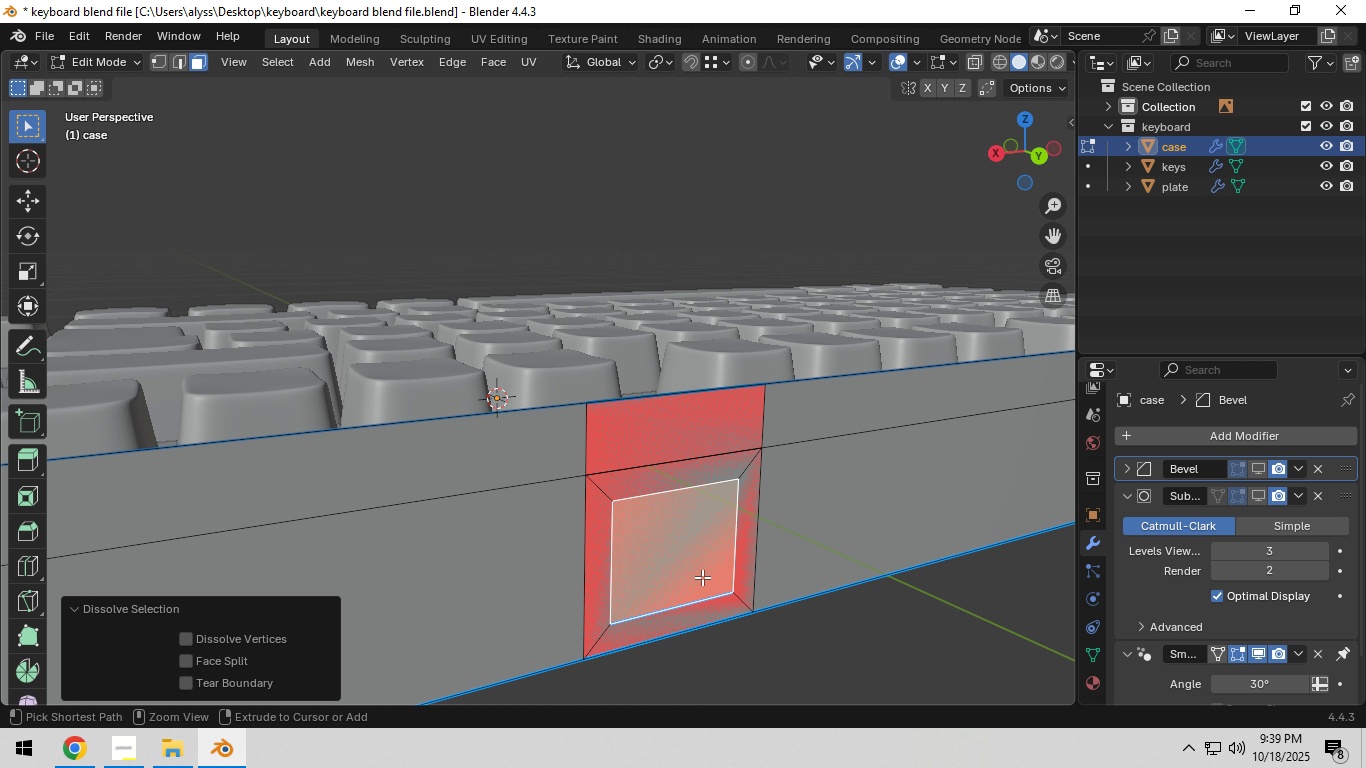 
left_click([899, 672])
 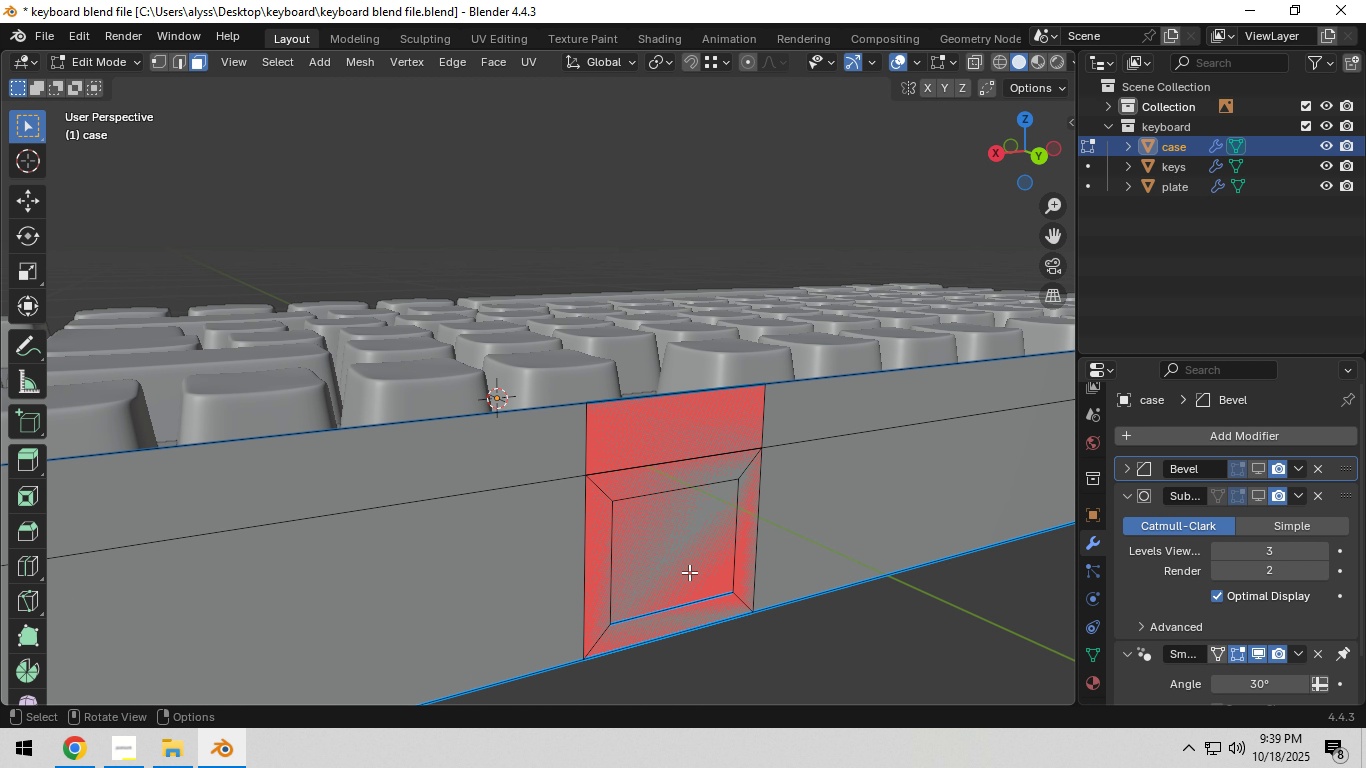 
left_click([685, 568])
 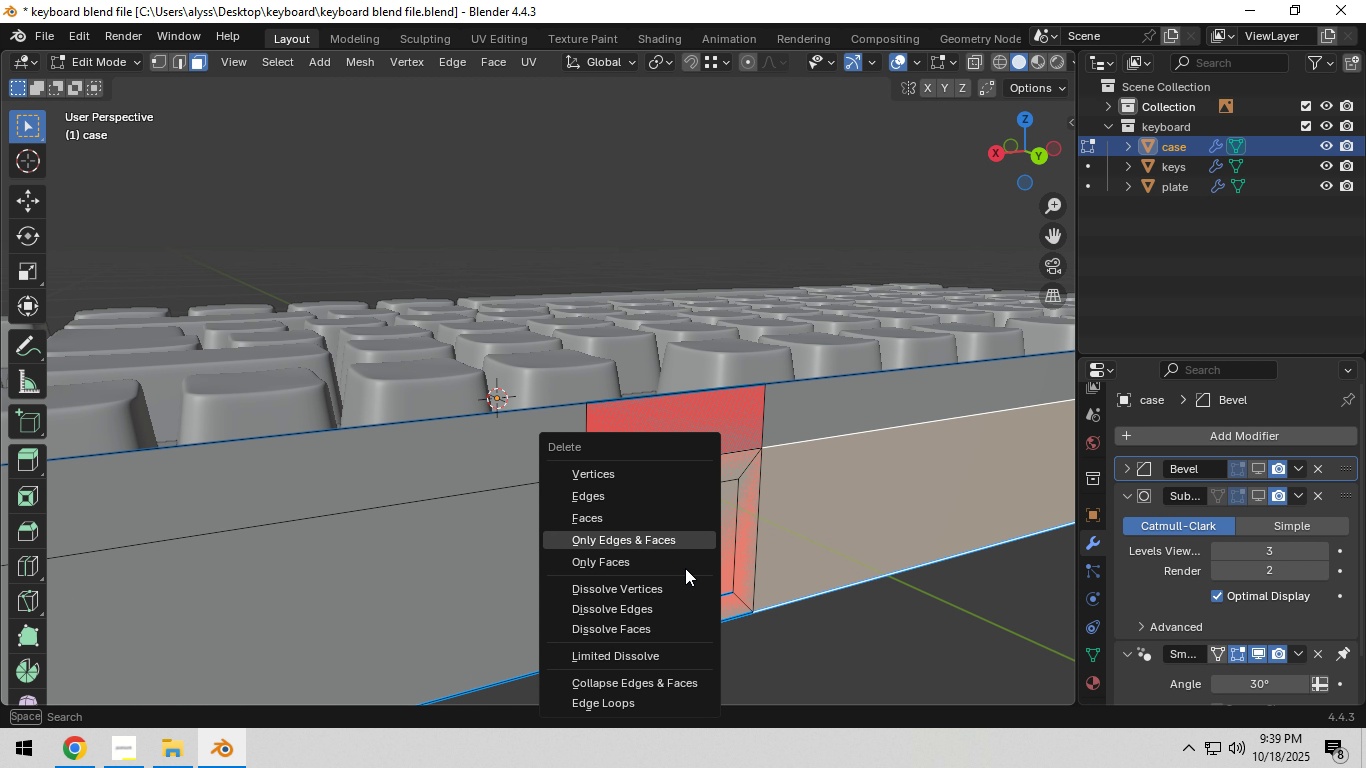 
key(X)
 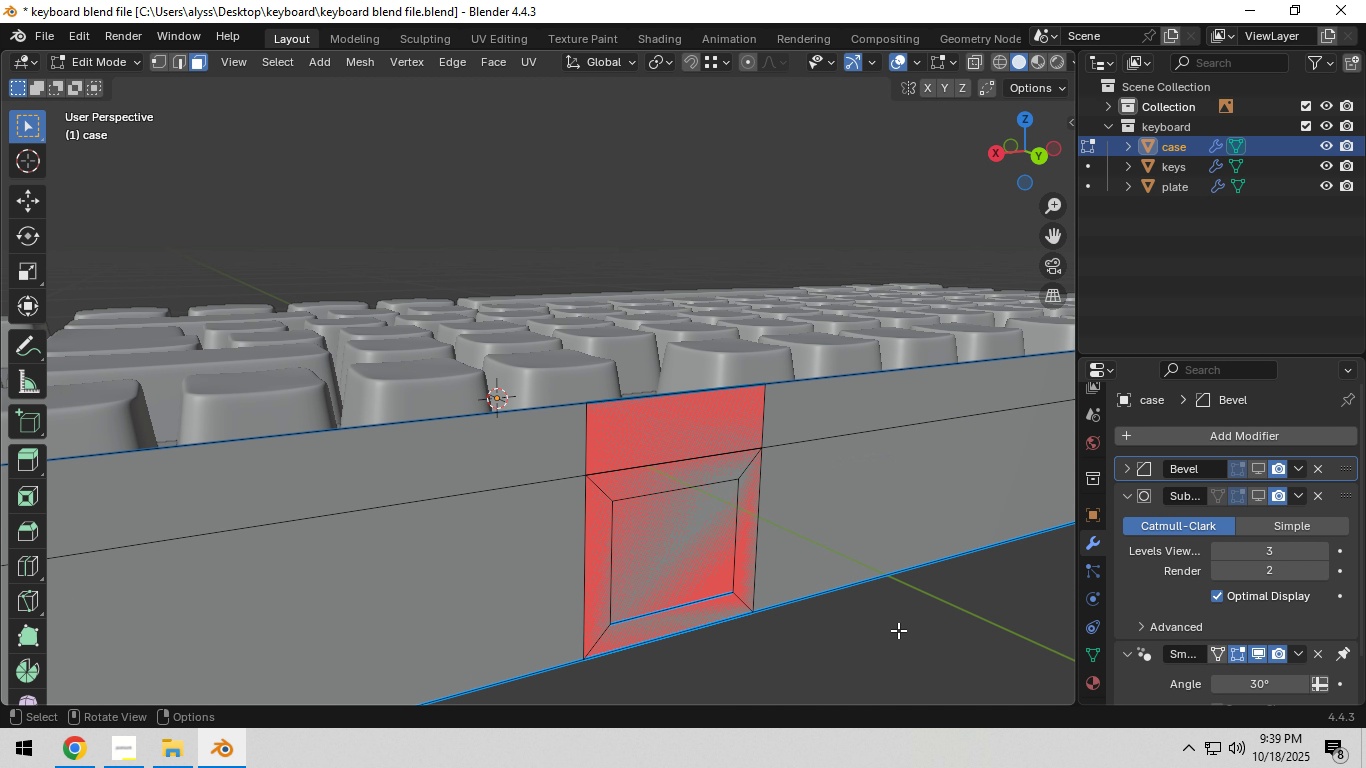 
left_click([898, 630])
 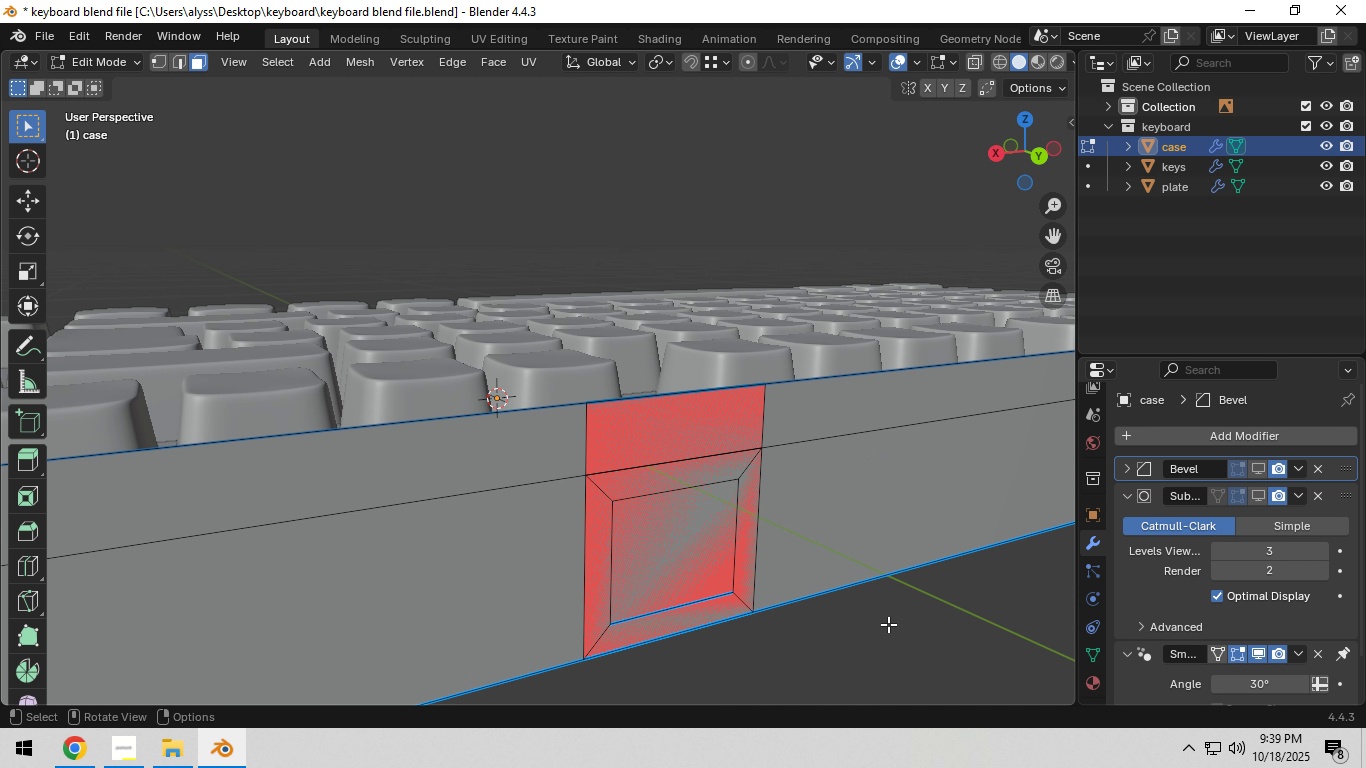 
scroll: coordinate [888, 624], scroll_direction: down, amount: 1.0
 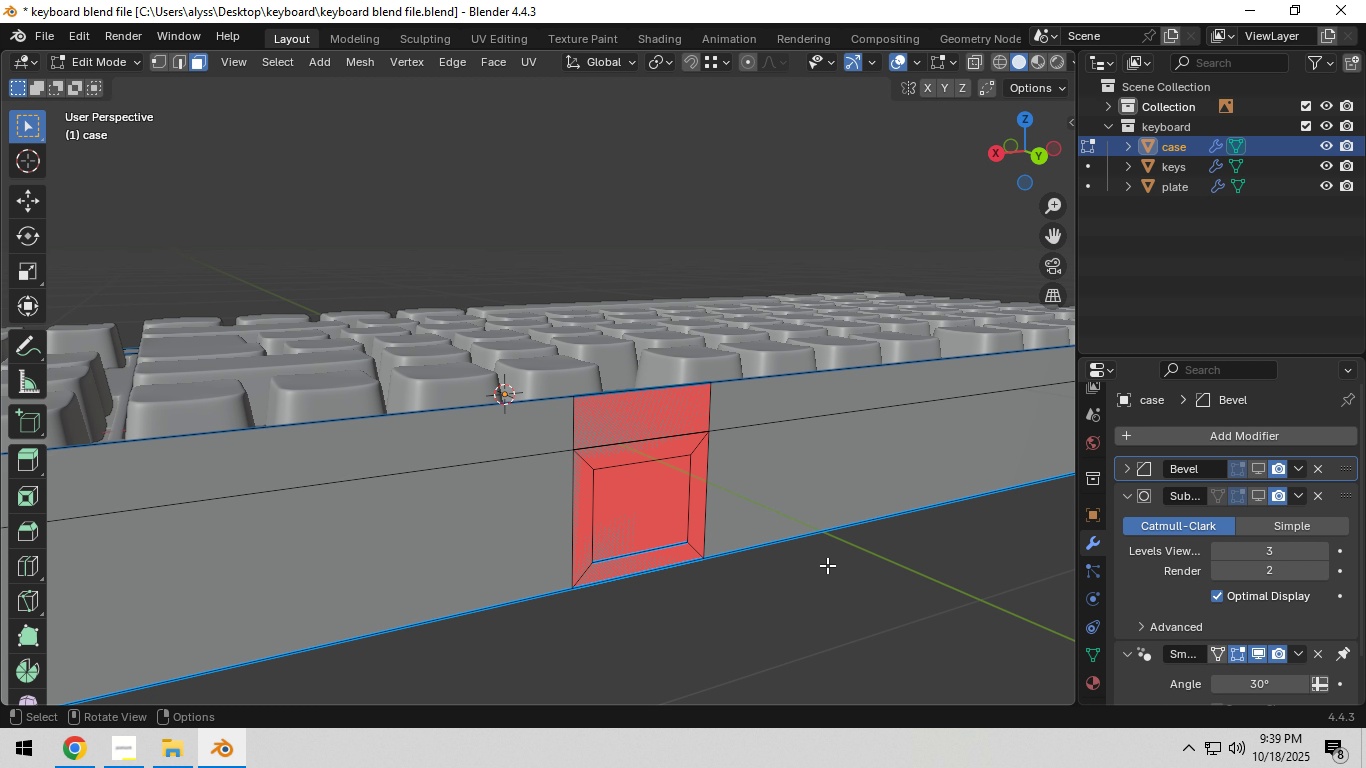 
left_click([773, 506])
 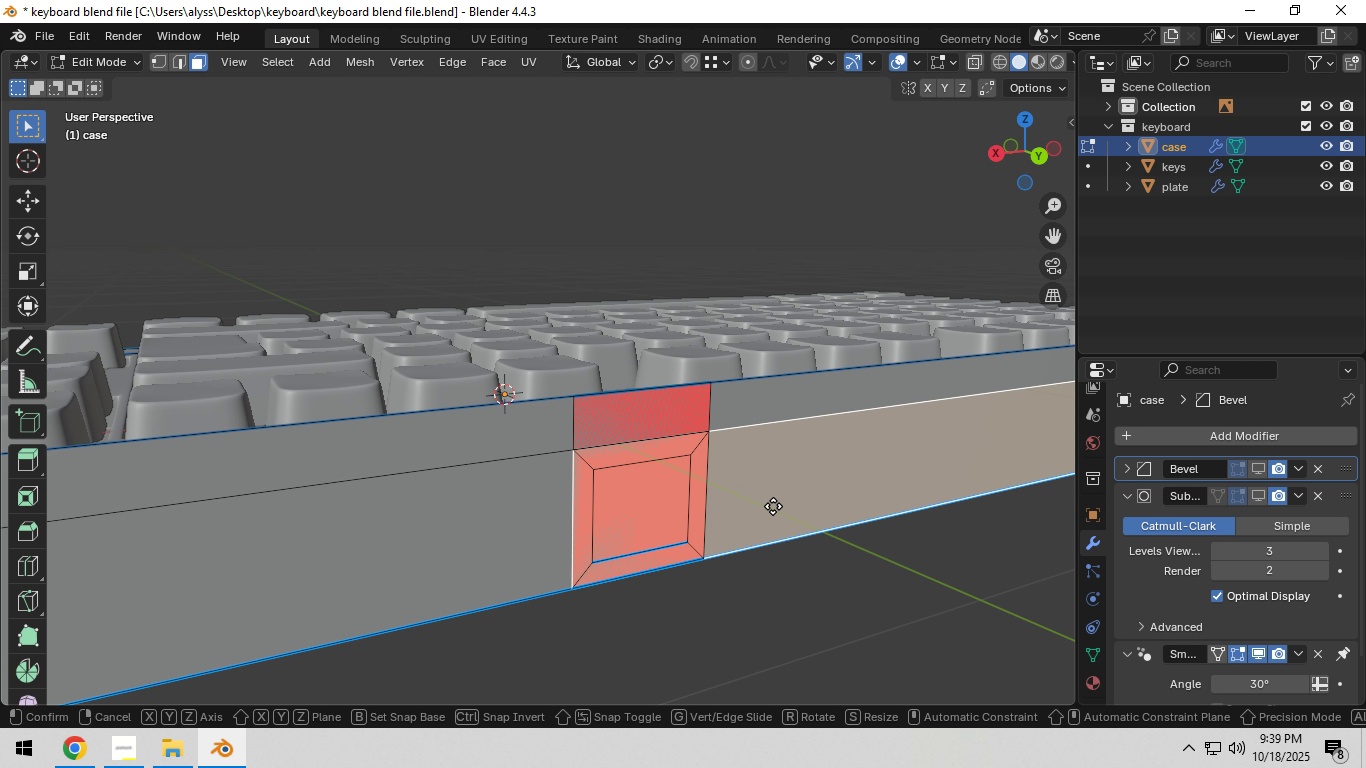 
key(G)
 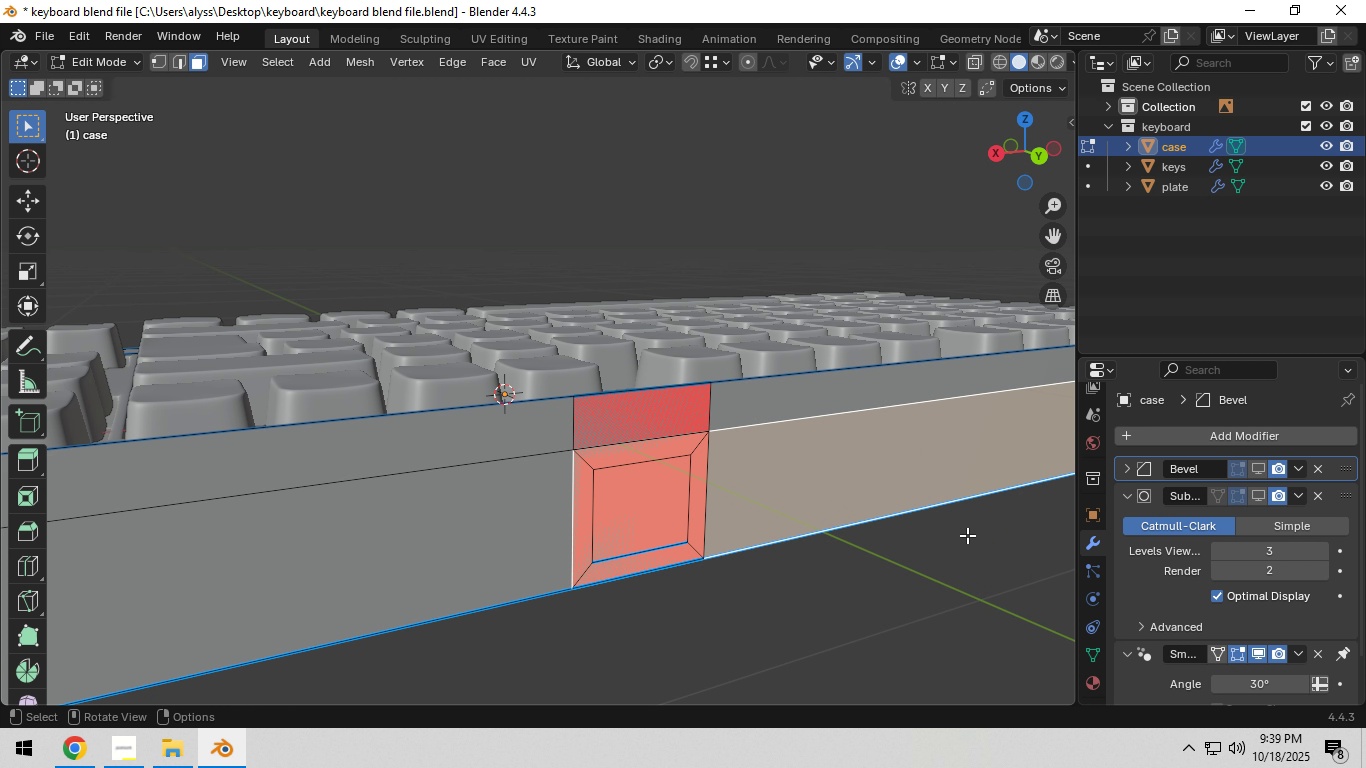 
right_click([967, 535])
 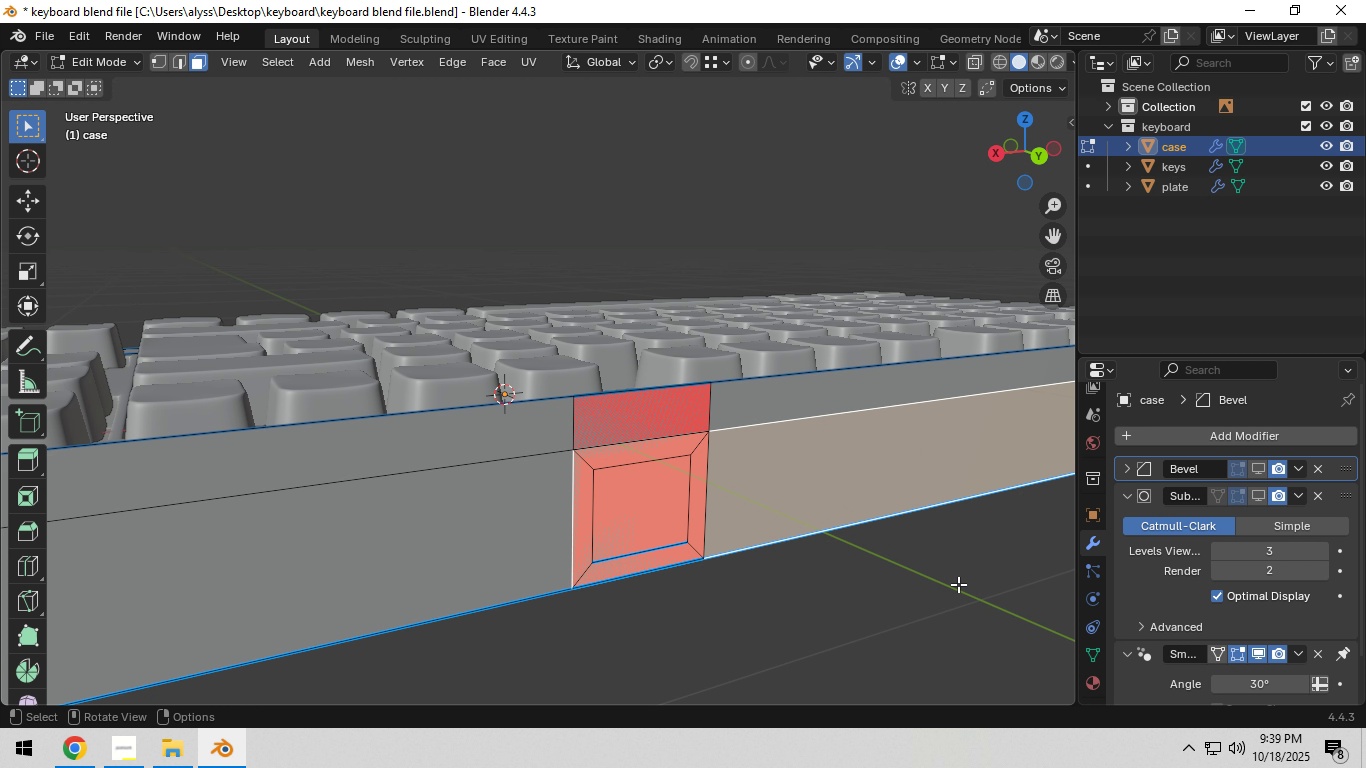 
key(Control+Z)
 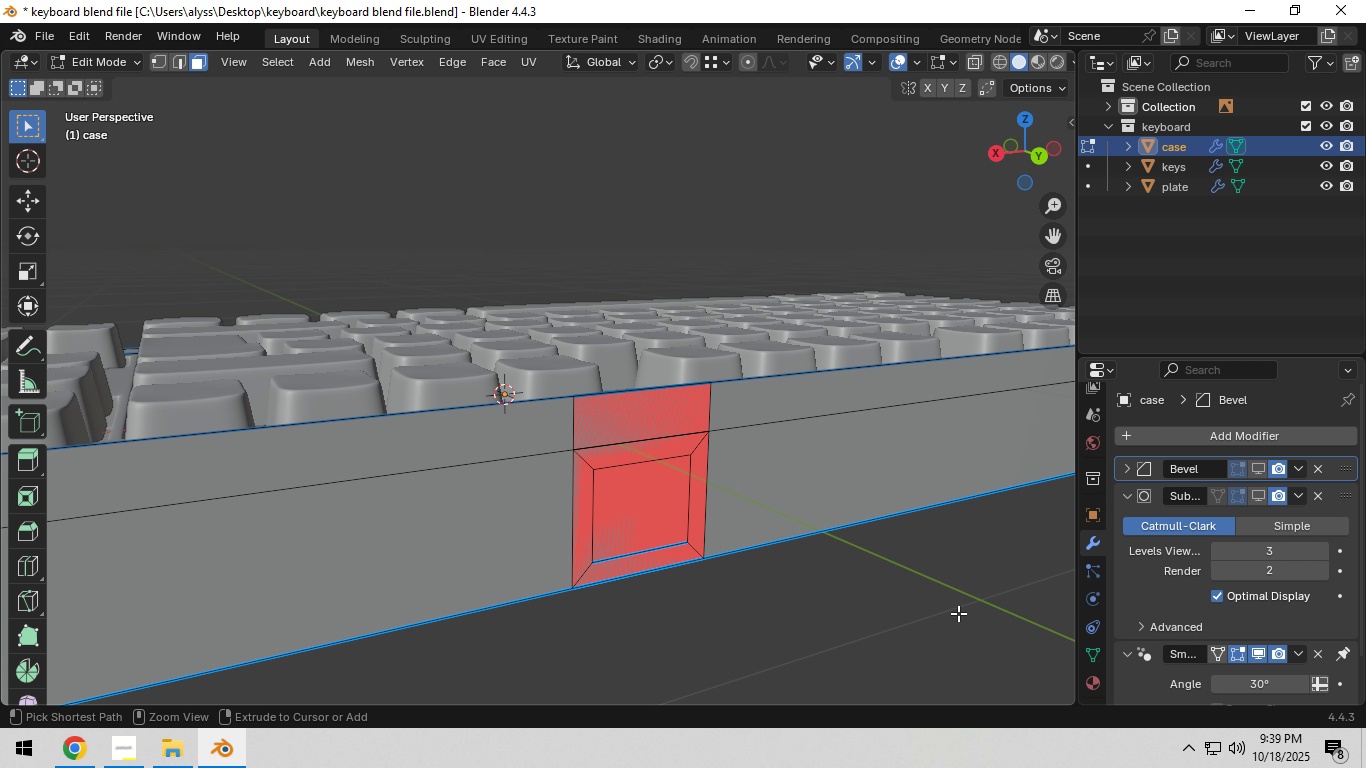 
key(Control+Z)
 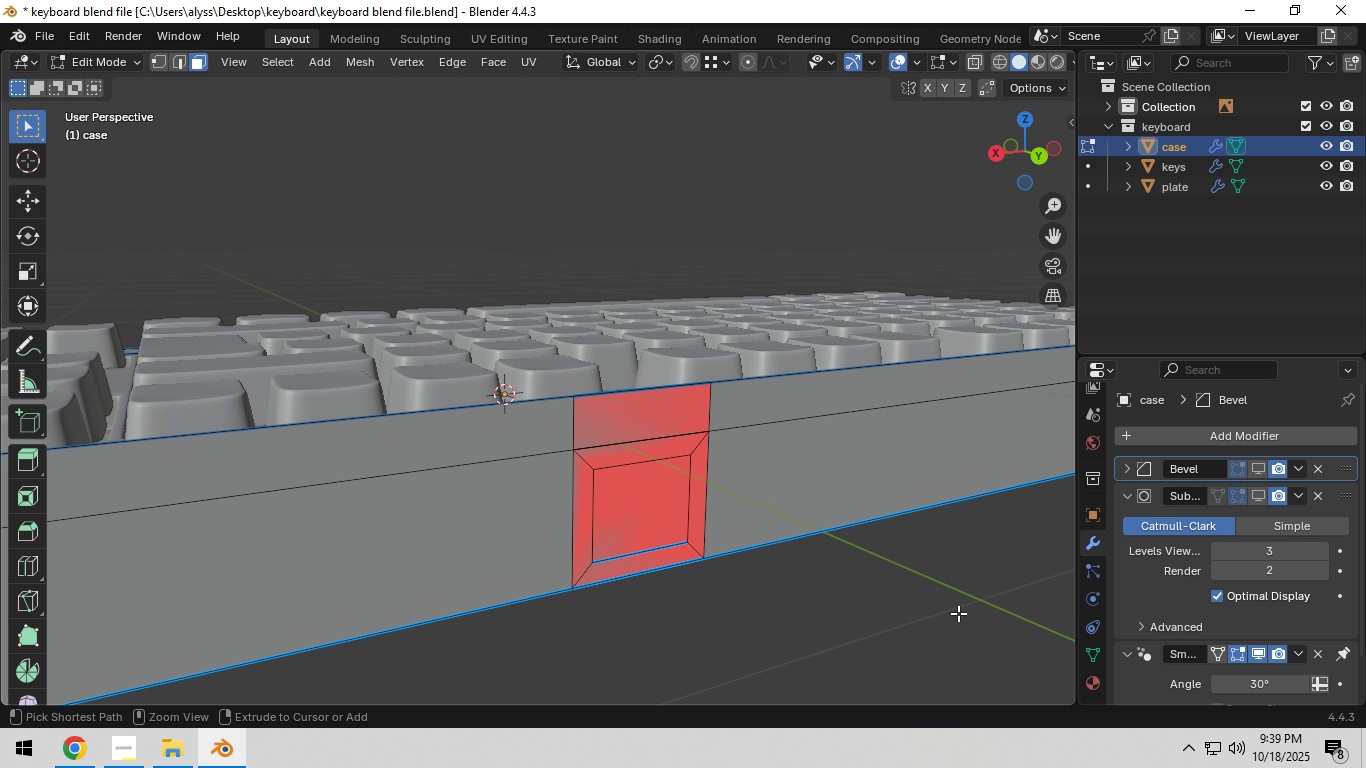 
key(Control+Z)
 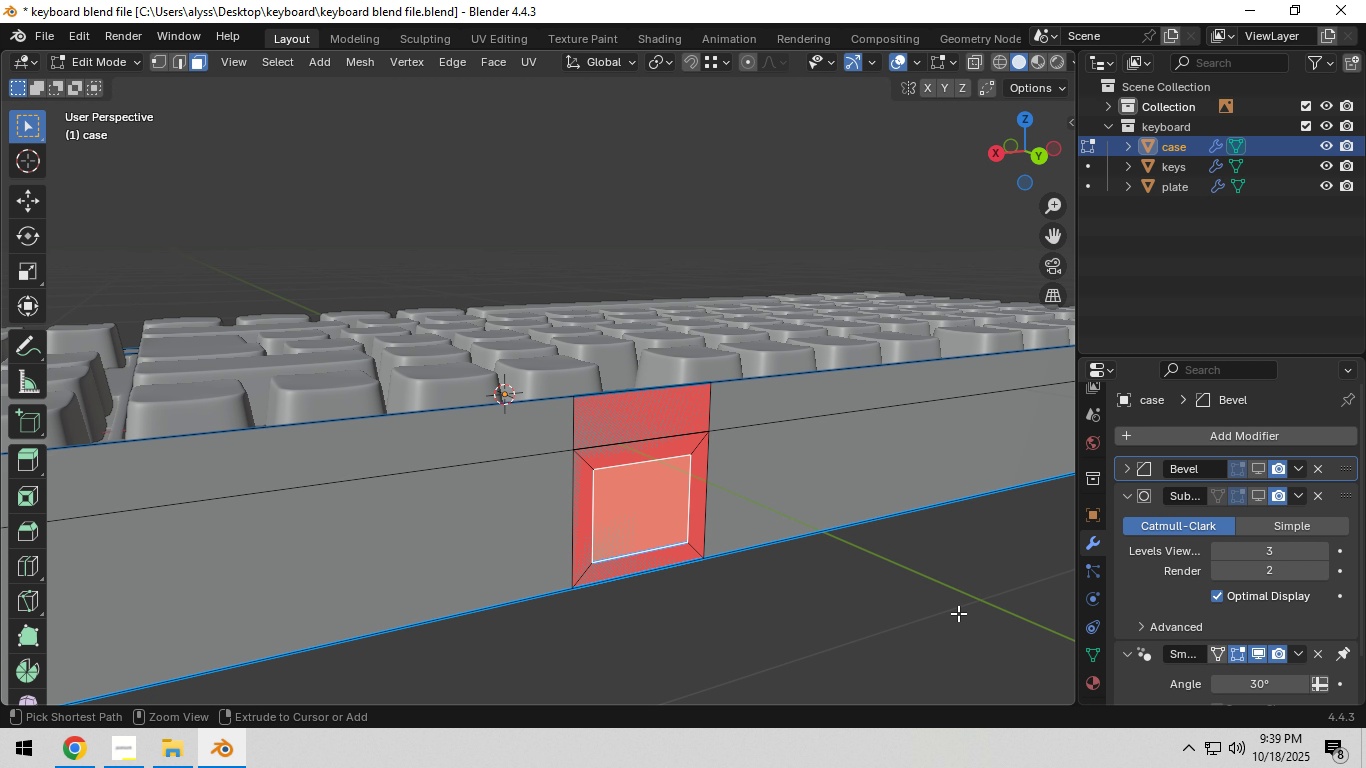 
key(Control+Z)
 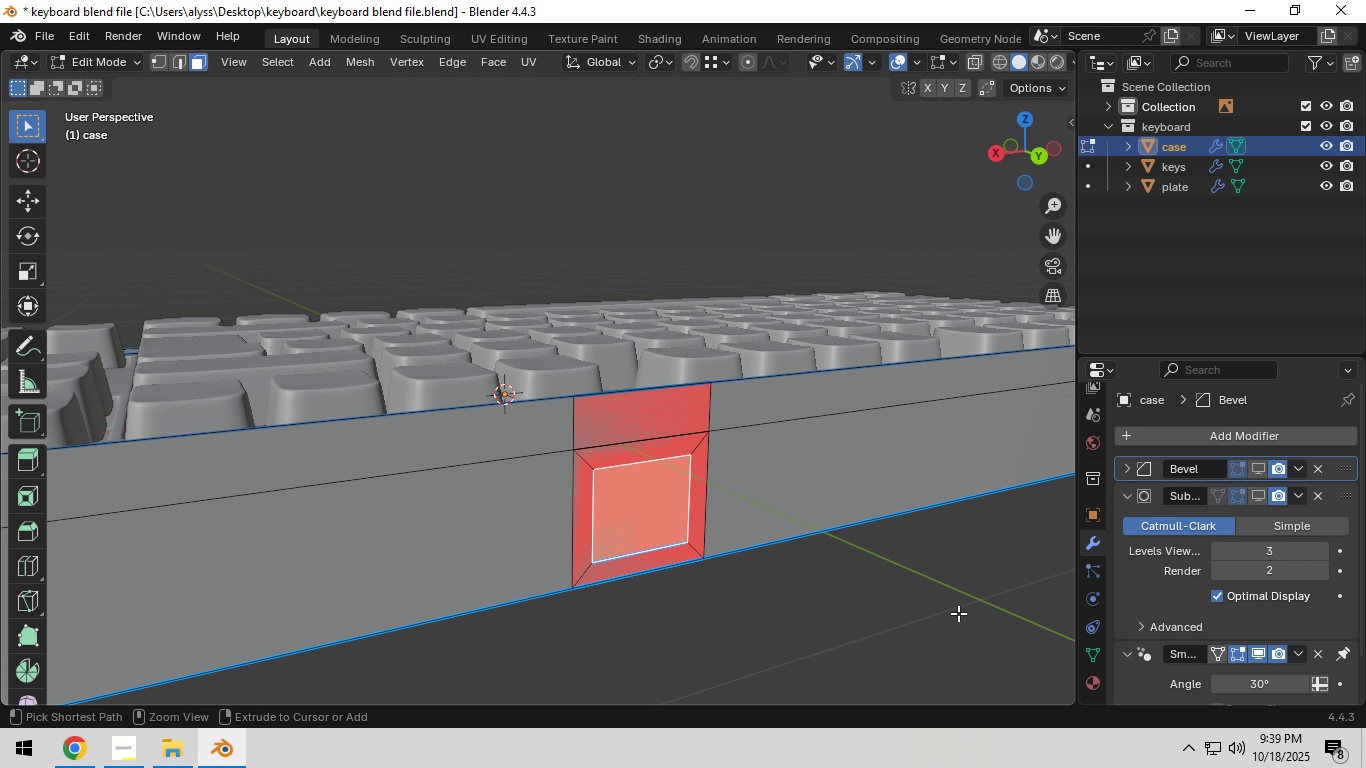 
key(Control+Z)
 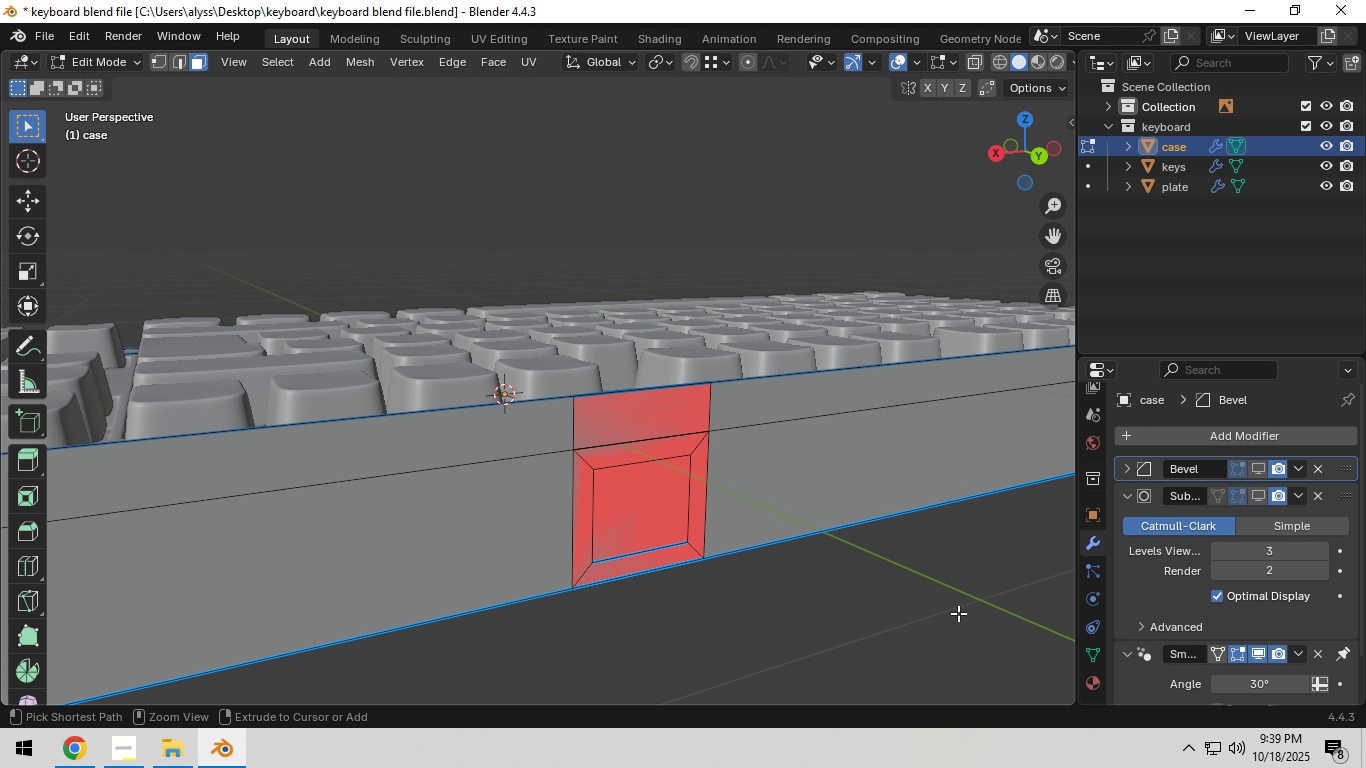 
key(Control+Z)
 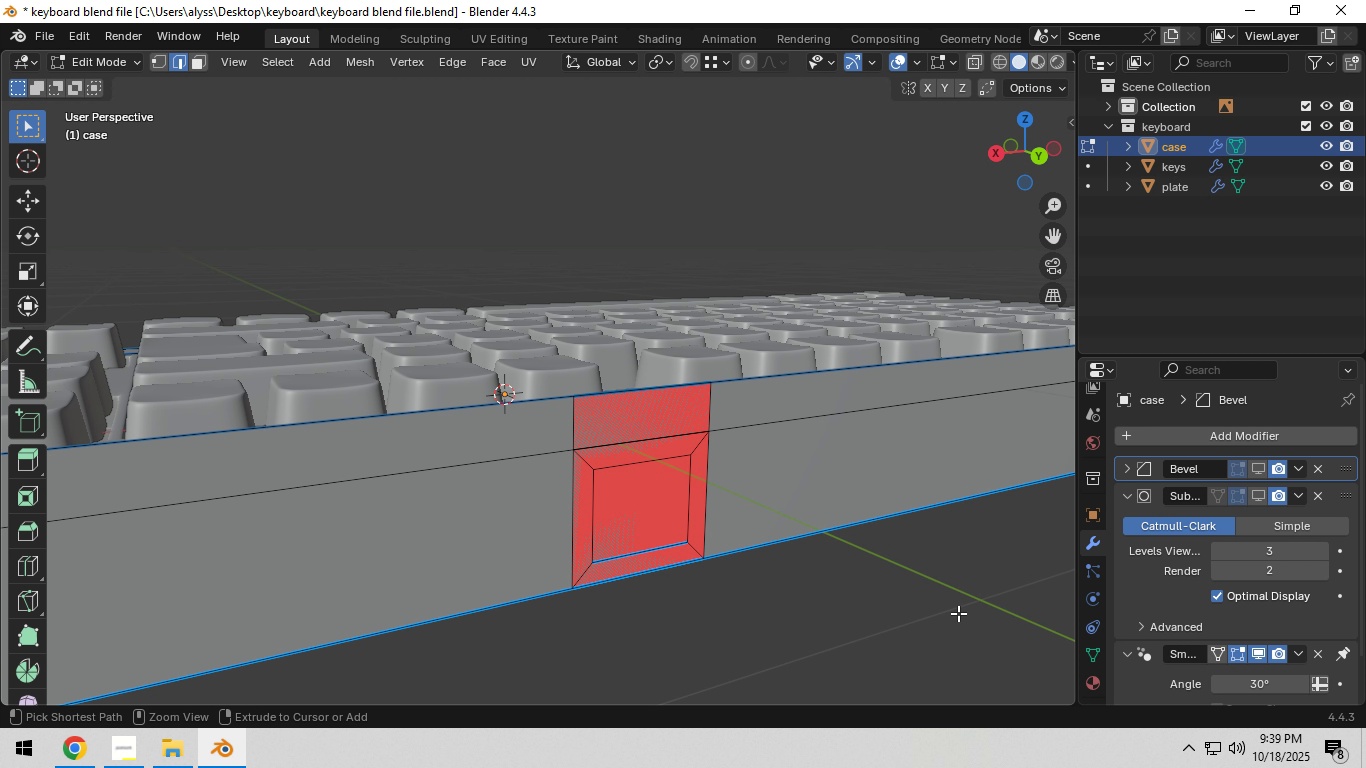 
key(Control+Z)
 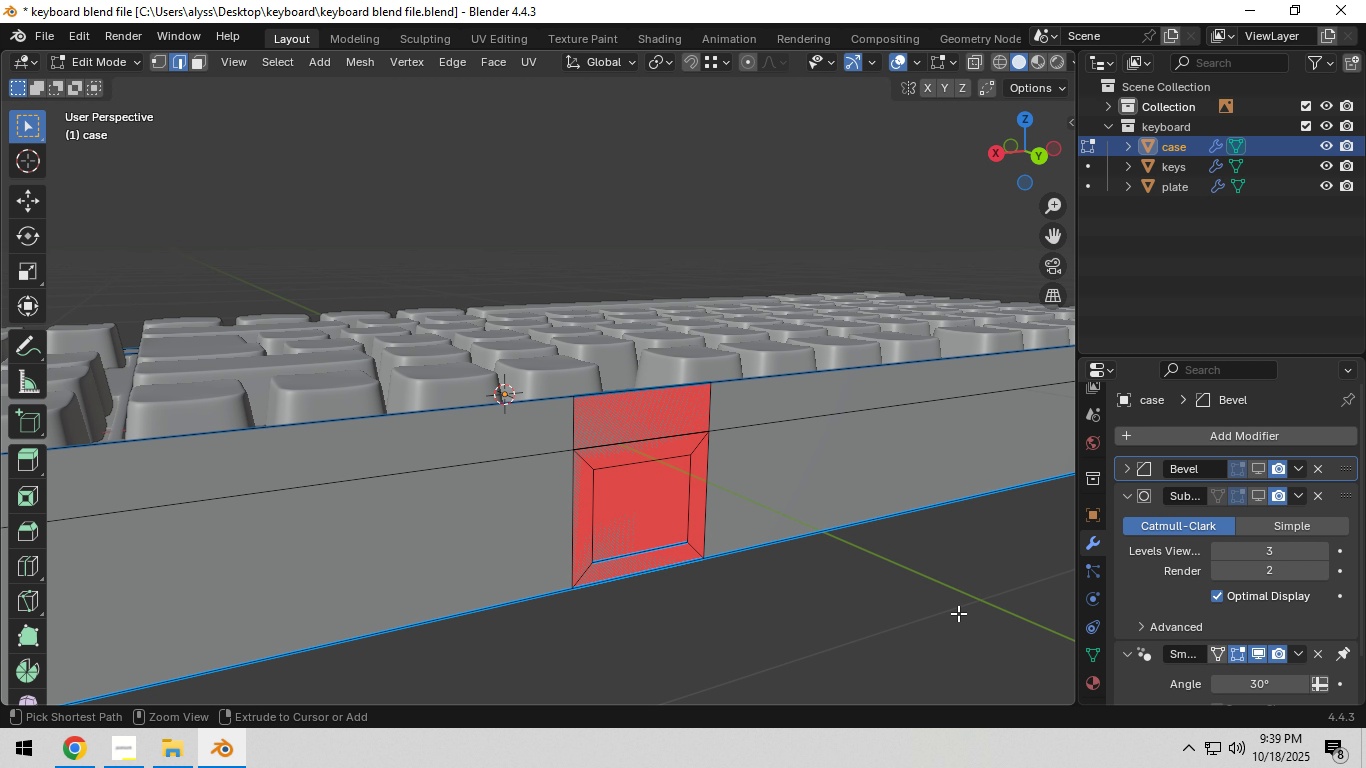 
key(Control+Z)
 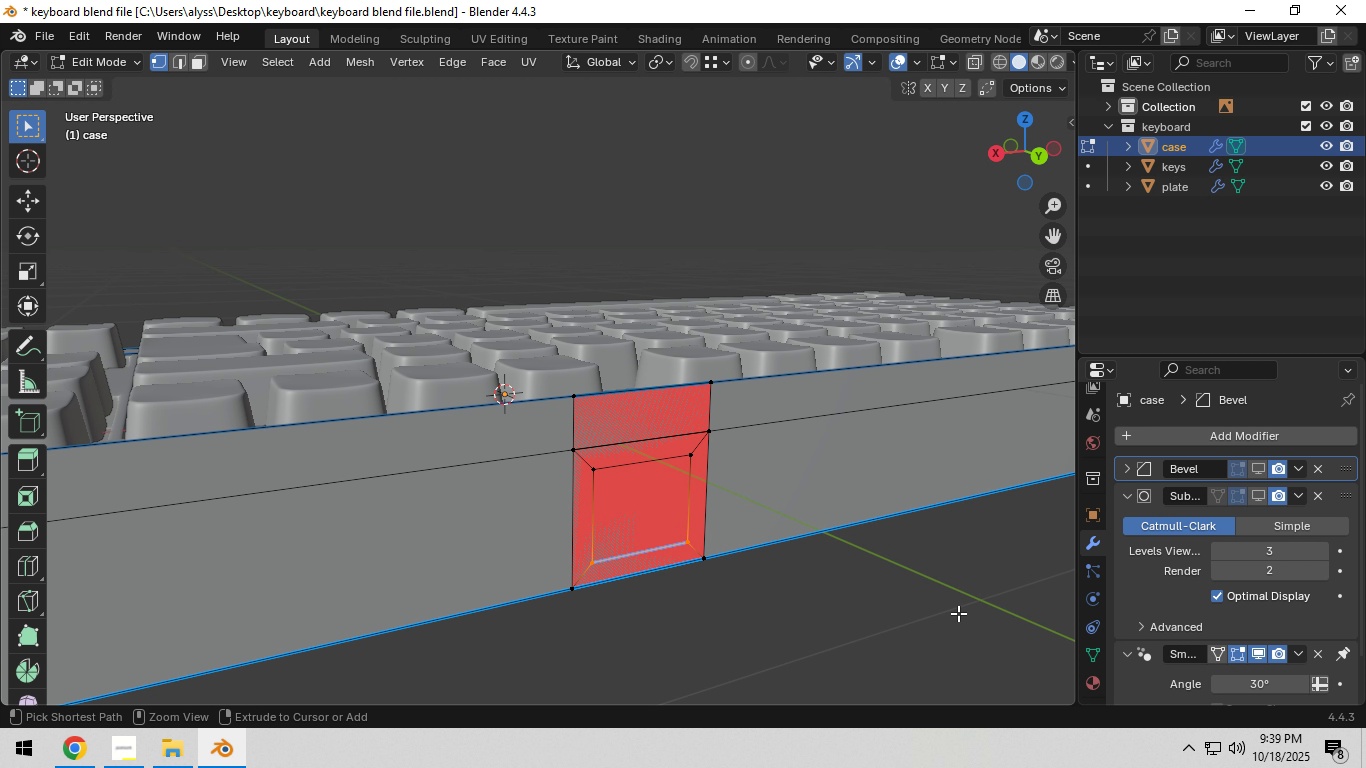 
key(Control+Z)
 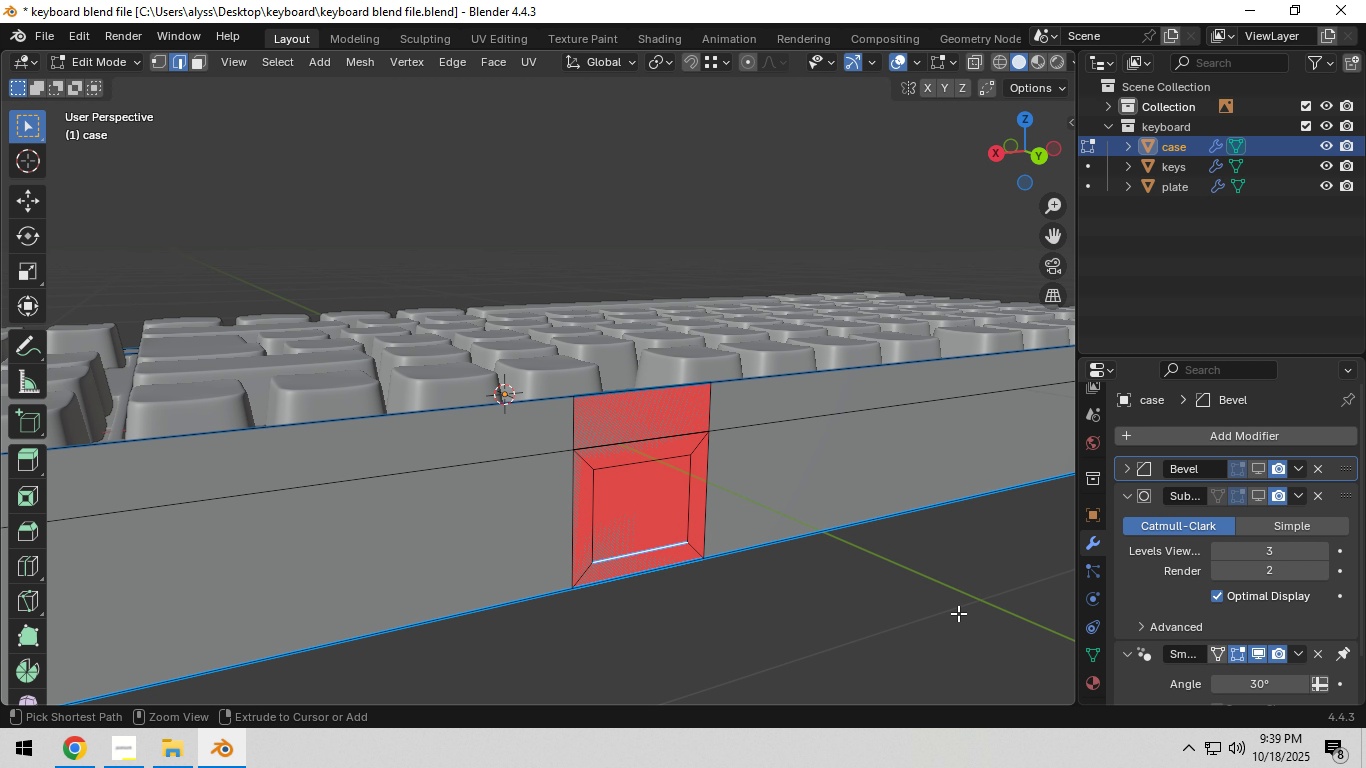 
key(Control+Z)
 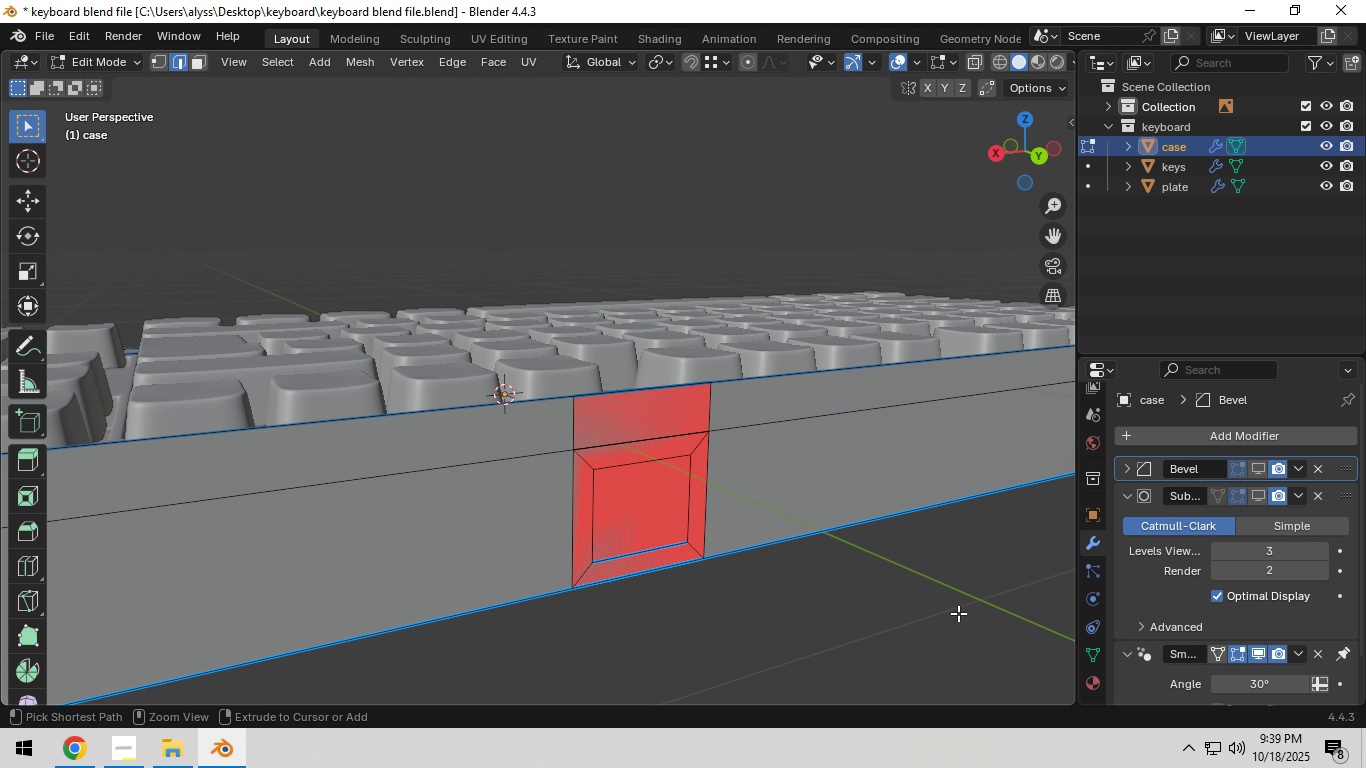 
key(Control+Z)
 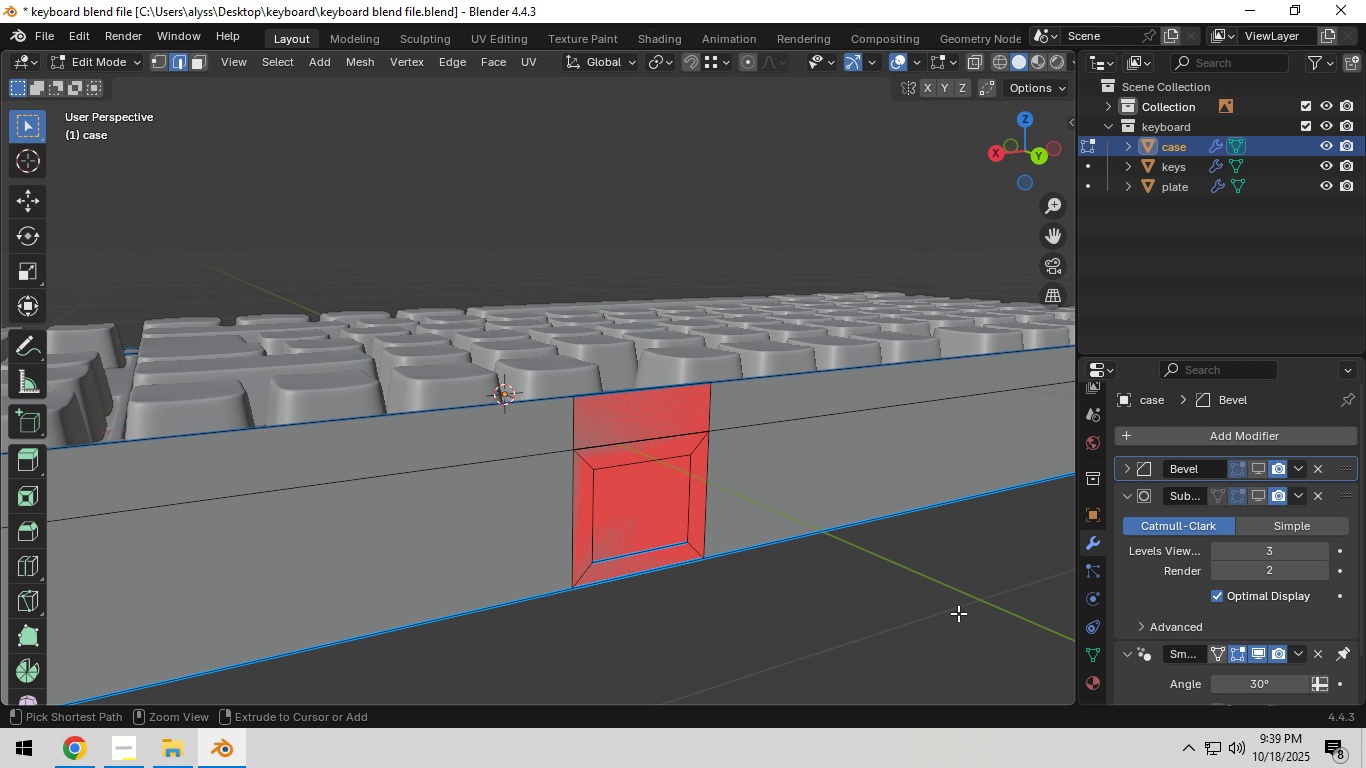 
key(Control+Z)
 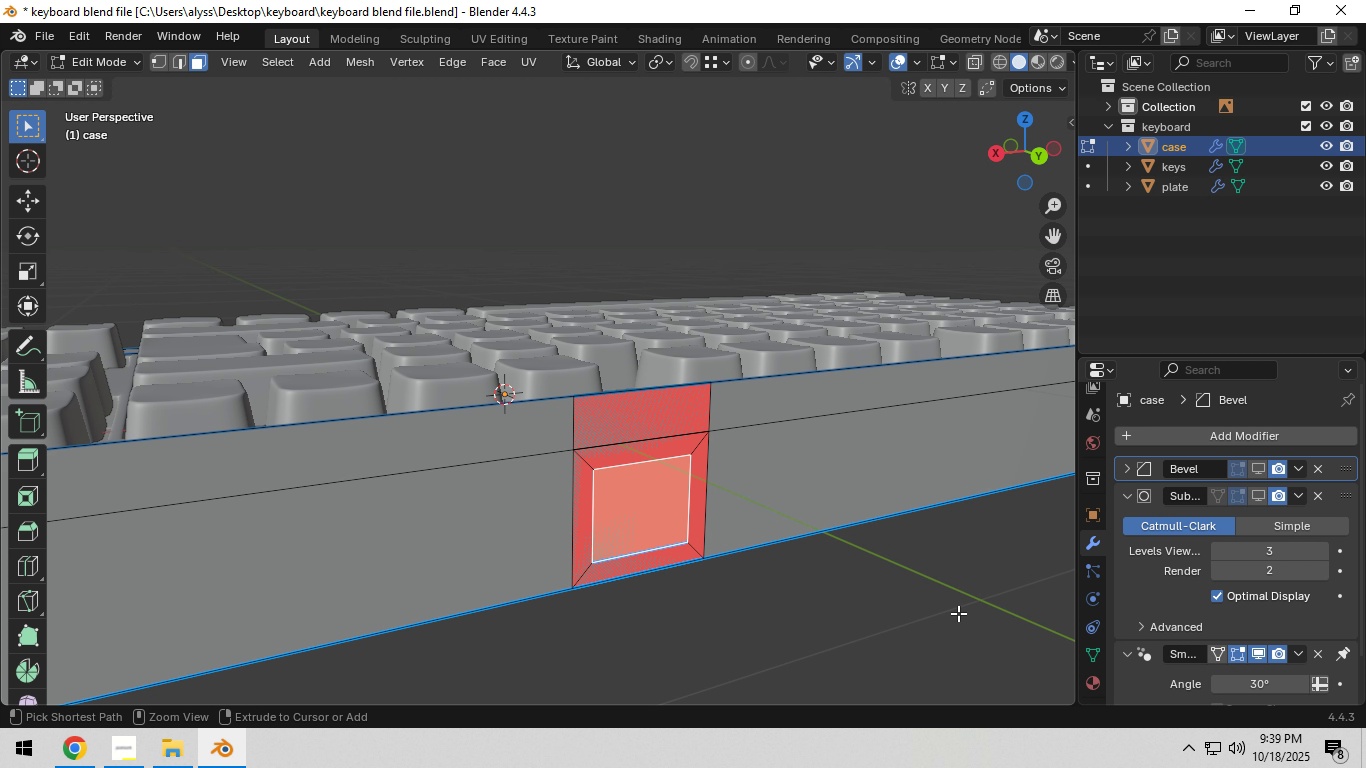 
key(Control+Z)
 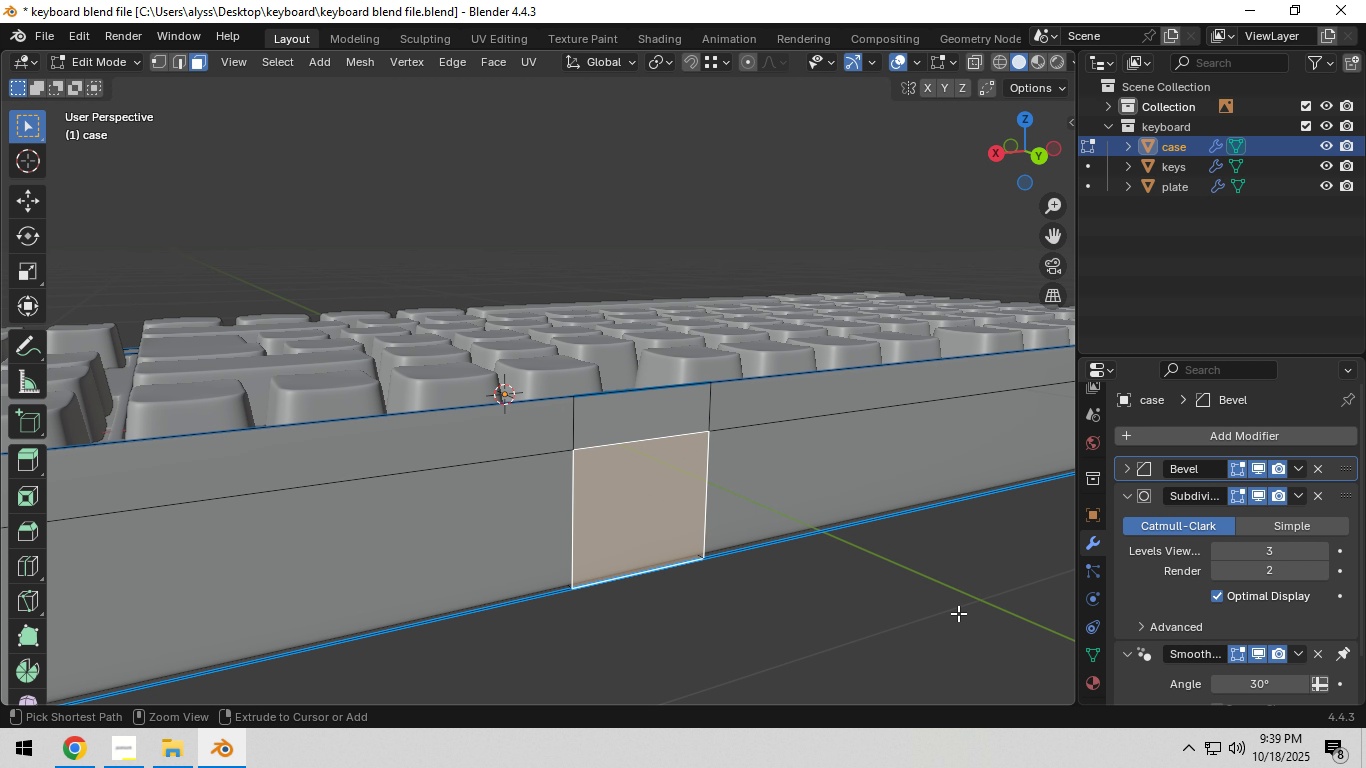 
key(Control+Z)
 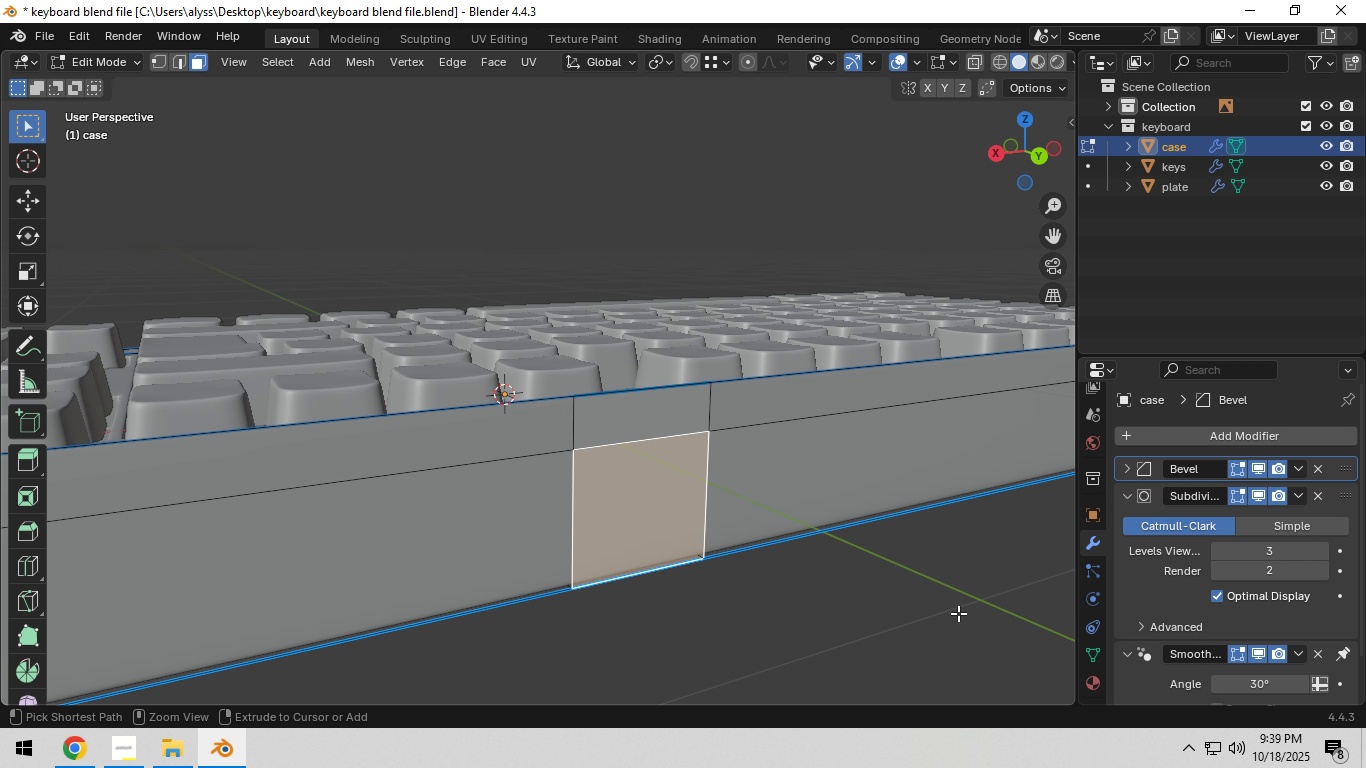 
key(Control+Z)
 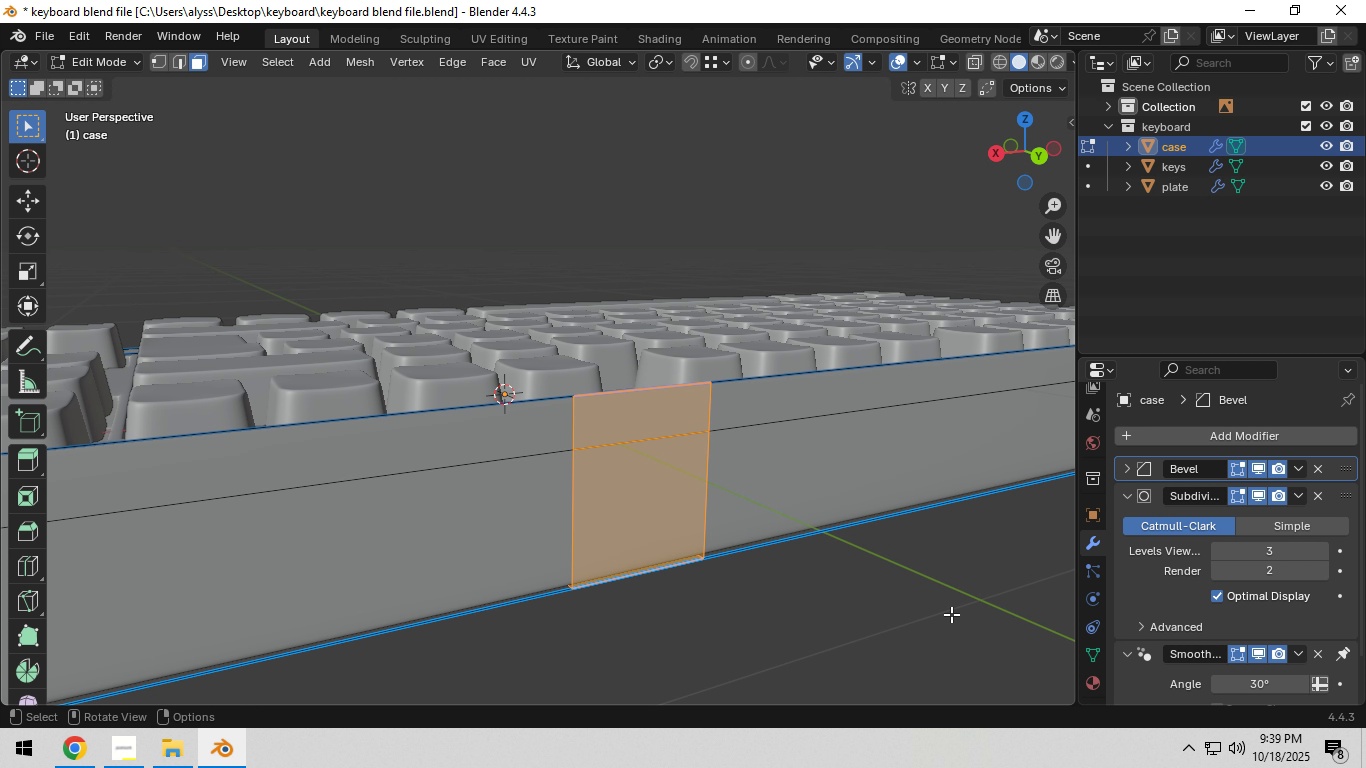 
key(S)
 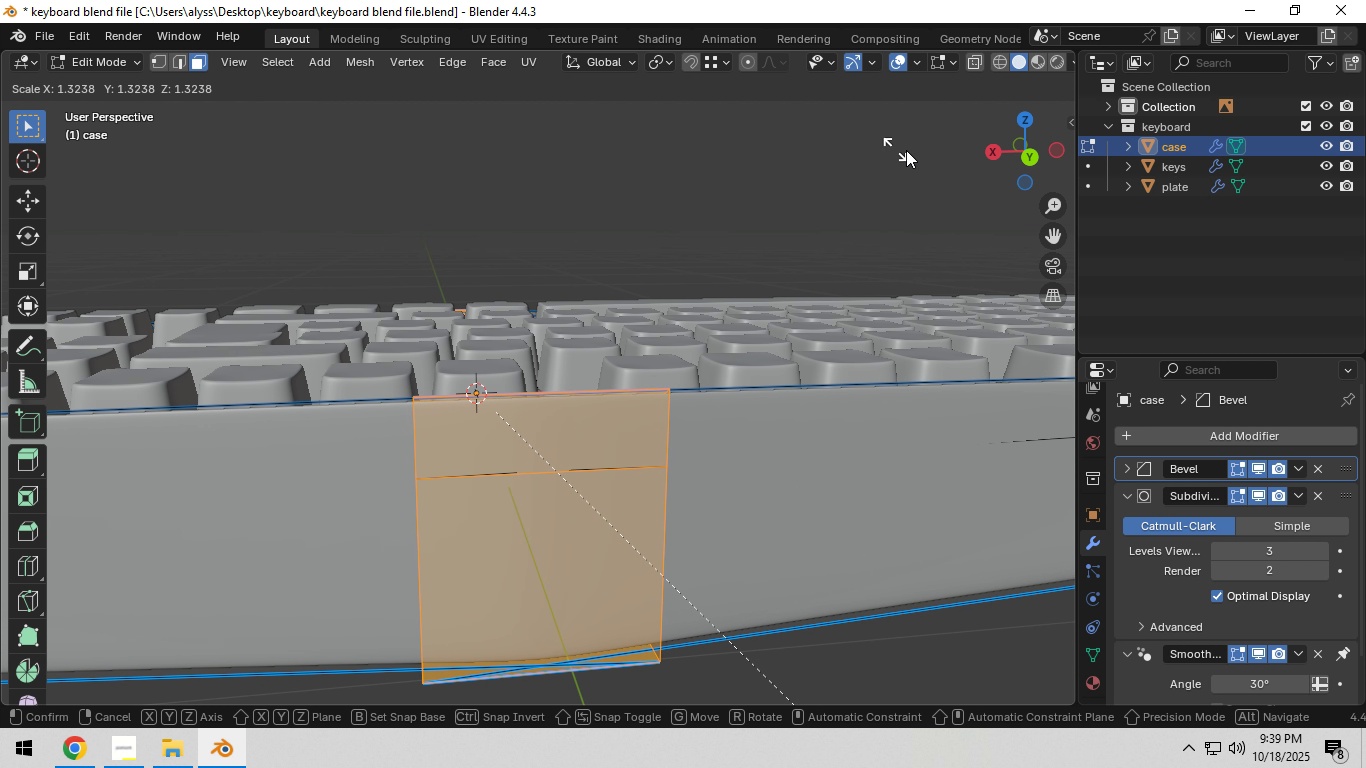 
right_click([942, 142])
 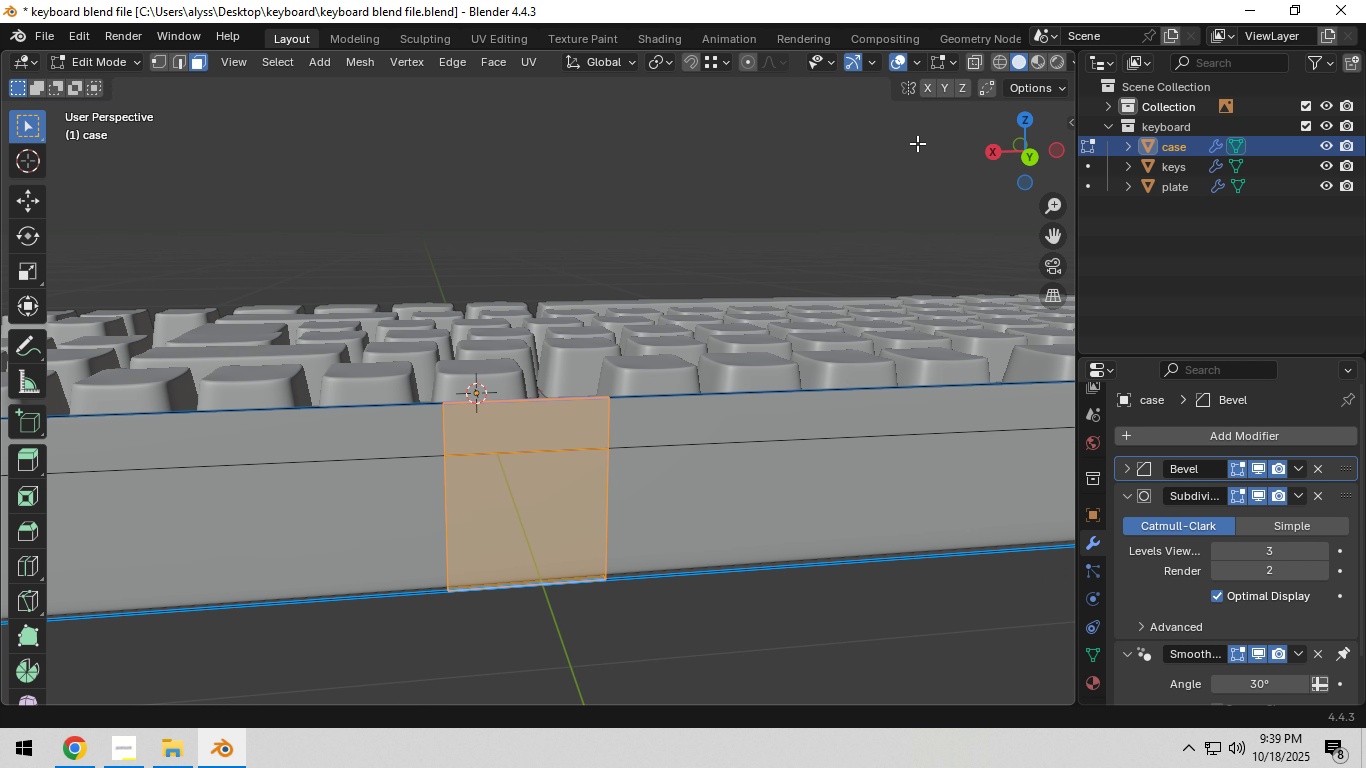 
key(Control+Z)
 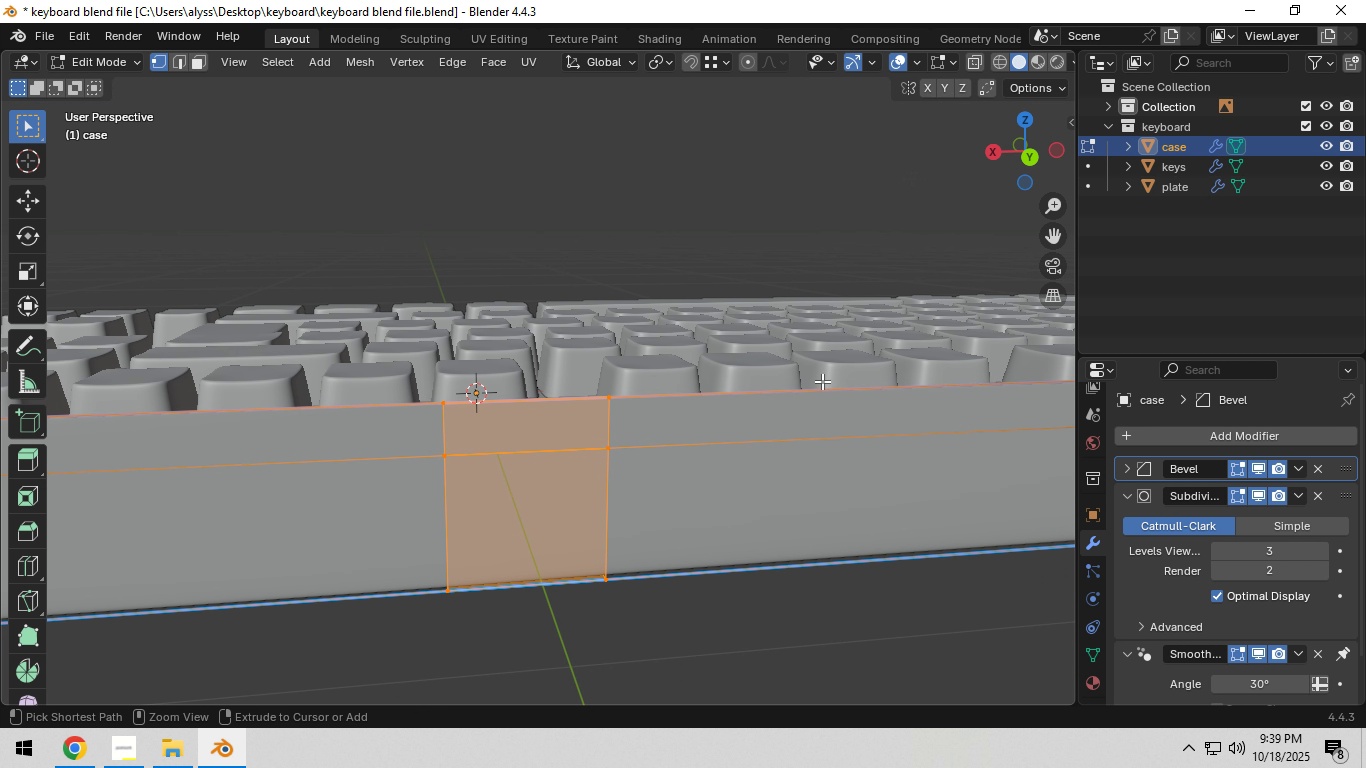 
key(Control+Z)
 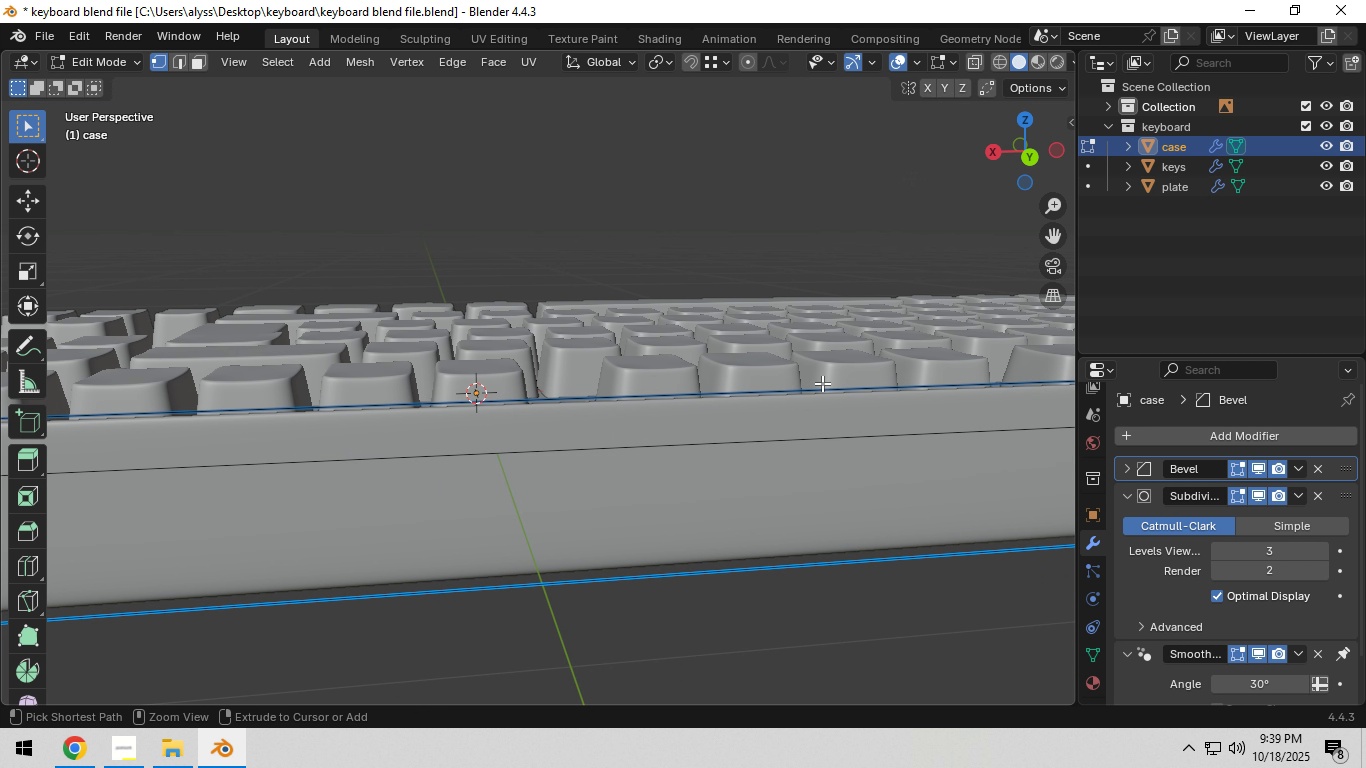 
key(Control+Z)
 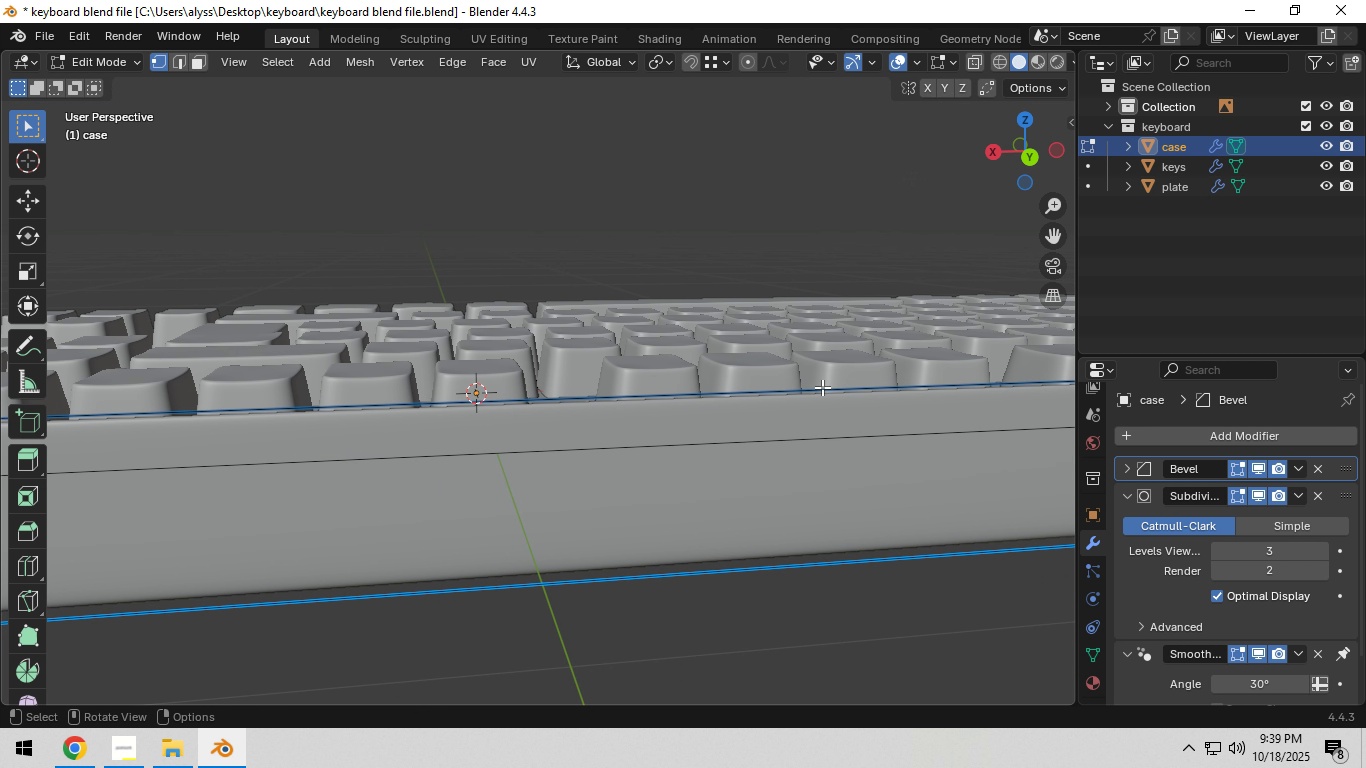 
scroll: coordinate [822, 394], scroll_direction: down, amount: 6.0
 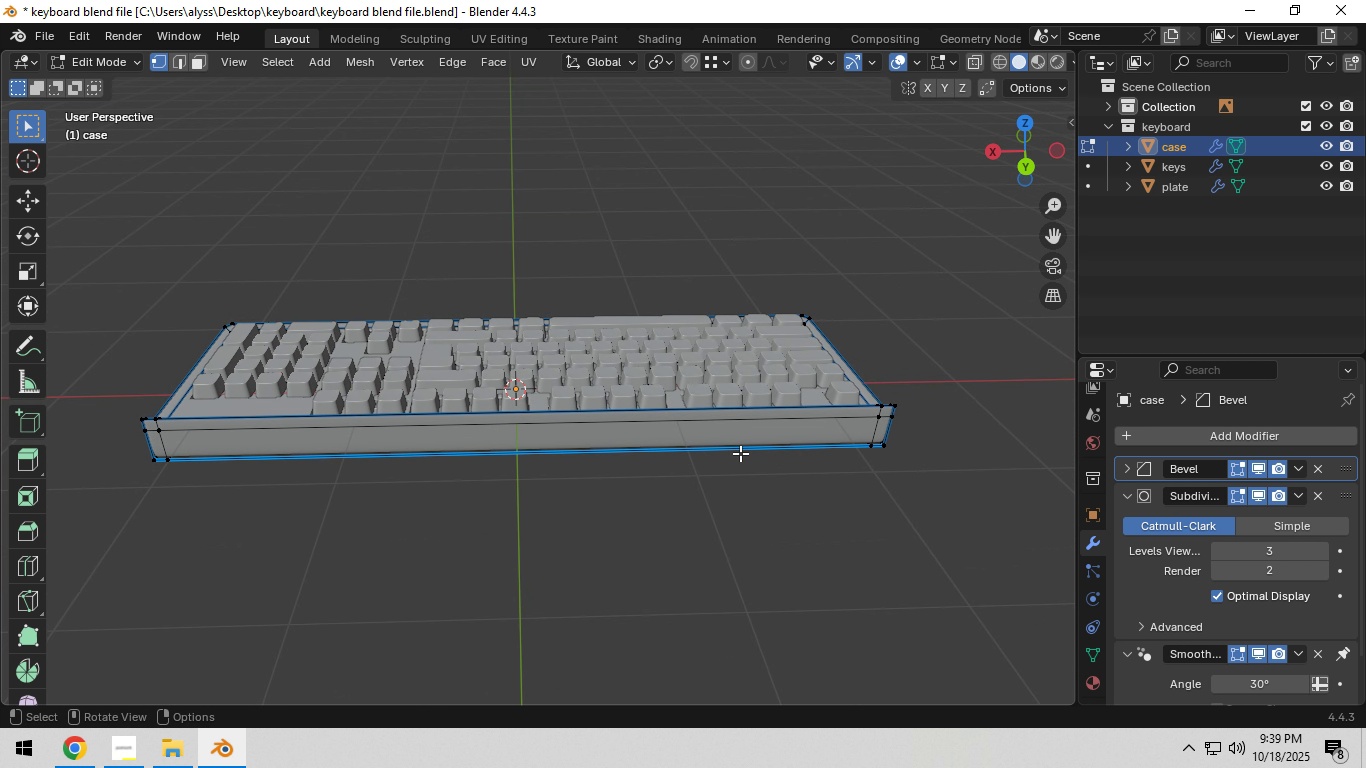 
key(Control+R)
 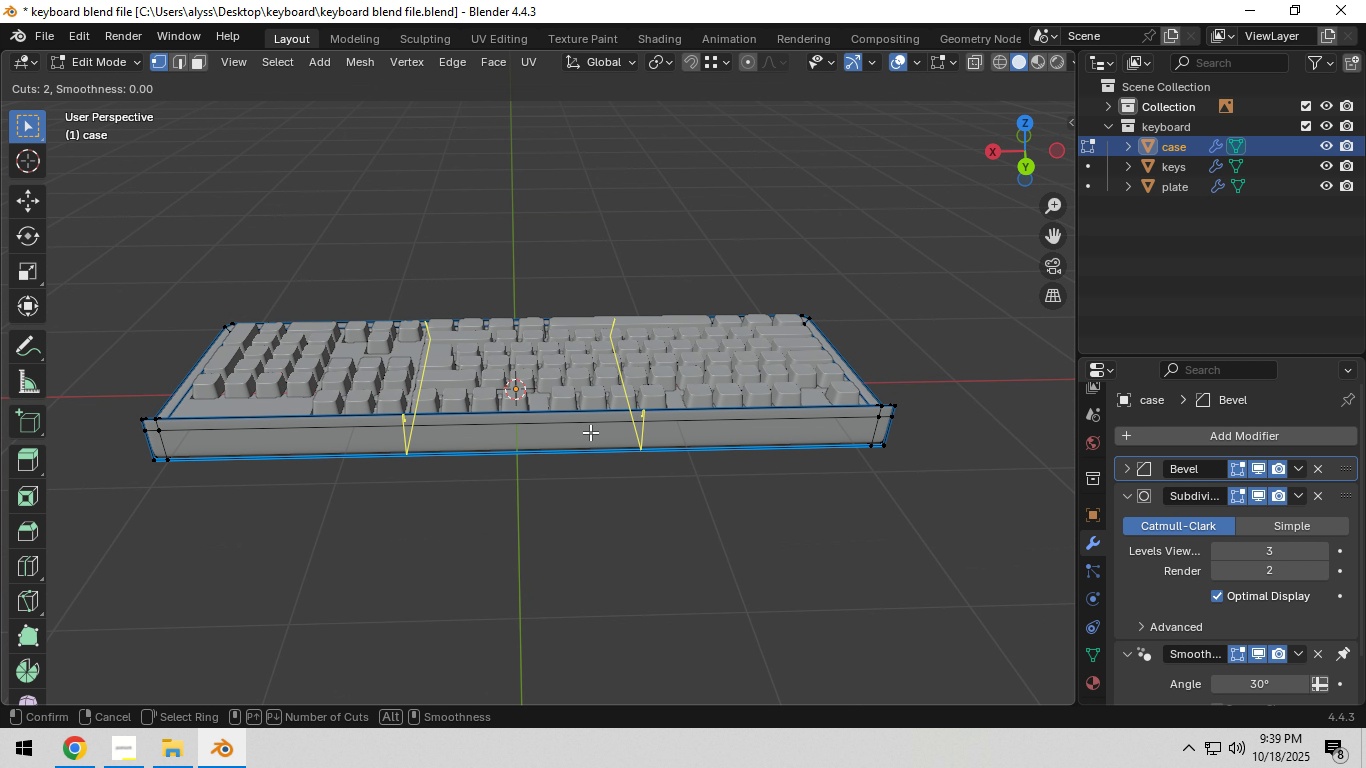 
scroll: coordinate [590, 432], scroll_direction: up, amount: 1.0
 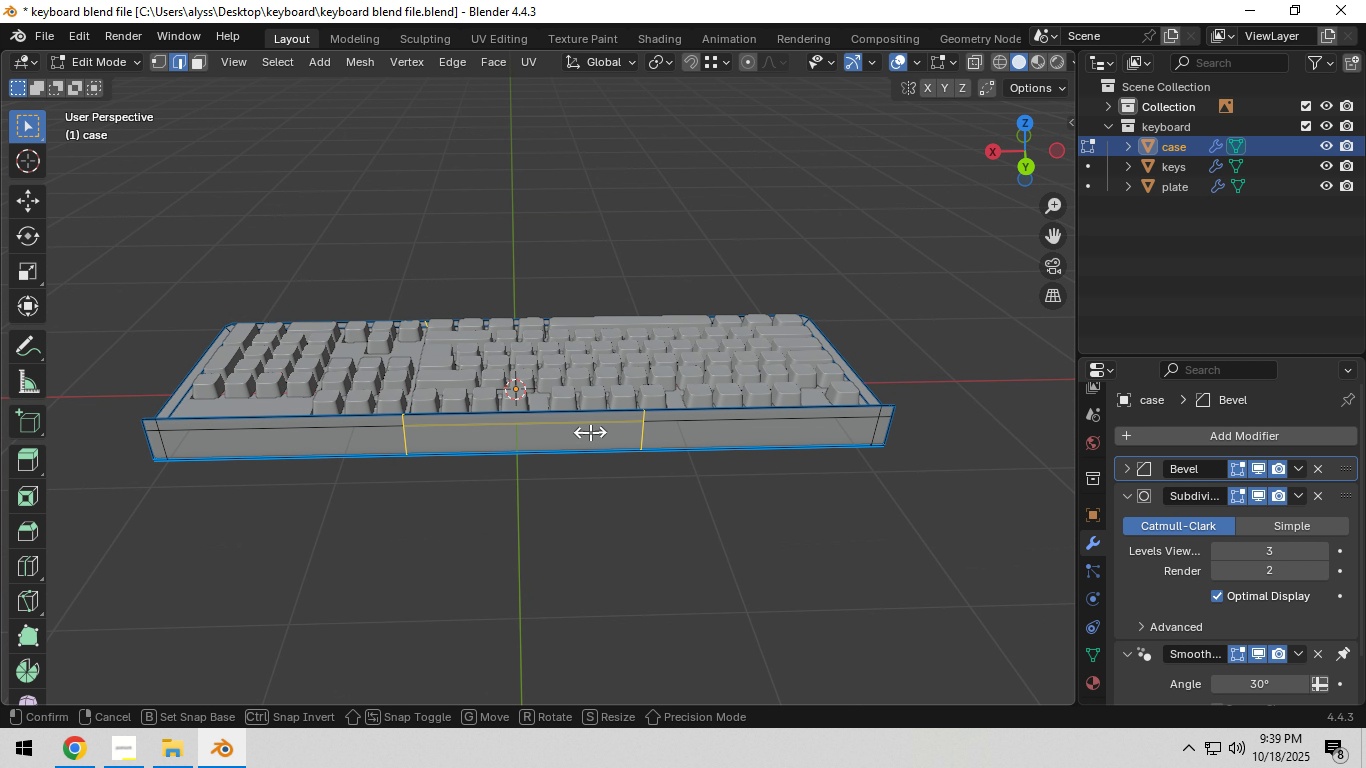 
left_click([590, 432])
 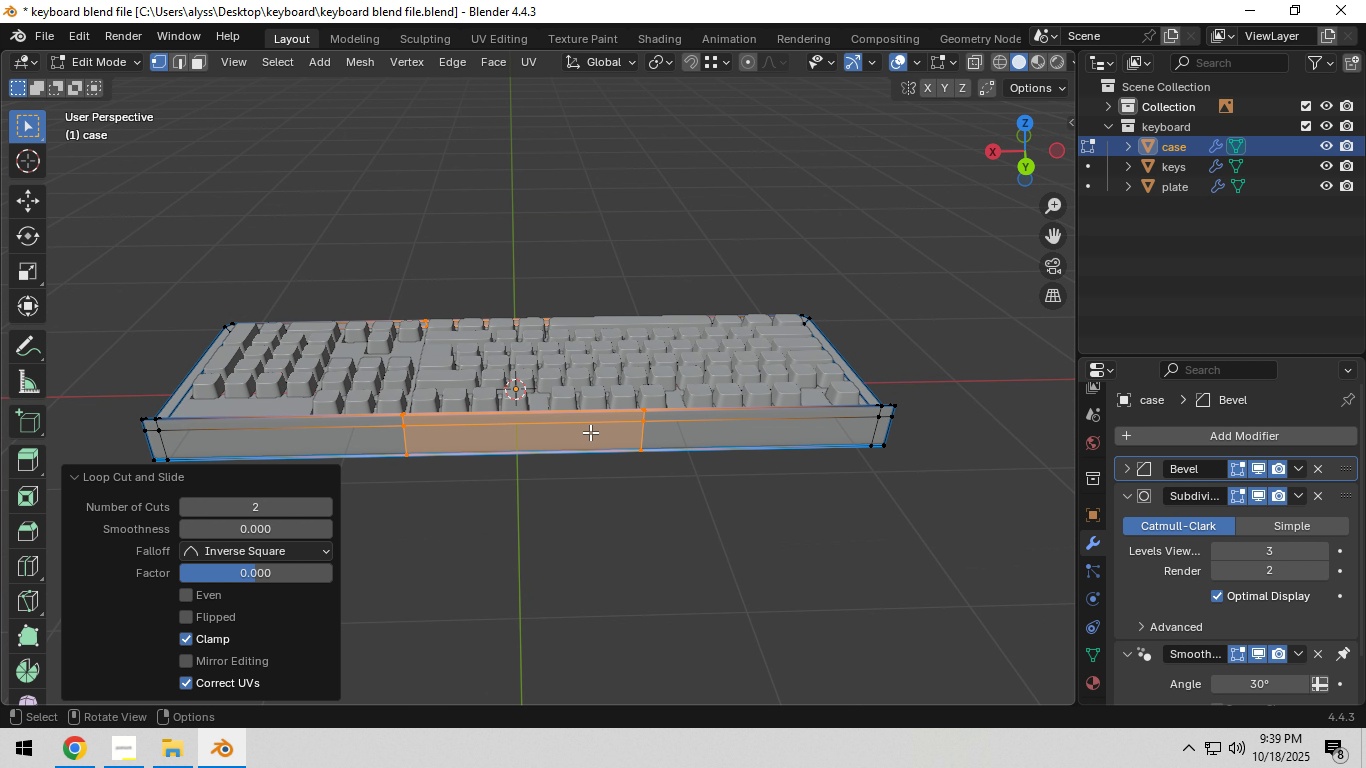 
right_click([590, 432])
 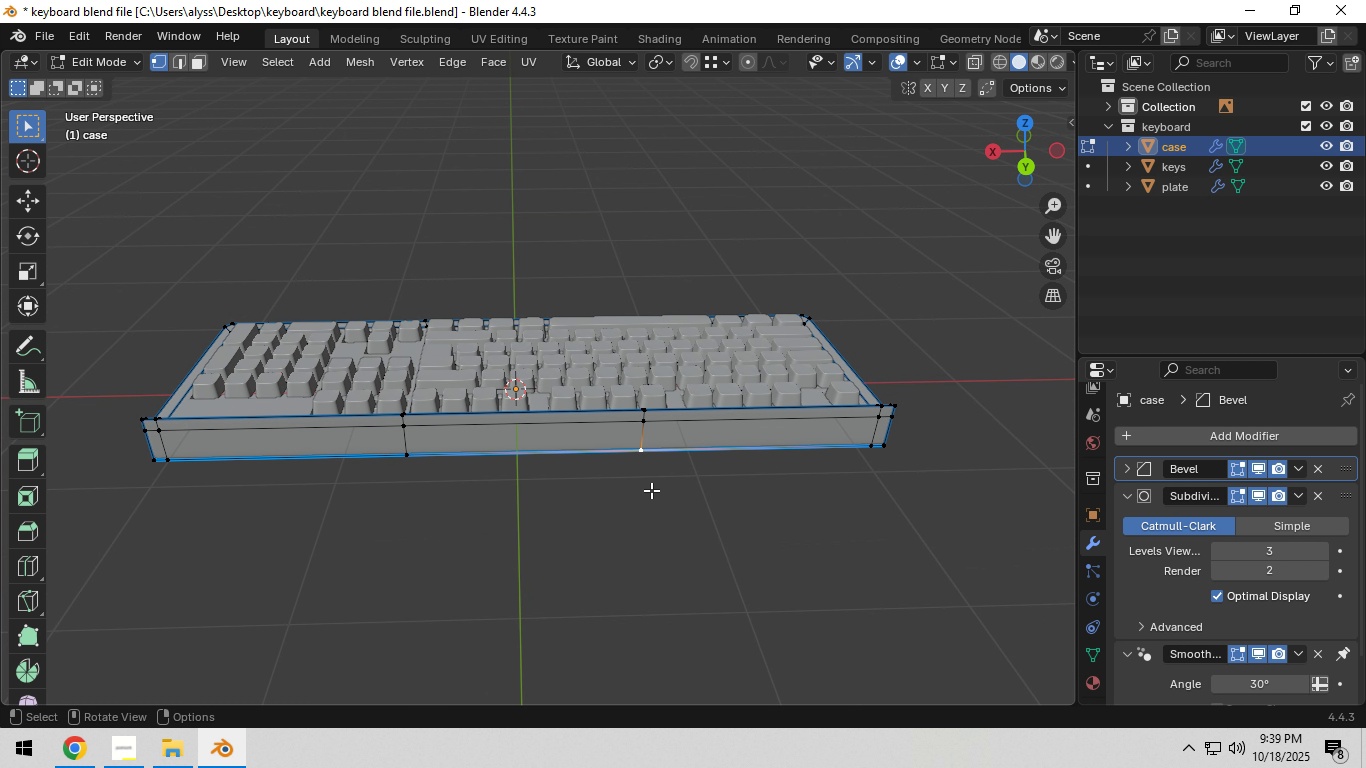 
scroll: coordinate [648, 478], scroll_direction: up, amount: 2.0
 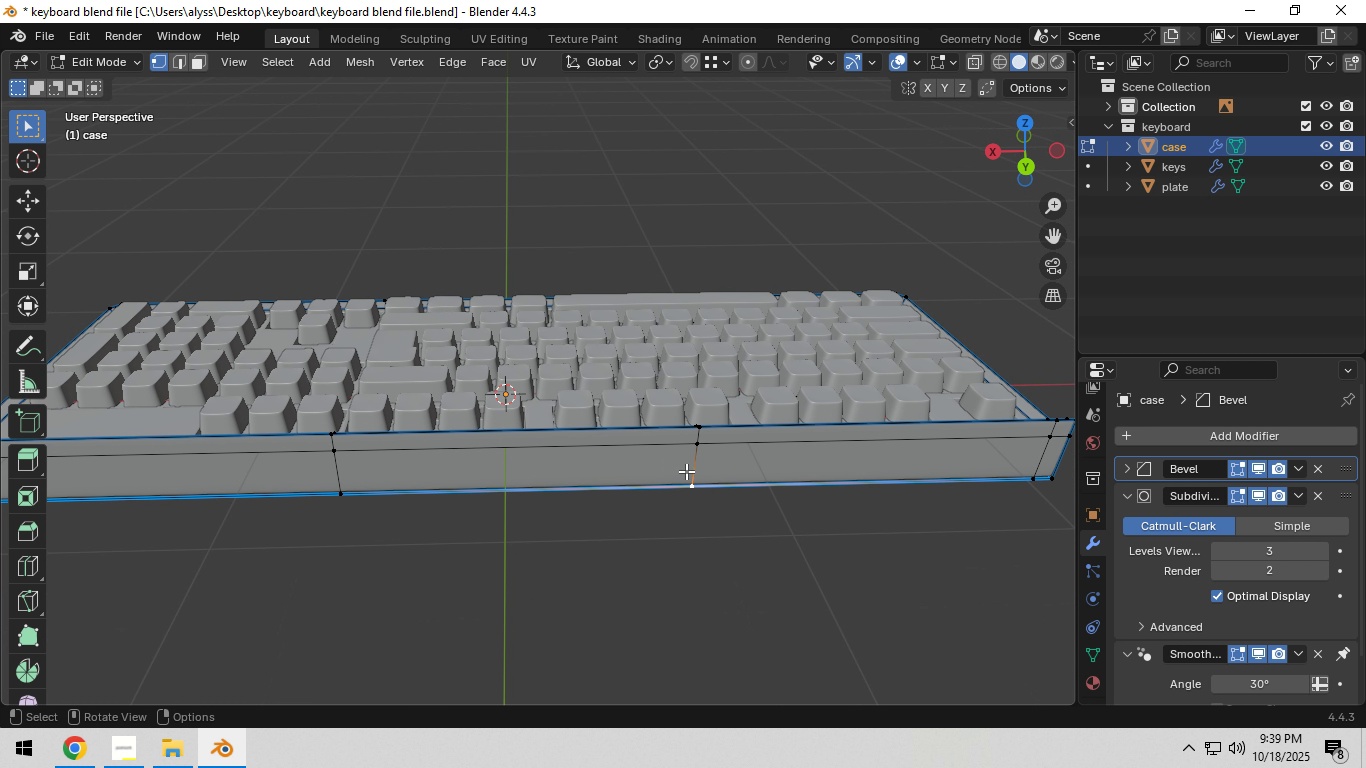 
type(2gx)
 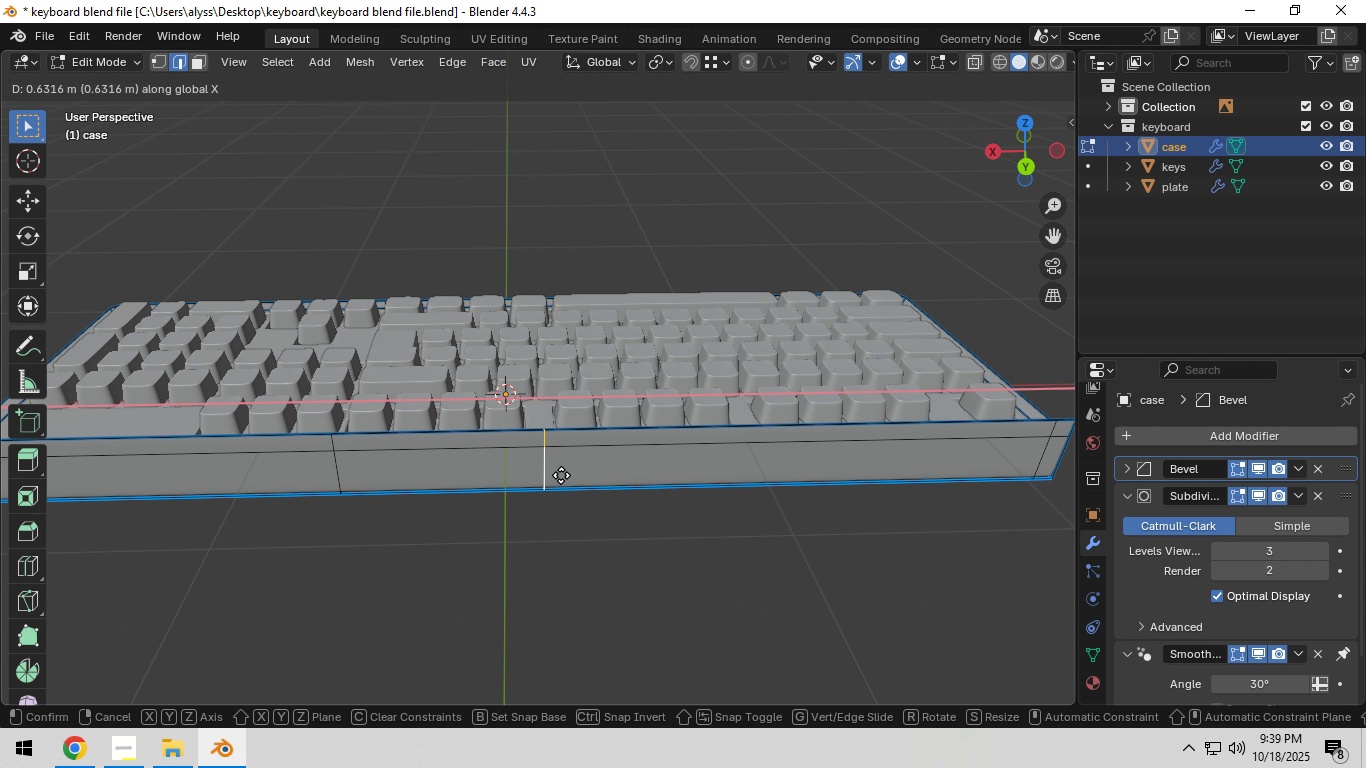 
hold_key(key=AltLeft, duration=0.38)
 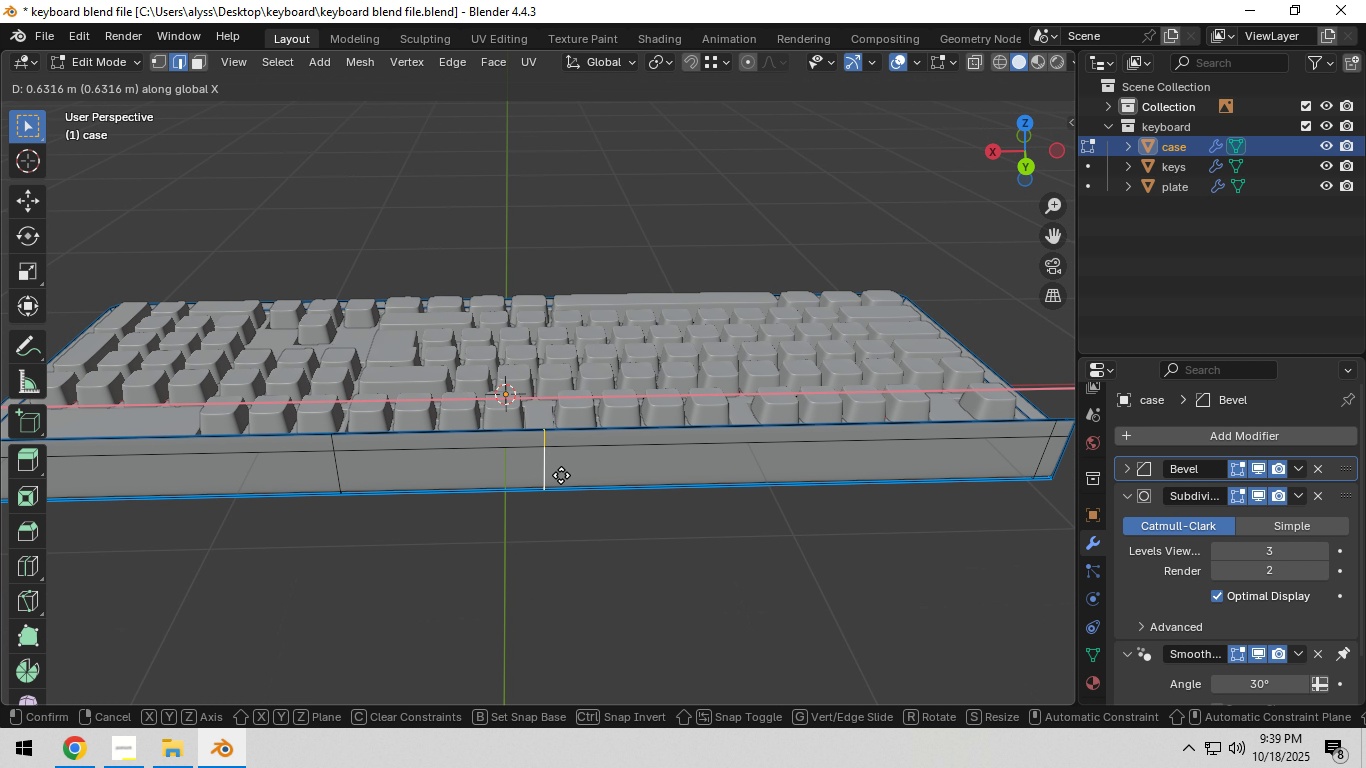 
left_click([561, 476])
 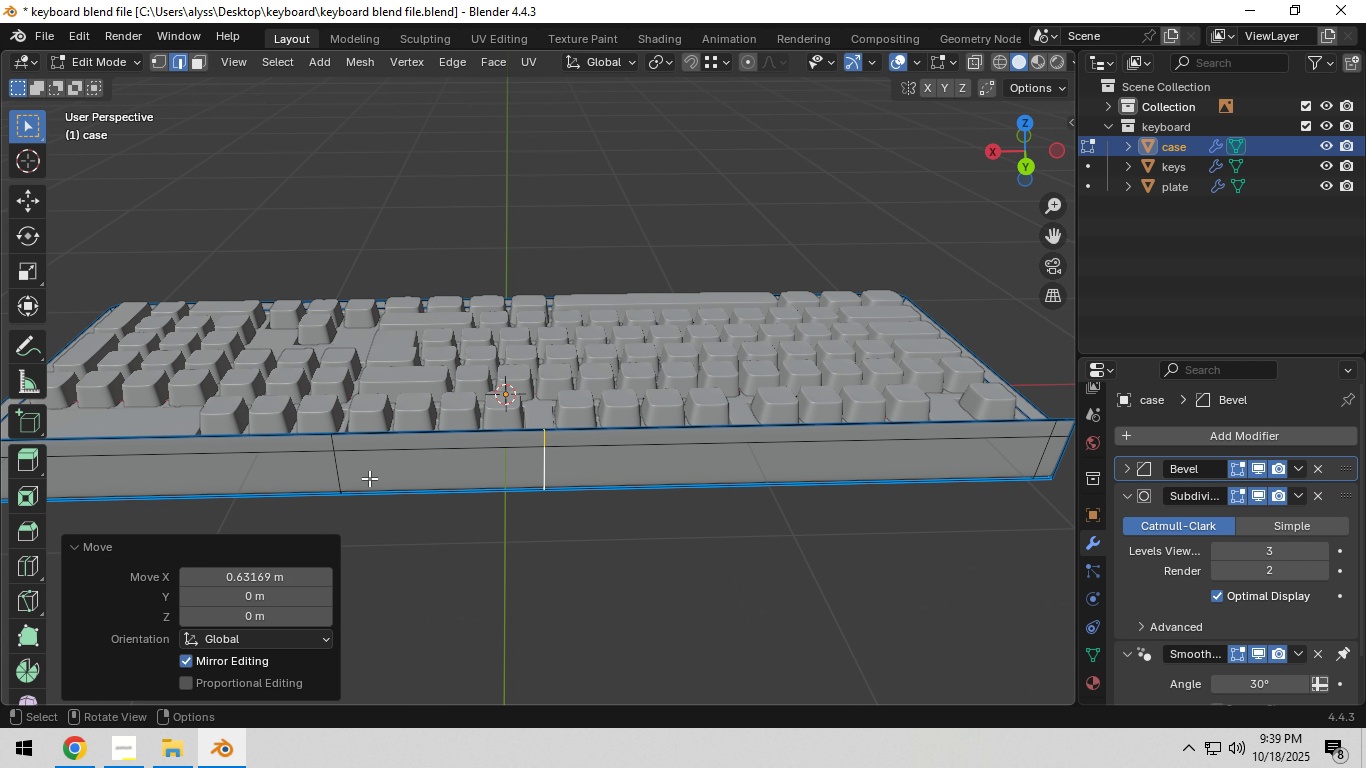 
hold_key(key=AltLeft, duration=0.51)
left_click([331, 473])
 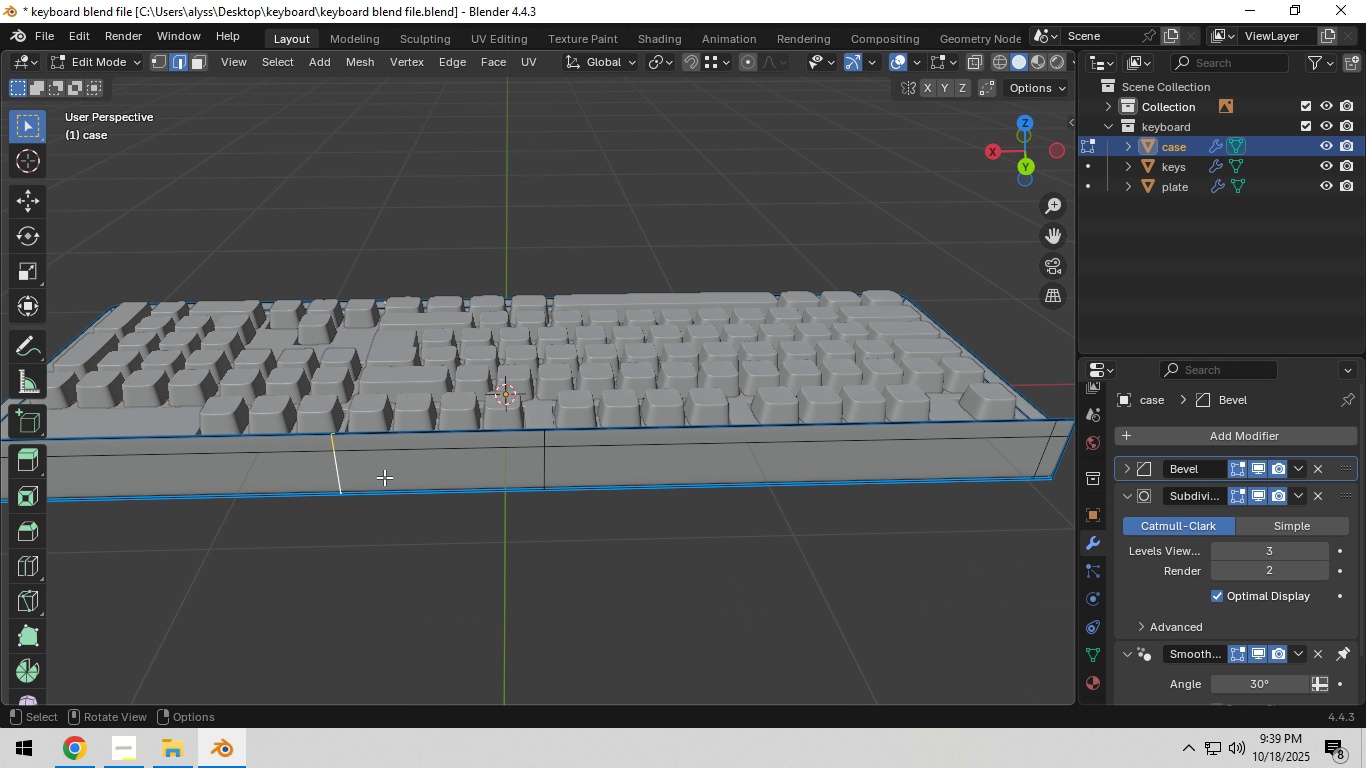 
type(gx)
 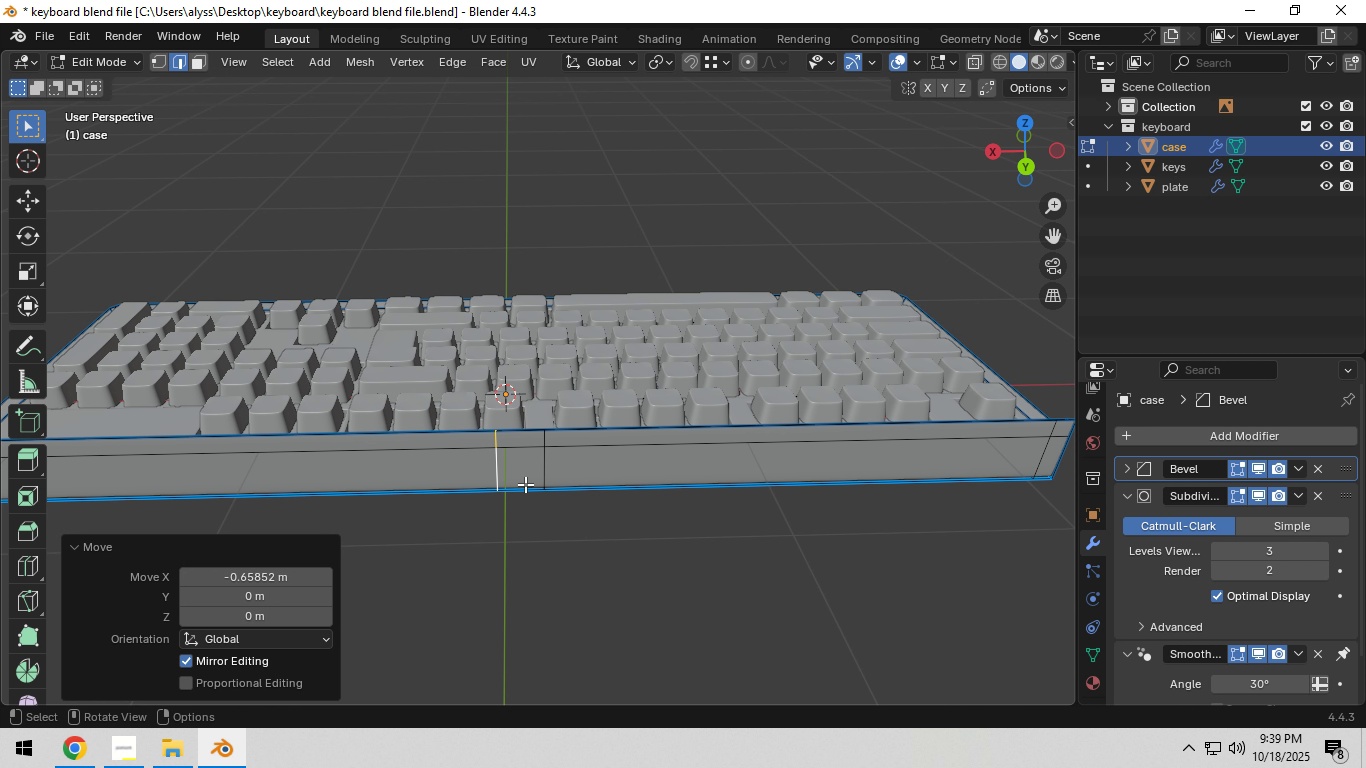 
left_click([525, 484])
 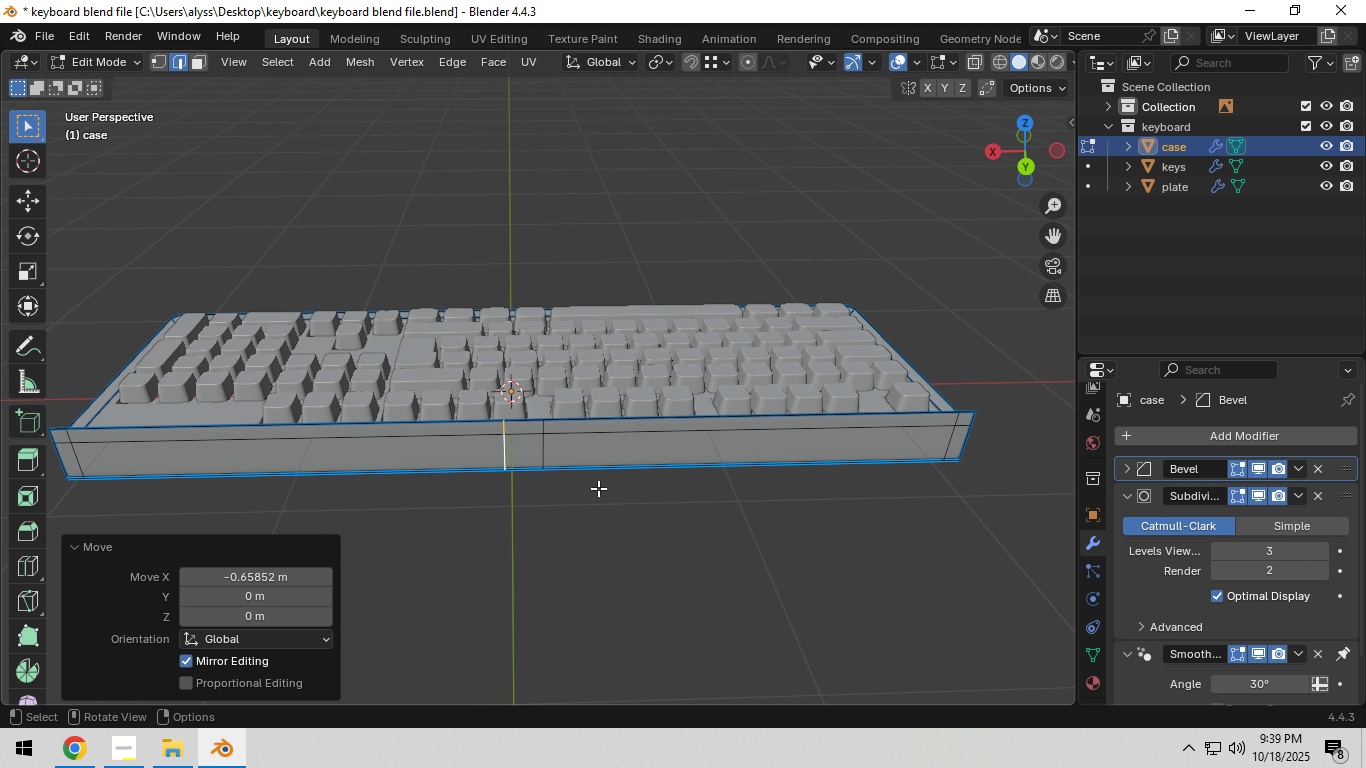 
scroll: coordinate [598, 488], scroll_direction: down, amount: 2.0
 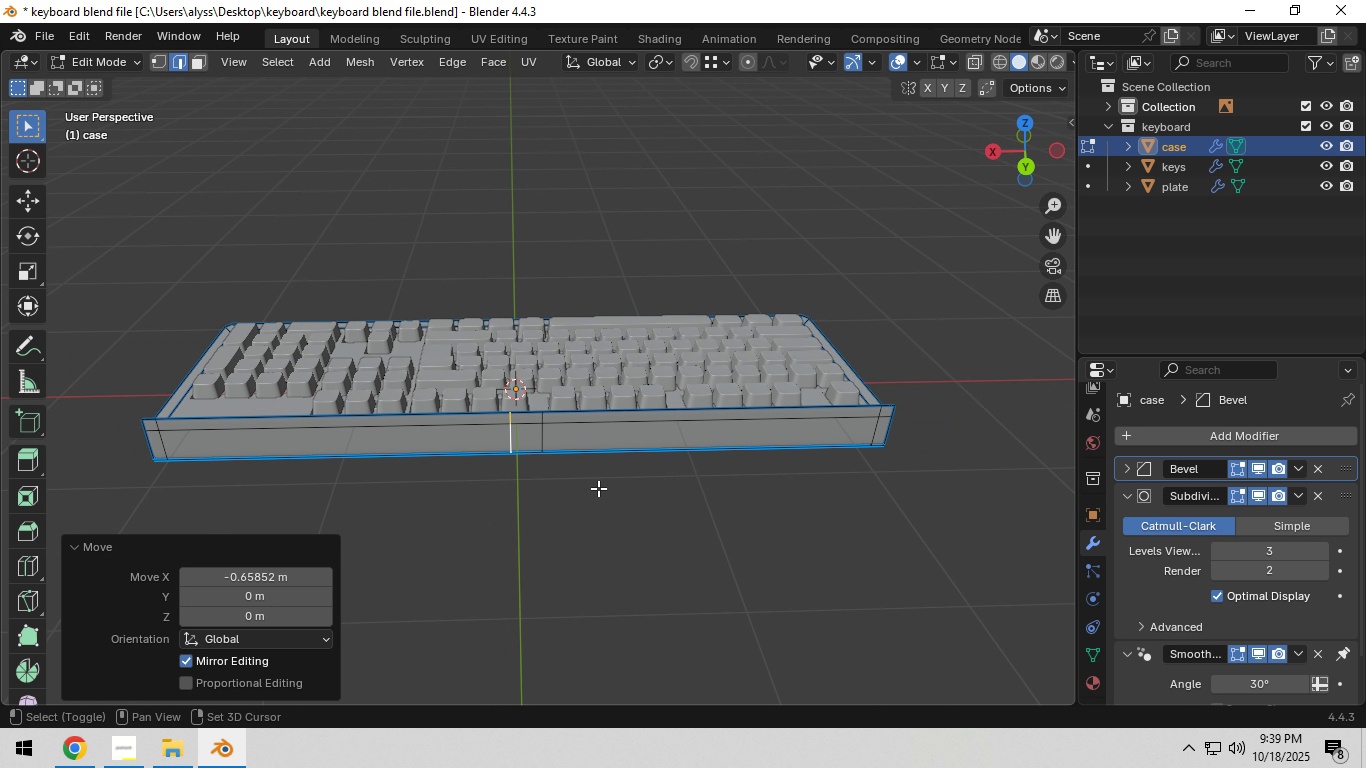 
hold_key(key=ShiftLeft, duration=1.23)
 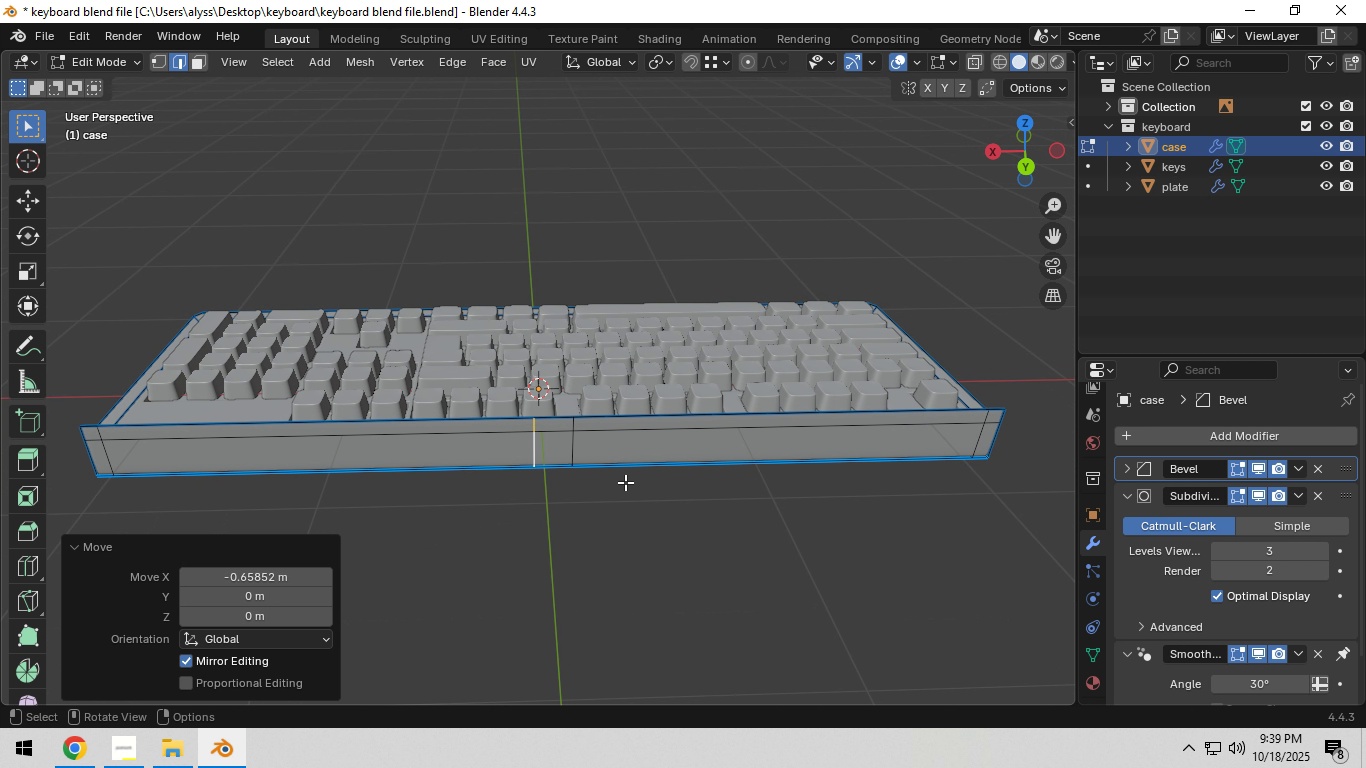 
scroll: coordinate [625, 482], scroll_direction: up, amount: 2.0
 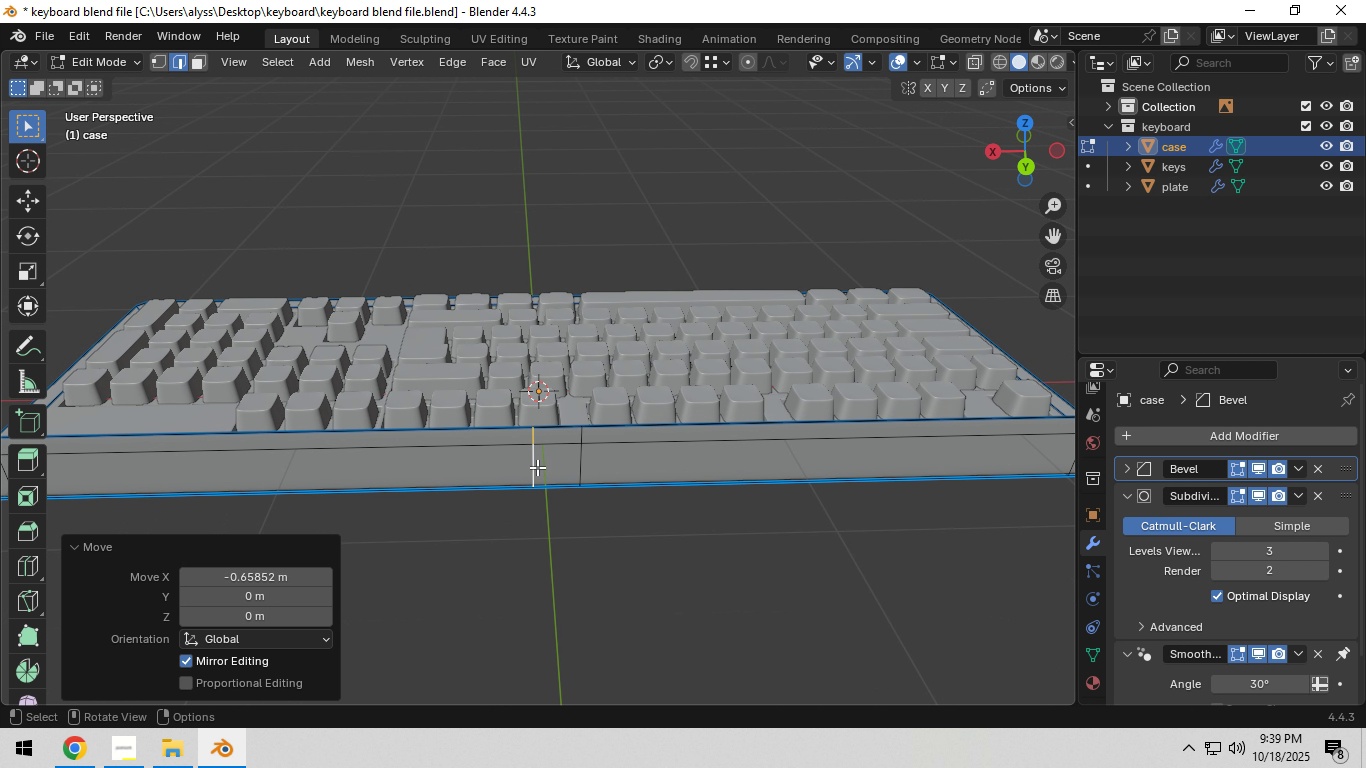 
hold_key(key=ShiftLeft, duration=0.97)
hold_key(key=AltLeft, duration=0.55)
left_click([579, 463])
 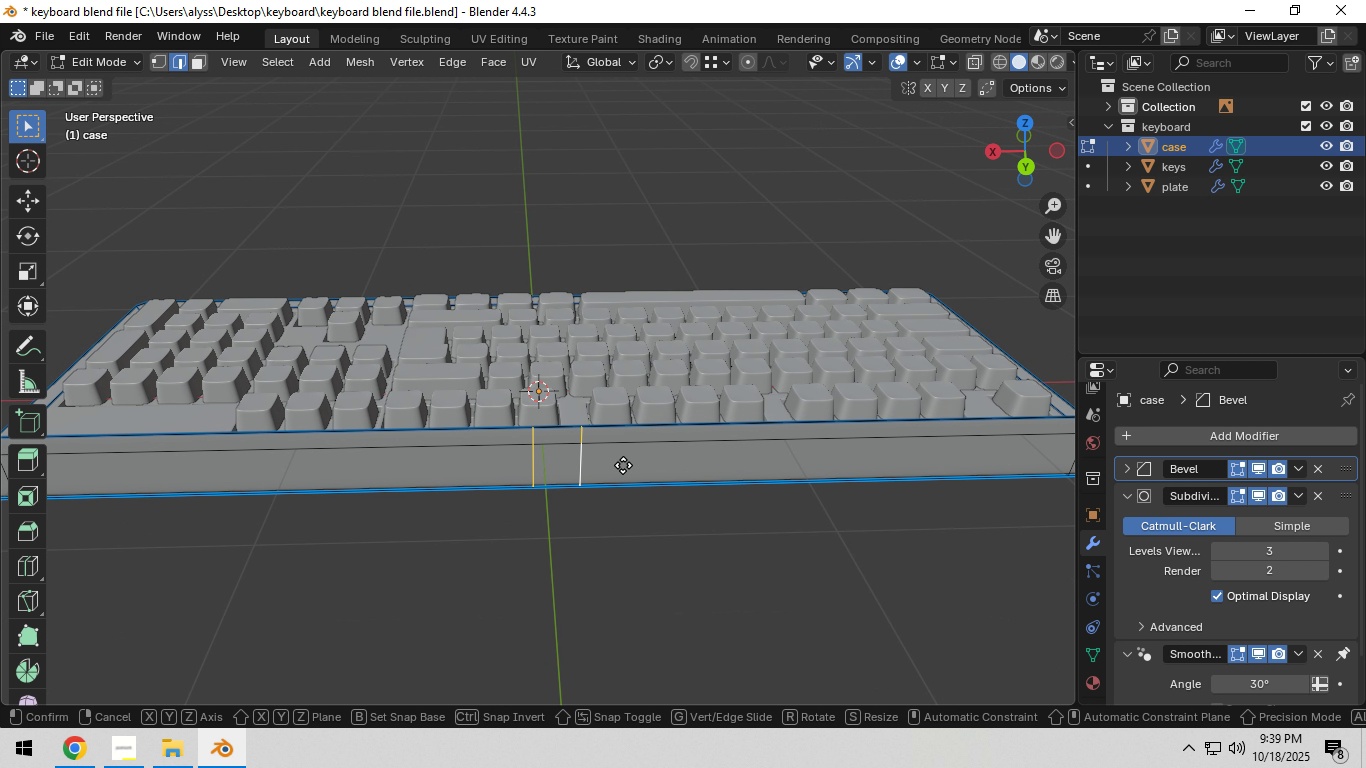 
type(gxyx)
 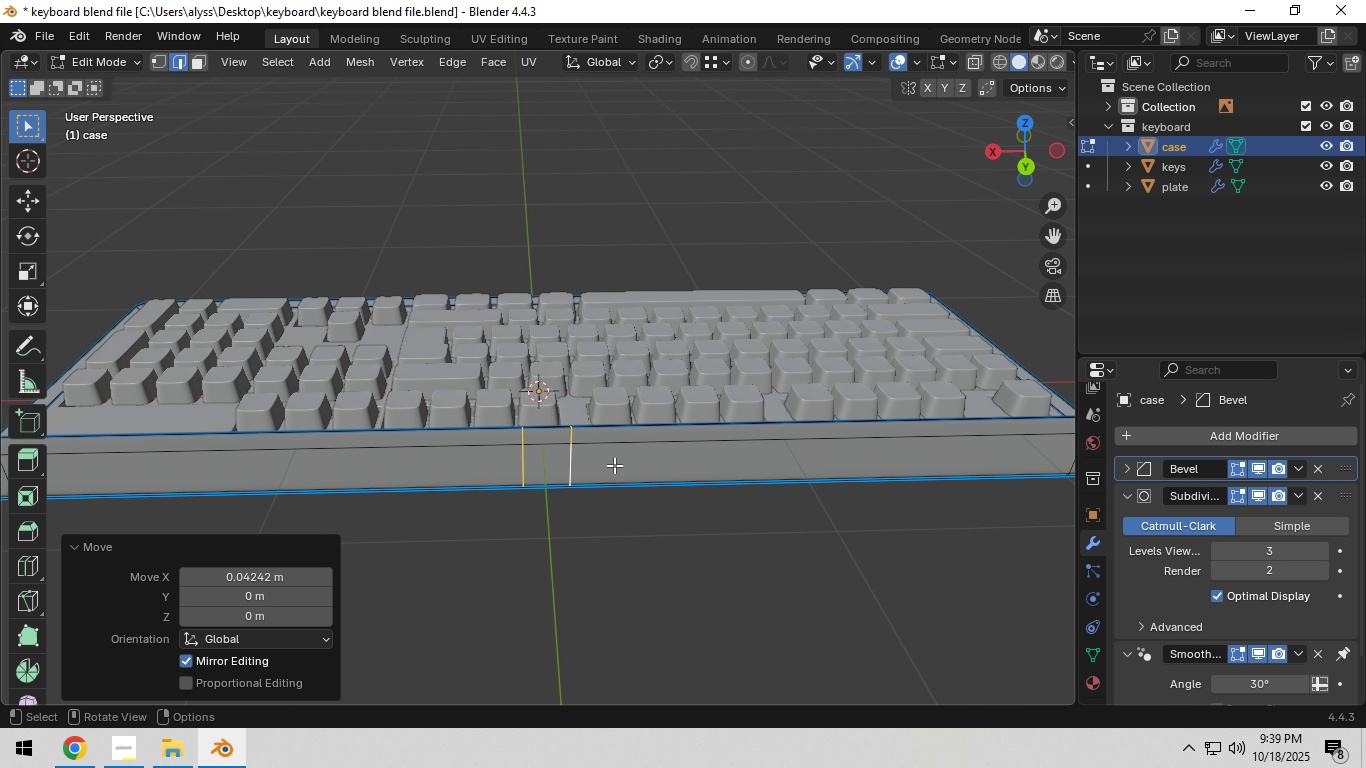 
left_click([614, 465])
 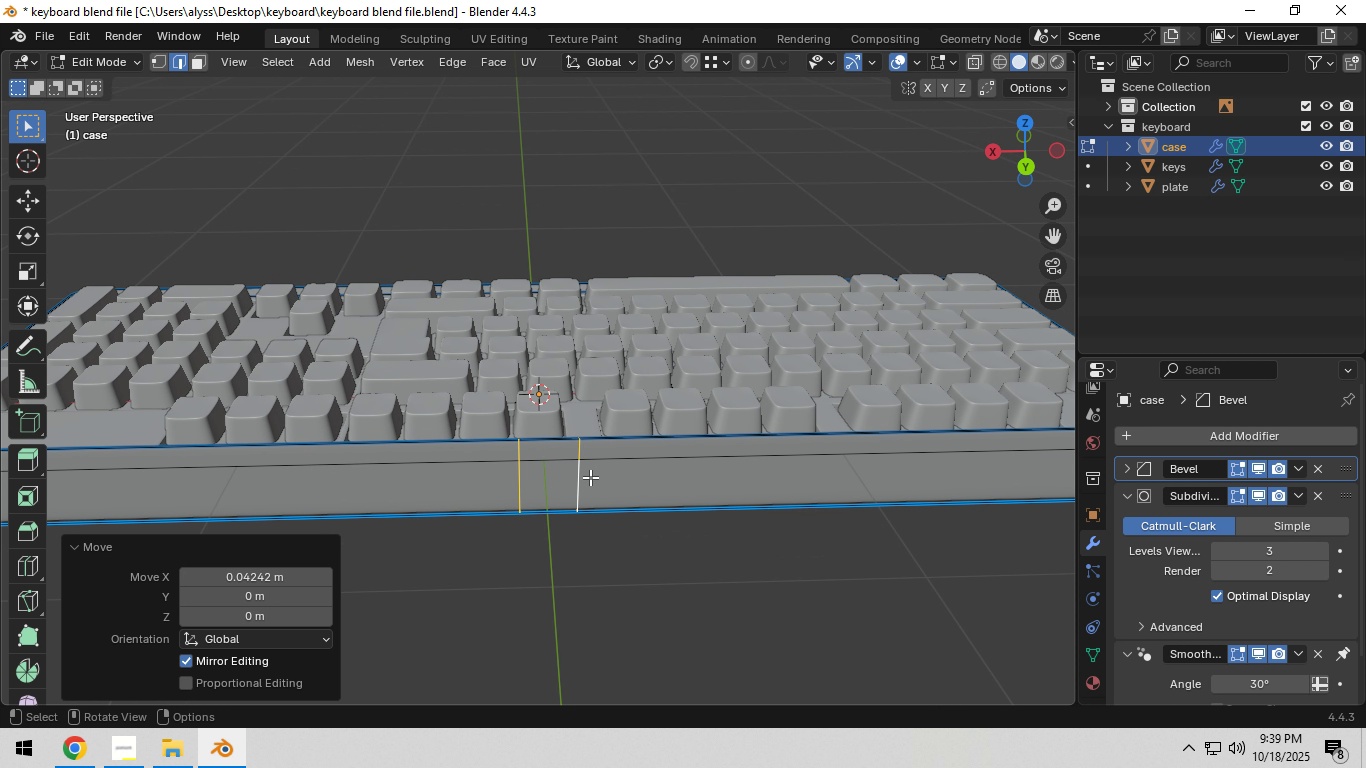 
scroll: coordinate [590, 477], scroll_direction: up, amount: 1.0
 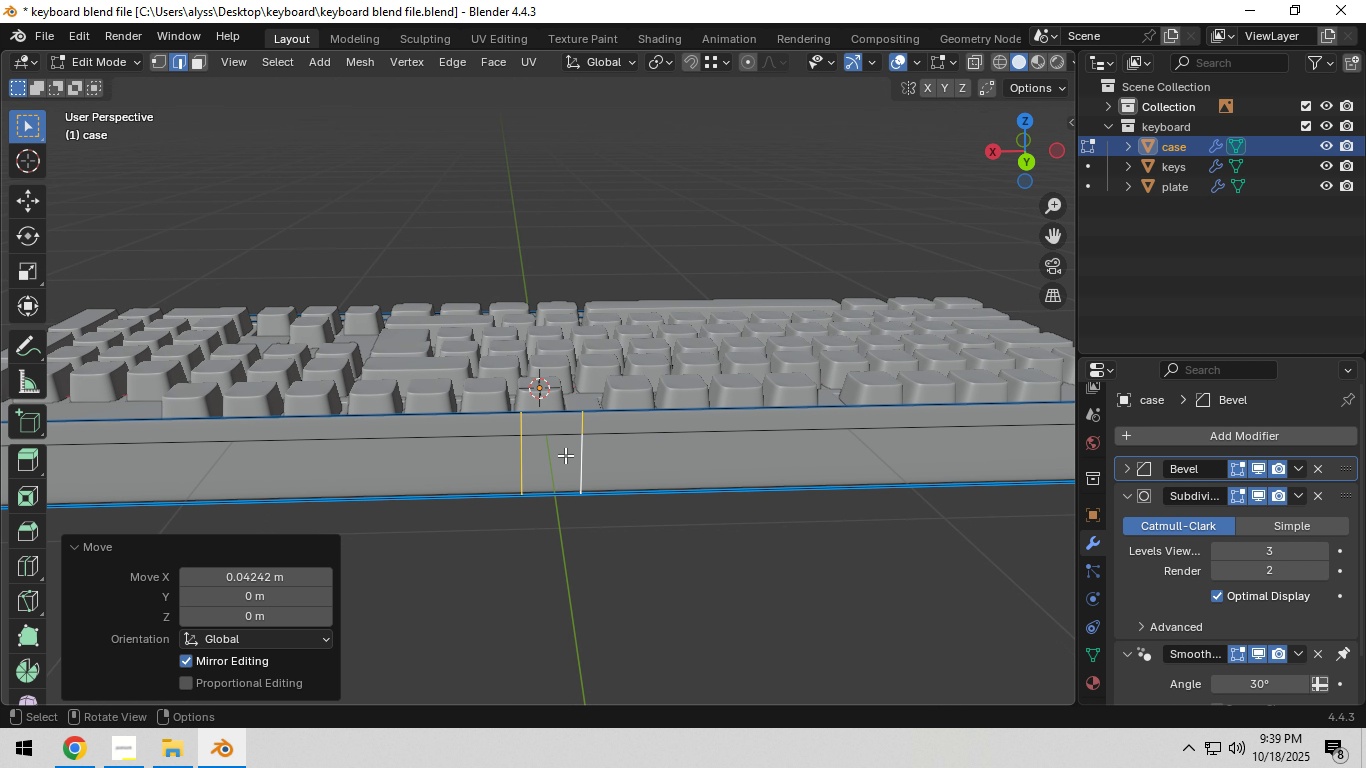 
key(4)
 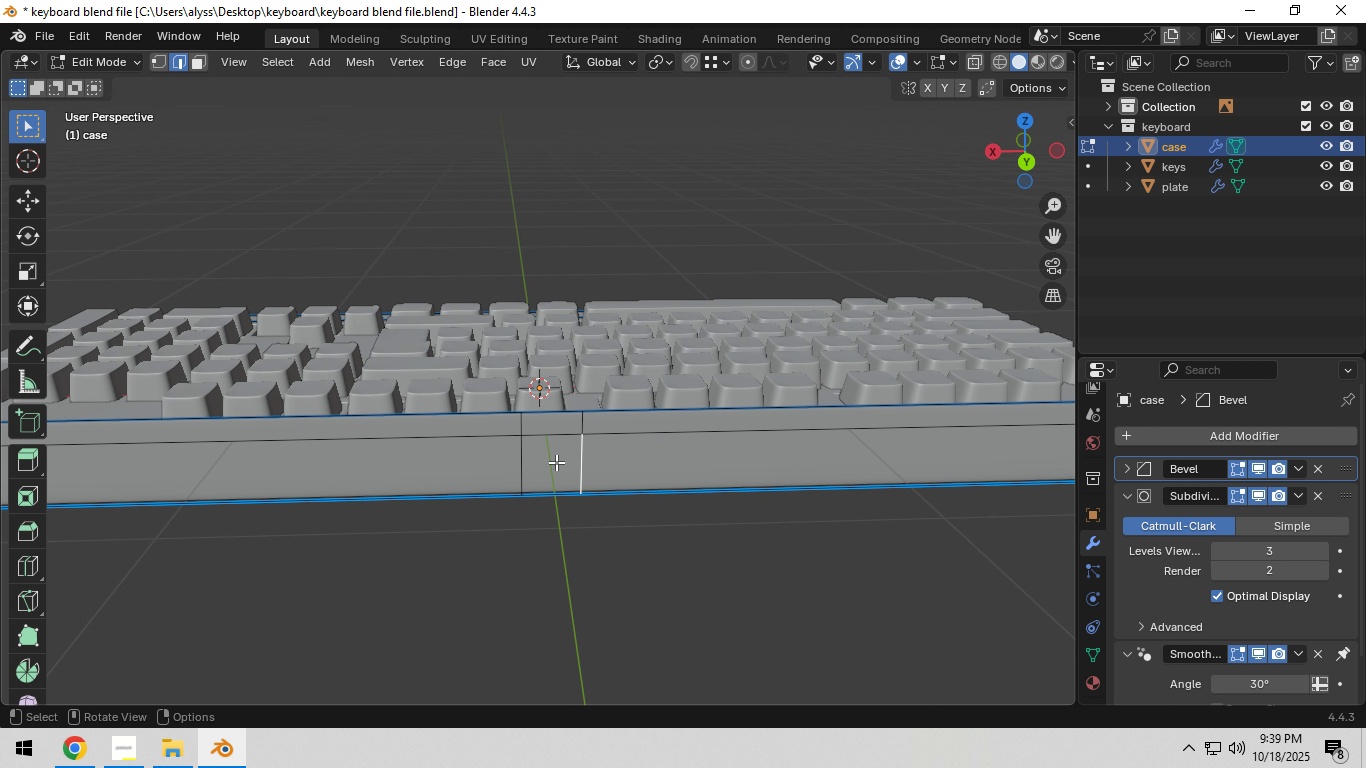 
left_click([556, 462])
 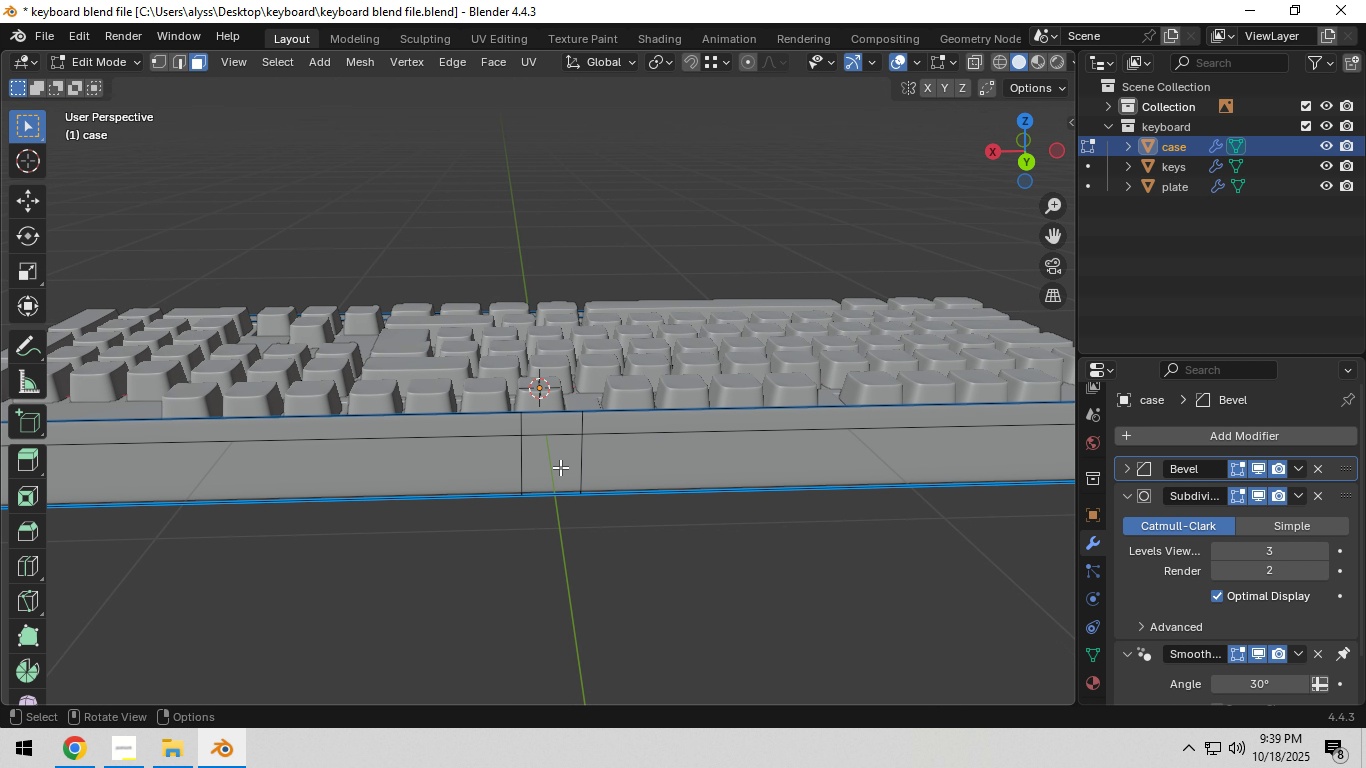 
key(3)
 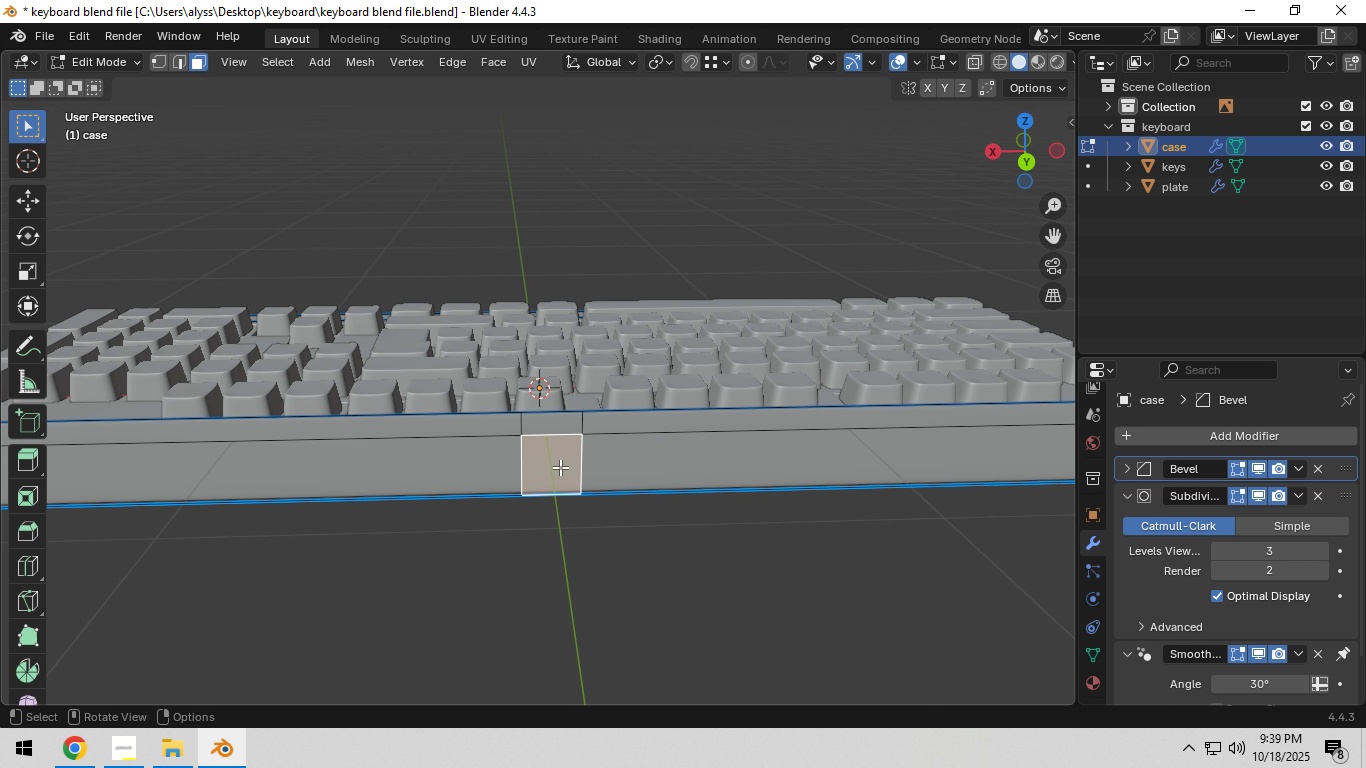 
left_click([560, 467])
 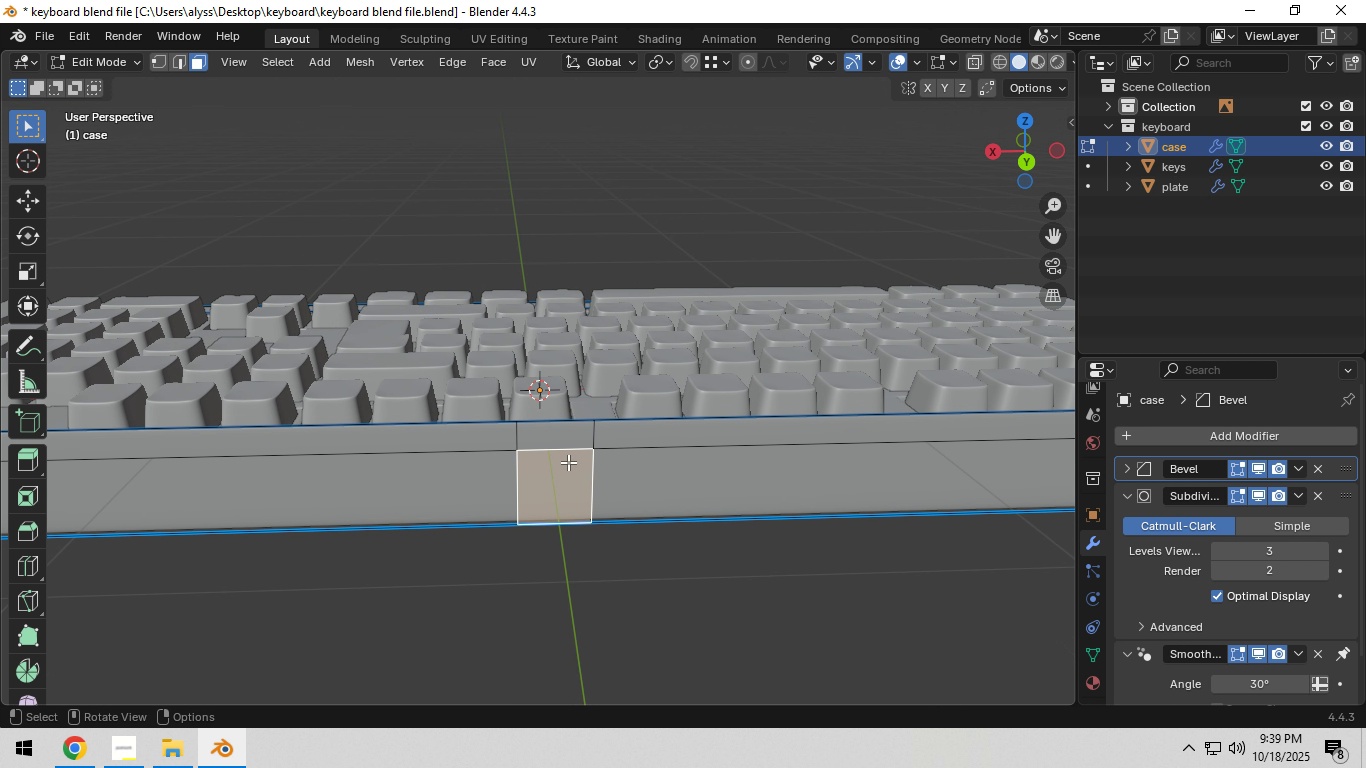 
scroll: coordinate [624, 431], scroll_direction: up, amount: 2.0
 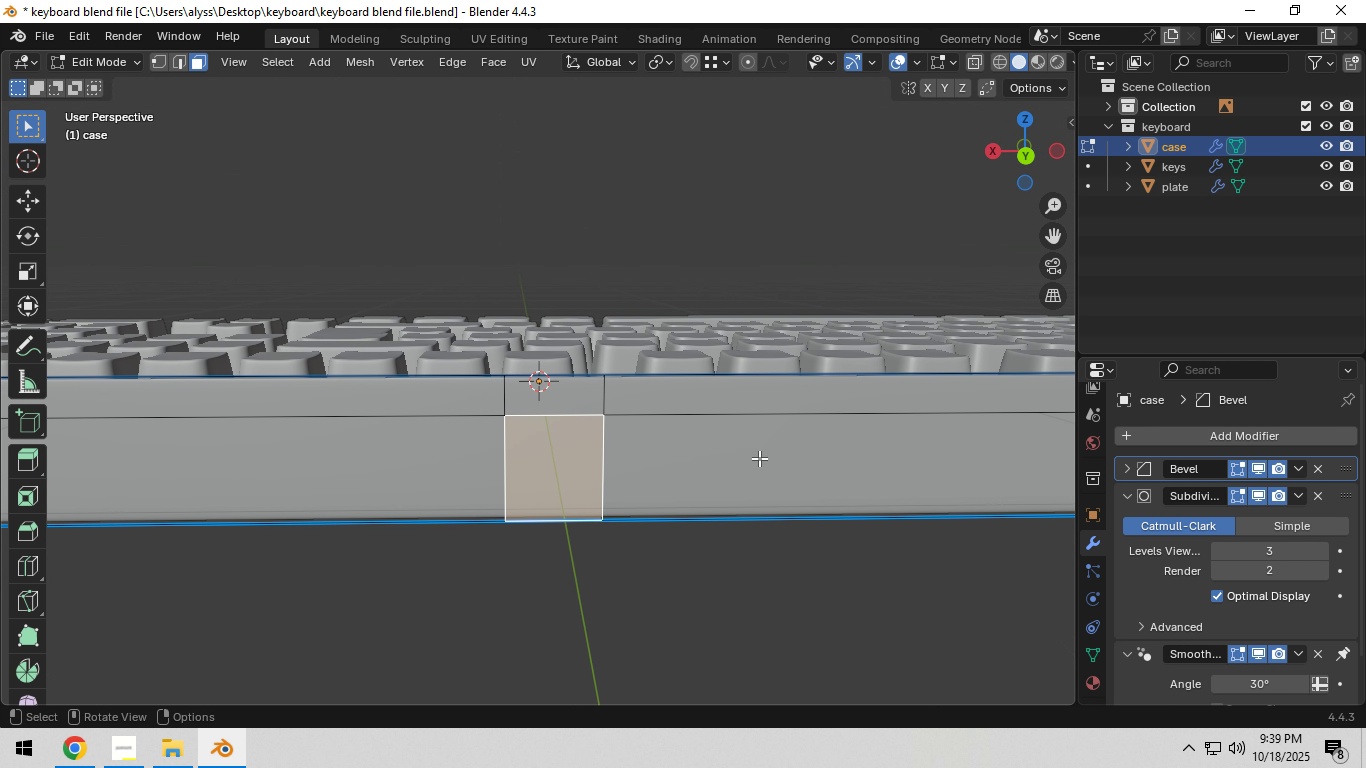 
key(I)
 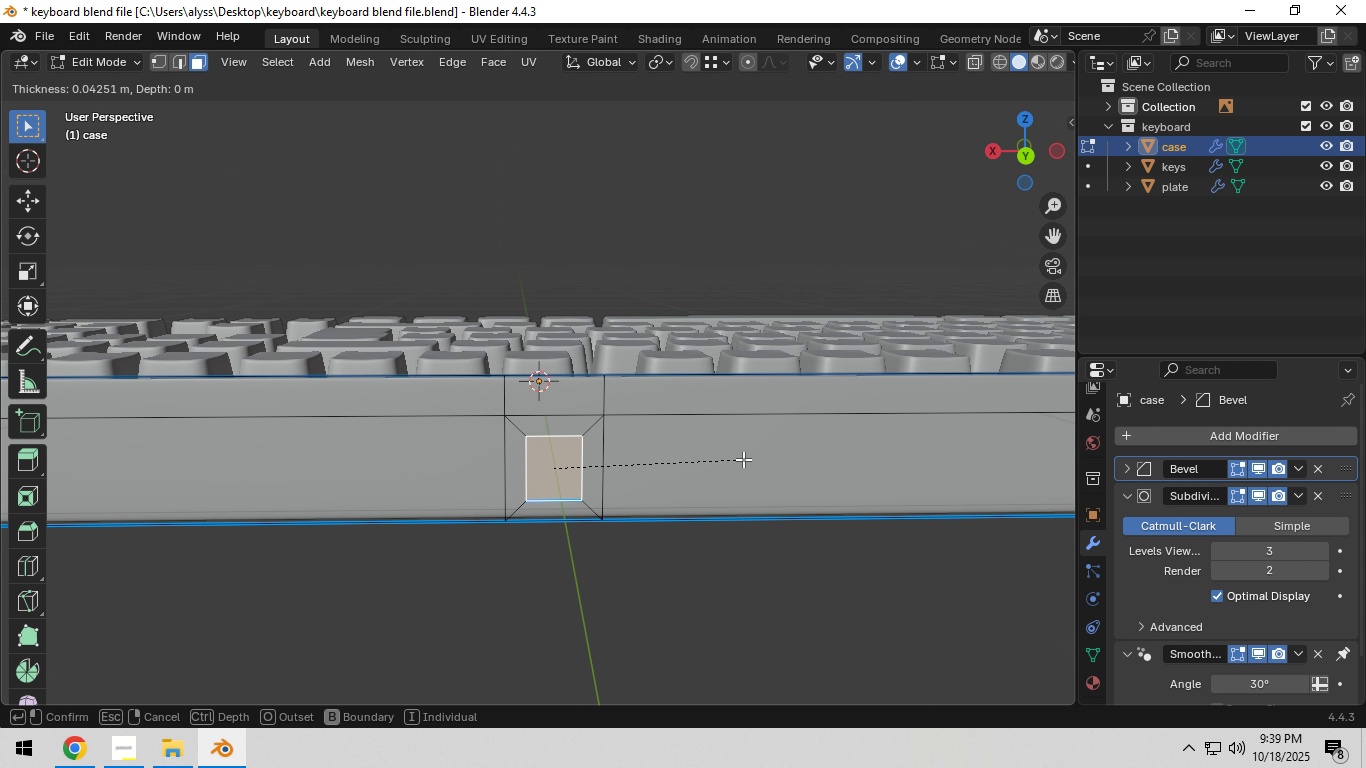 
hold_key(key=ShiftLeft, duration=1.53)
 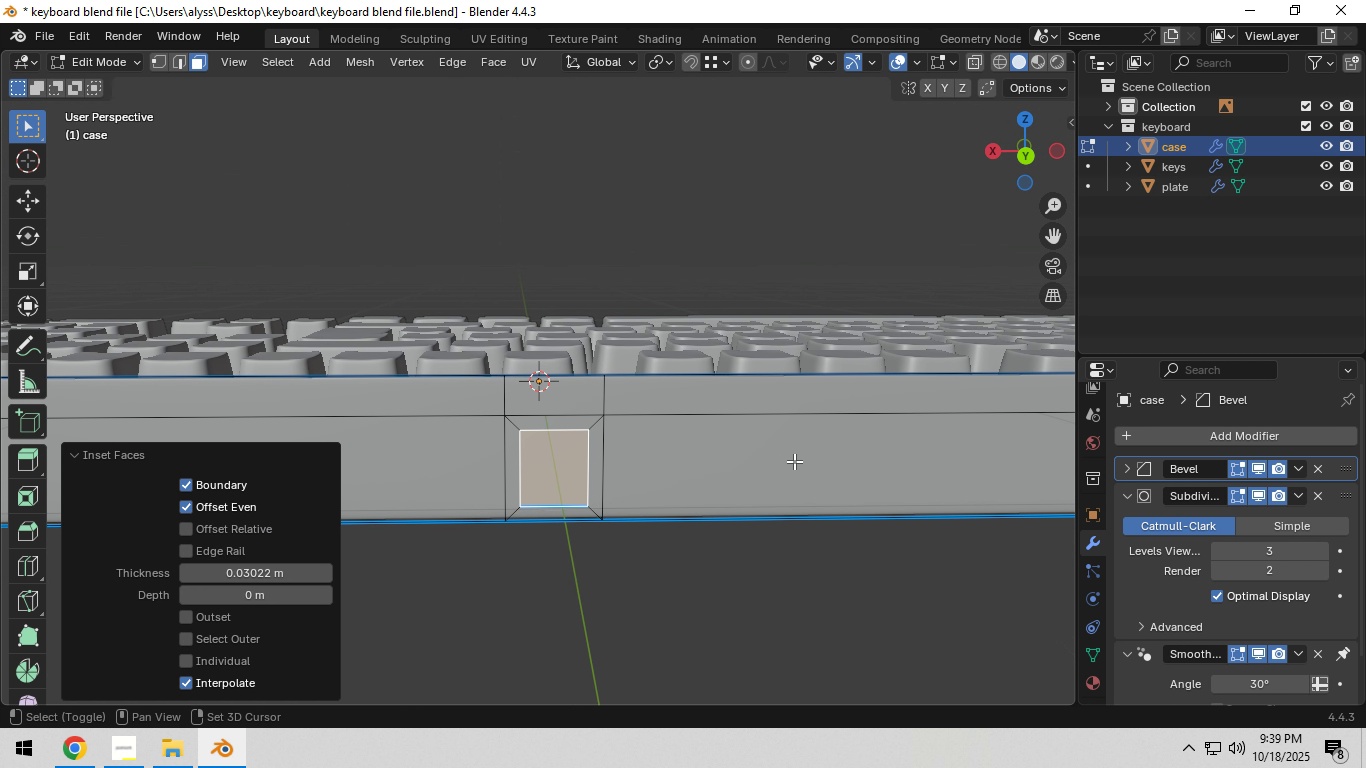 
hold_key(key=ShiftLeft, duration=0.88)
left_click([794, 461])
 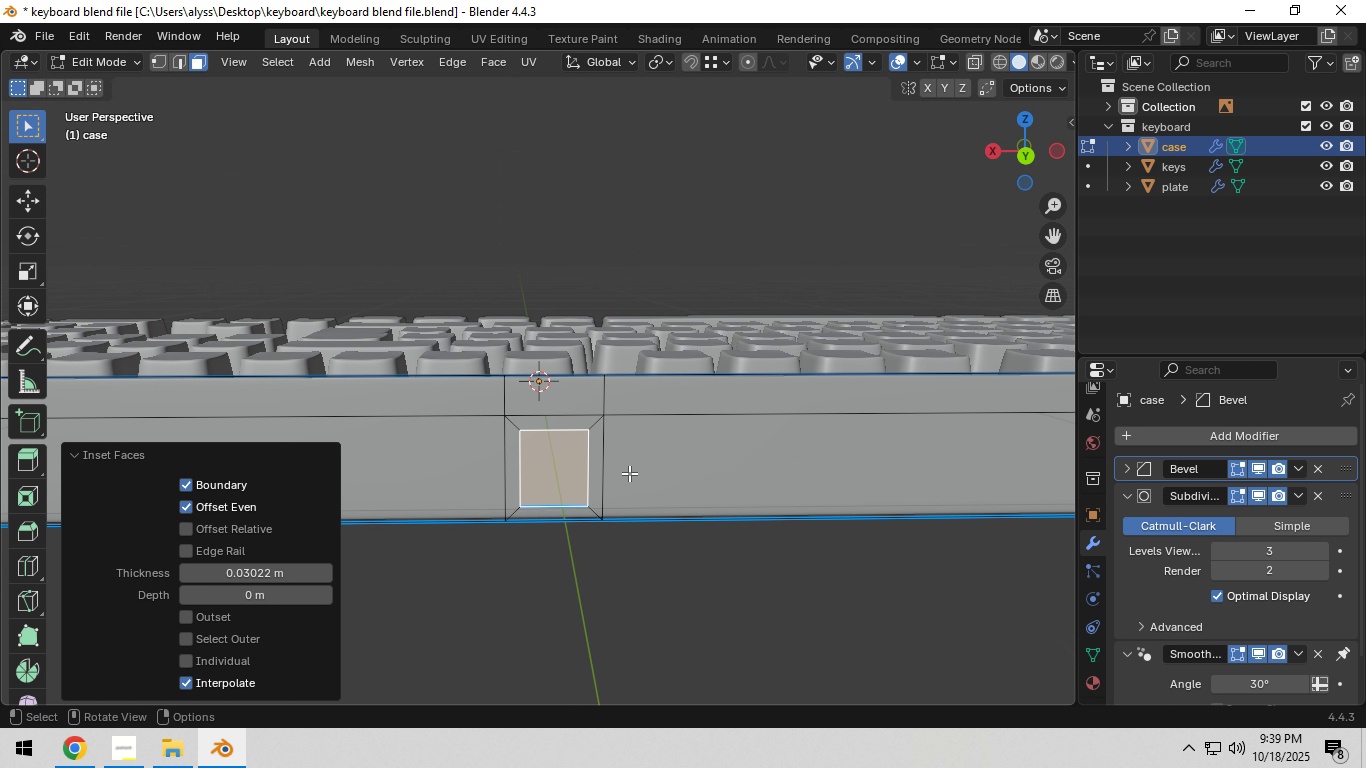 
scroll: coordinate [630, 472], scroll_direction: up, amount: 3.0
 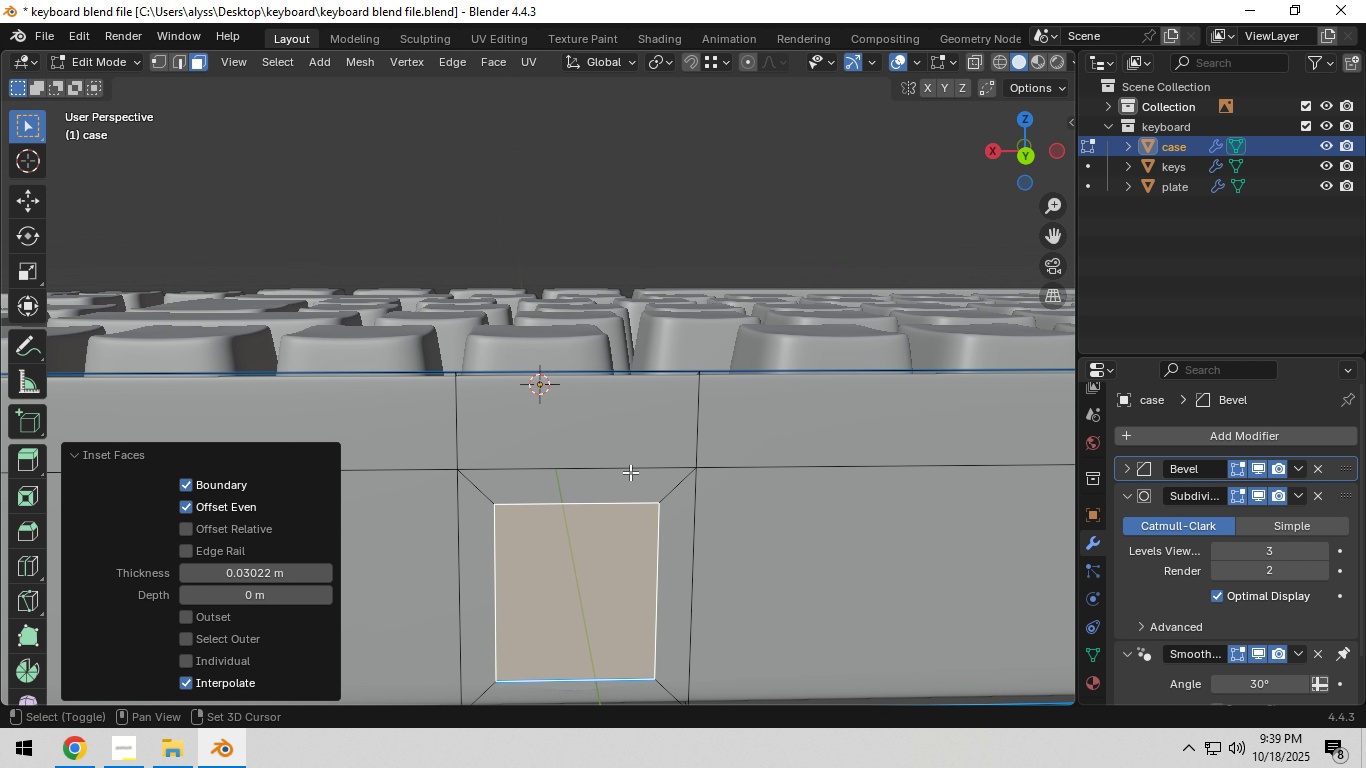 
hold_key(key=ShiftLeft, duration=0.58)
 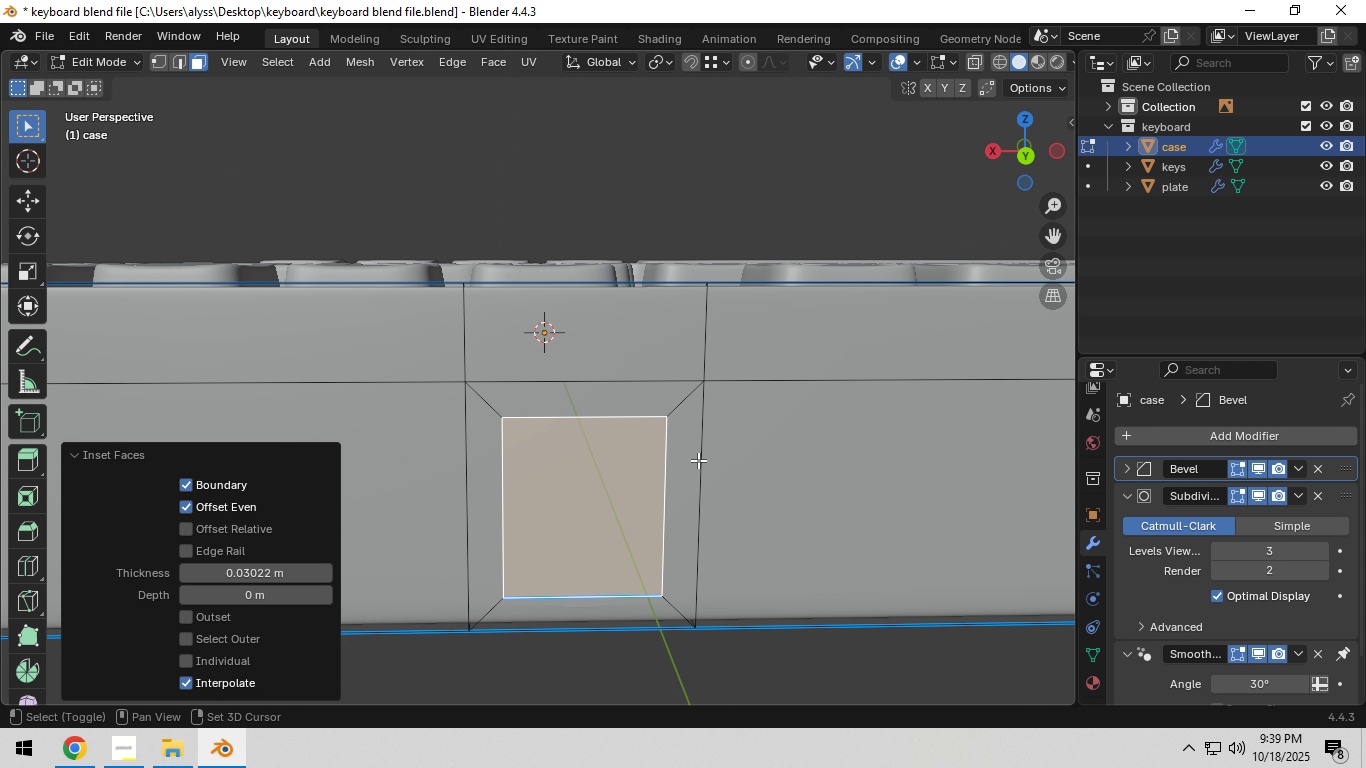 
hold_key(key=ShiftLeft, duration=1.59)
hold_key(key=AltLeft, duration=1.06)
left_click([704, 475])
 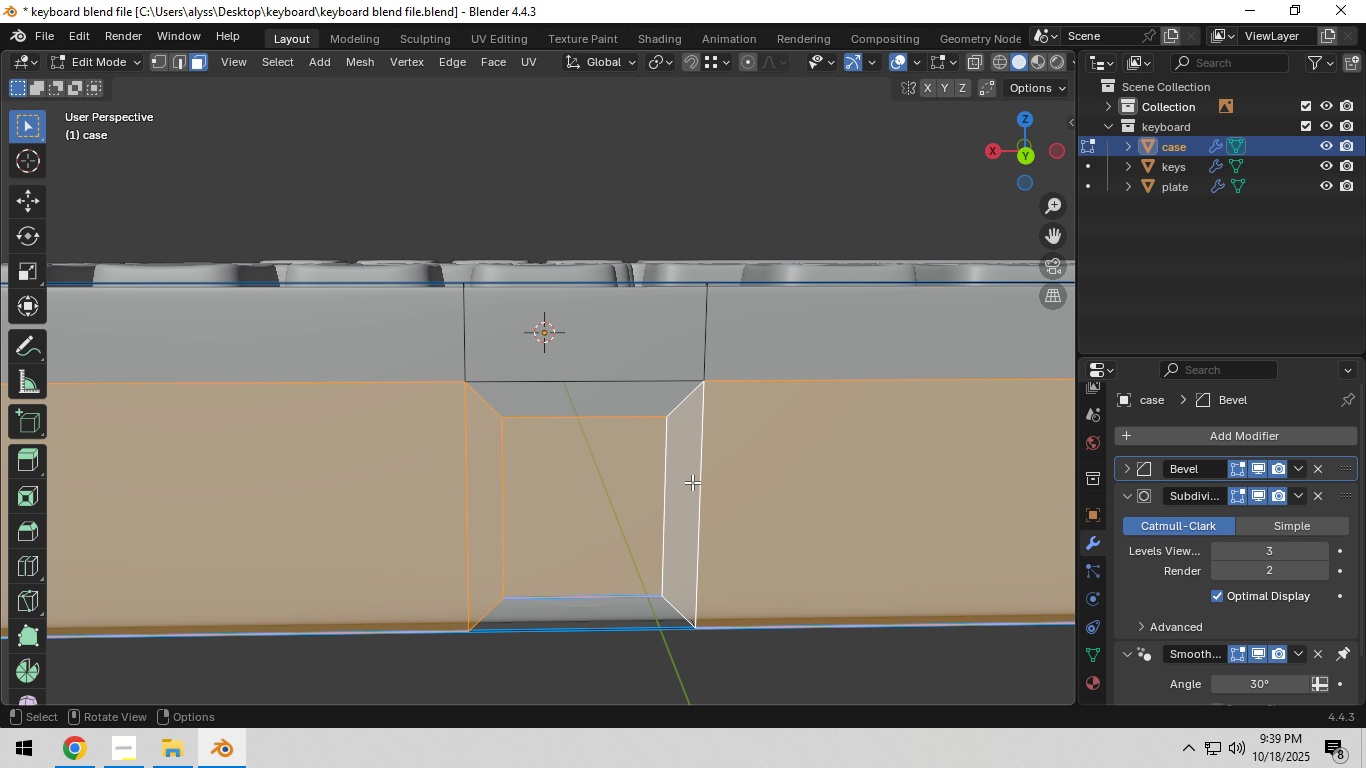 
hold_key(key=ShiftLeft, duration=1.37)
hold_key(key=AltLeft, duration=1.15)
left_click([700, 482])
 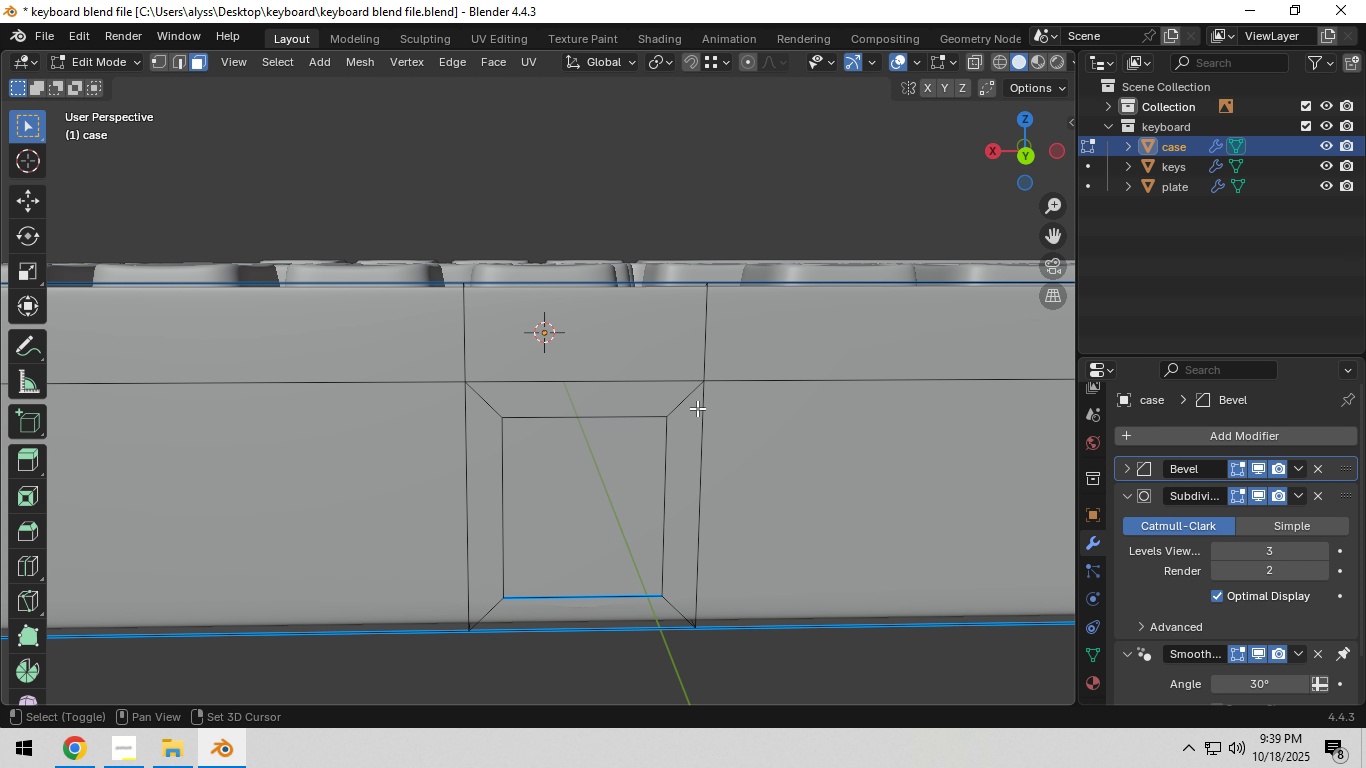 
hold_key(key=ShiftLeft, duration=0.73)
 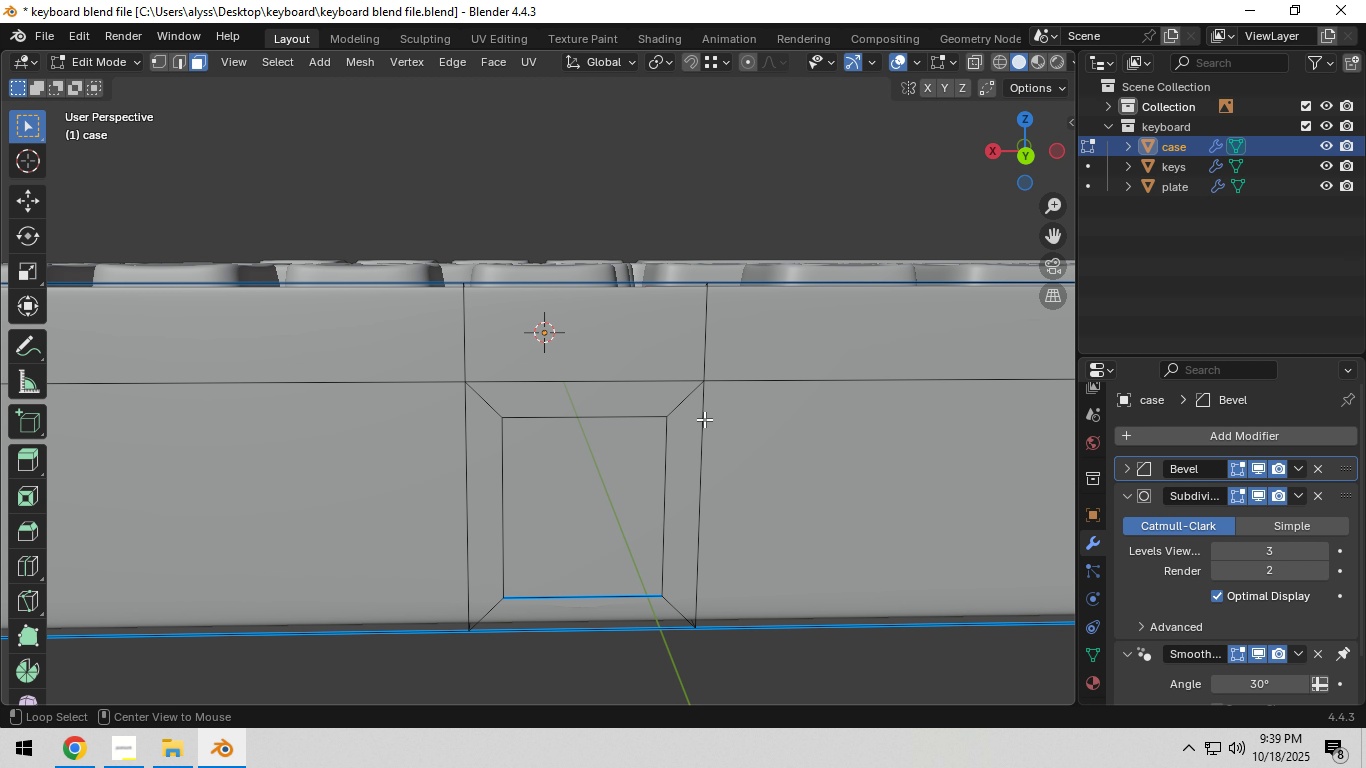 
hold_key(key=AltLeft, duration=1.26)
left_click([704, 419])
 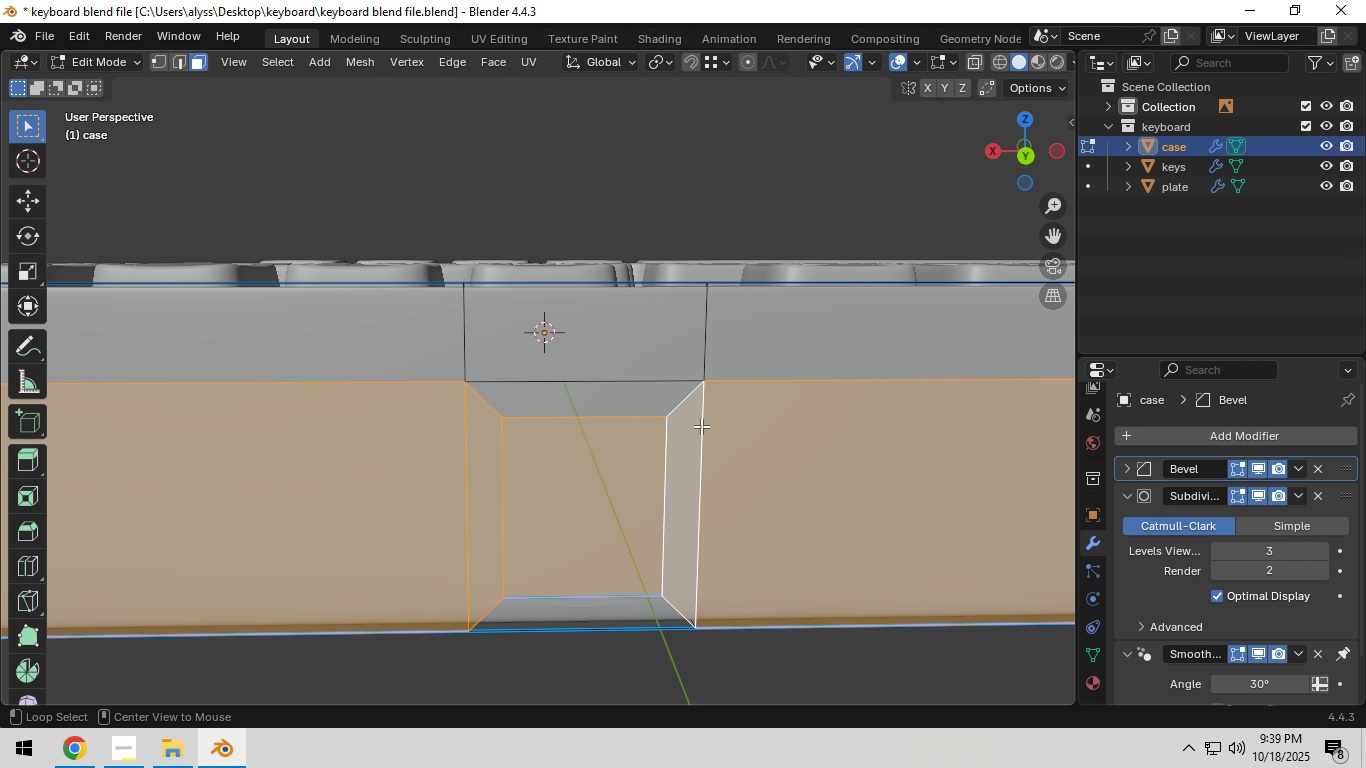 
left_click([701, 427])
 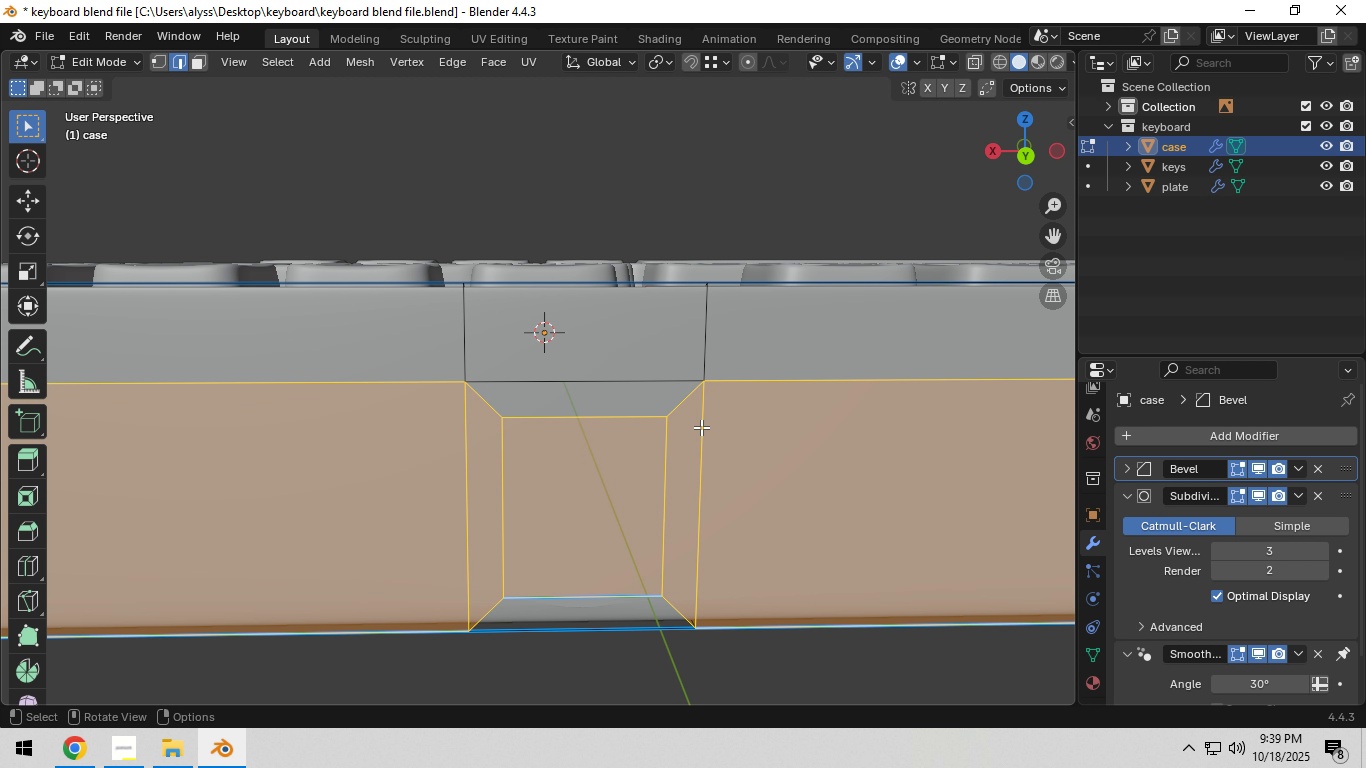 
key(2)
 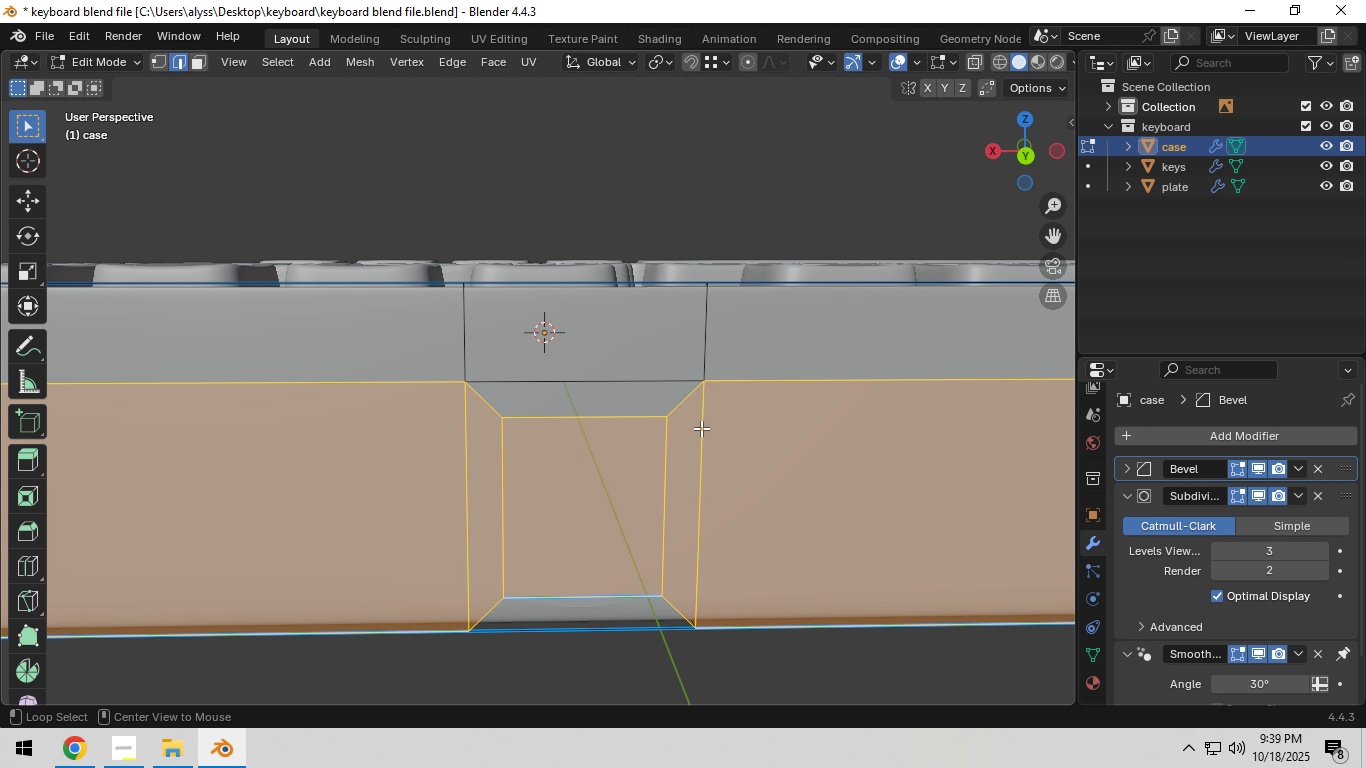 
hold_key(key=AltLeft, duration=2.25)
left_click([701, 428])
 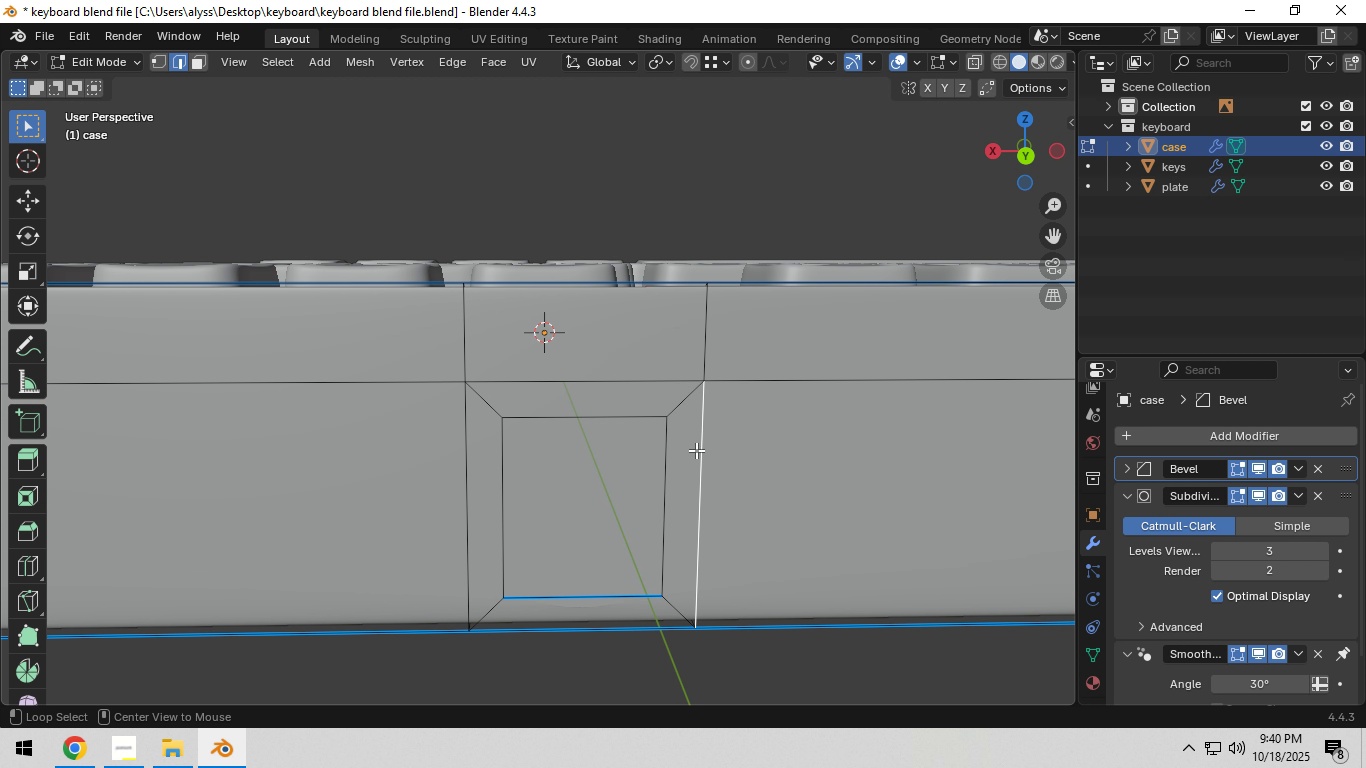 
left_click([696, 450])
 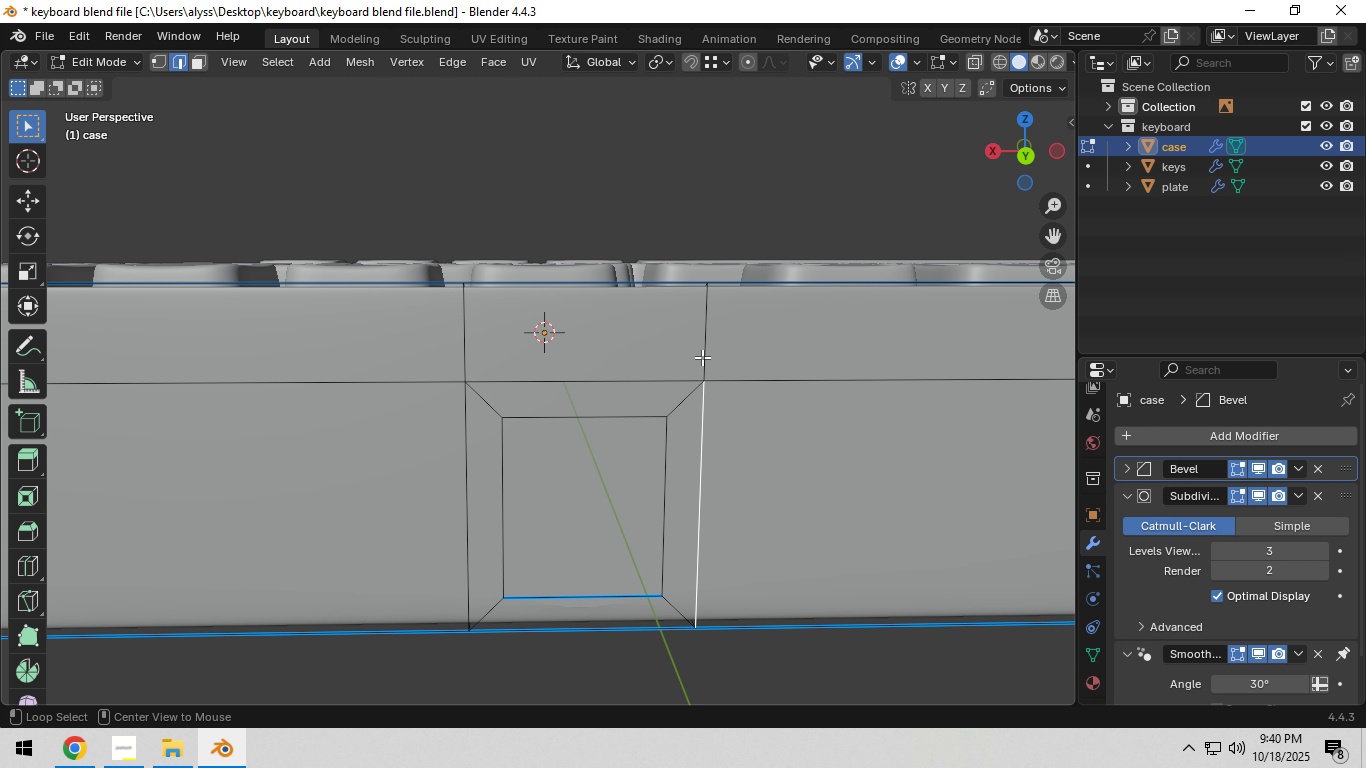 
hold_key(key=ShiftLeft, duration=0.88)
left_click([702, 354])
 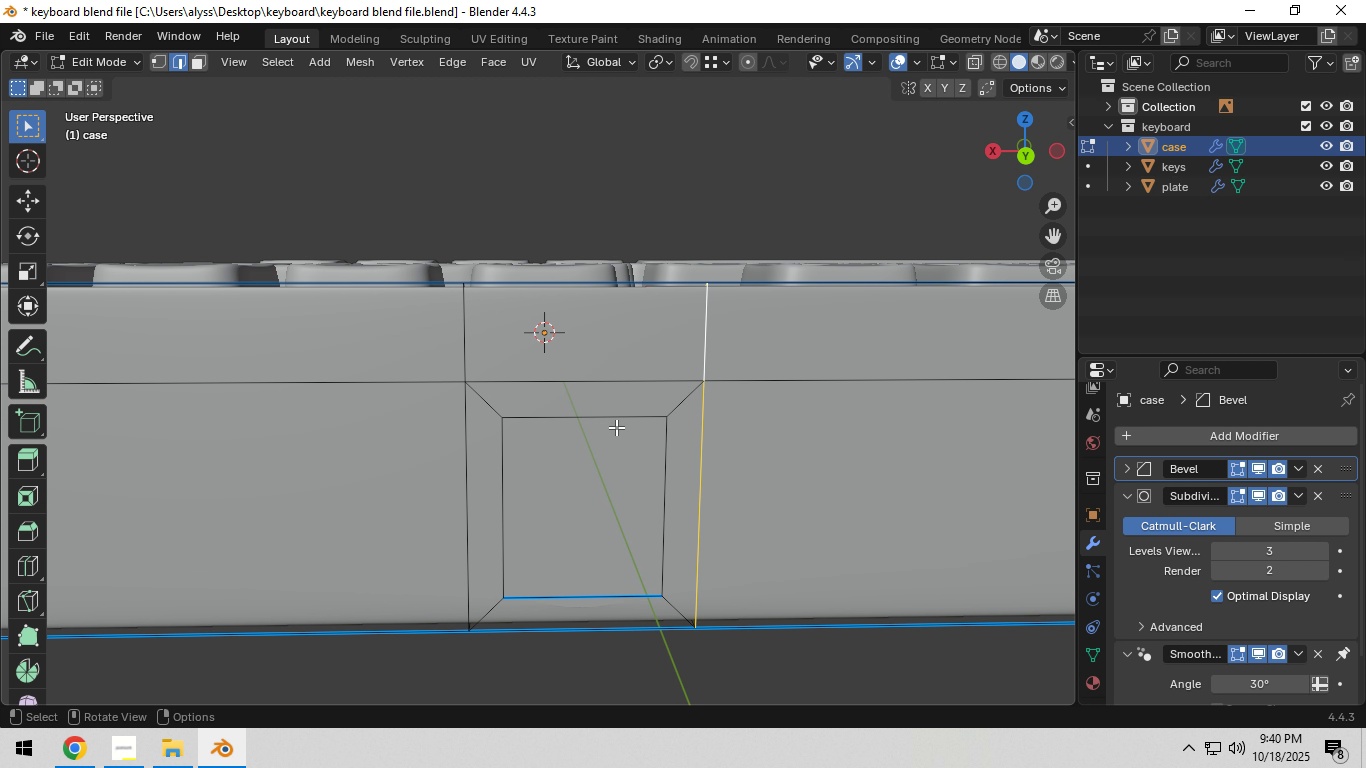 
hold_key(key=AltLeft, duration=1.72)
hold_key(key=ShiftLeft, duration=1.53)
left_click([454, 345])
 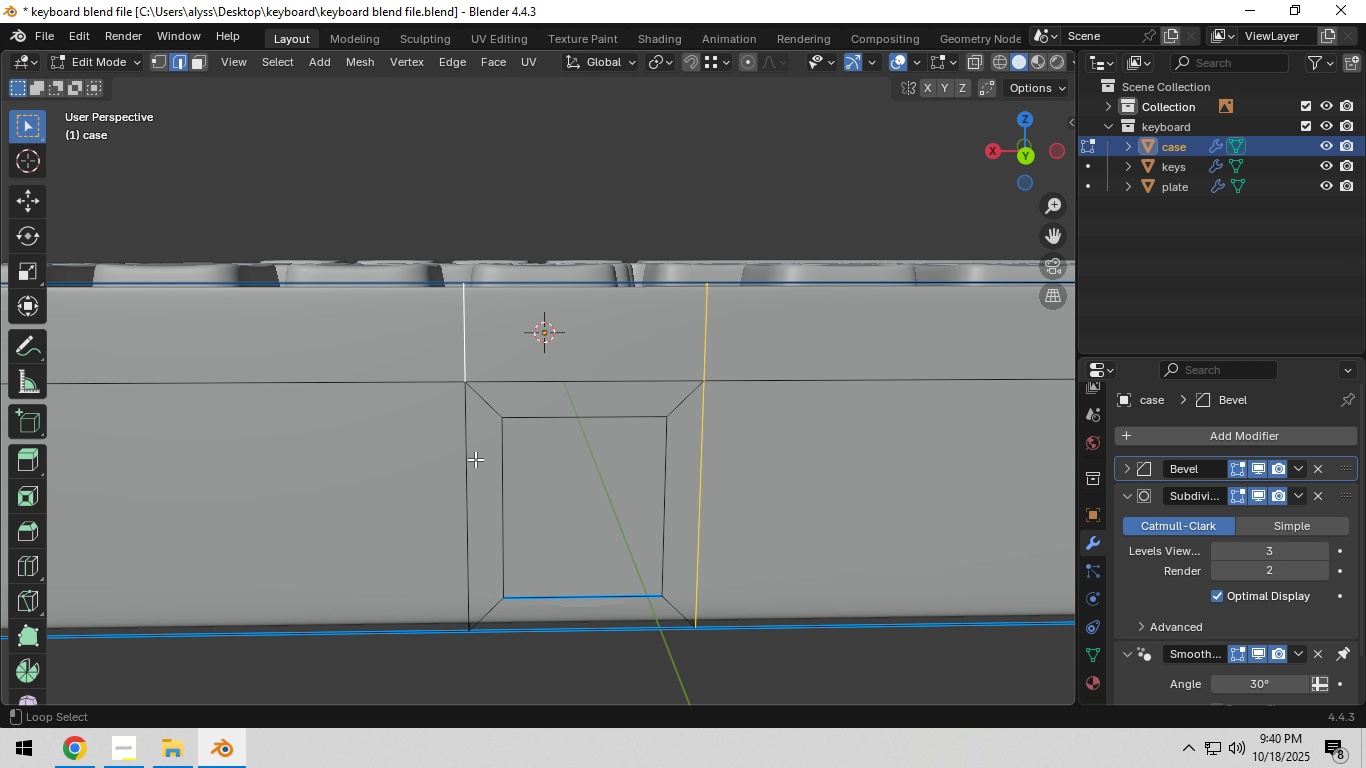 
left_click([475, 459])
 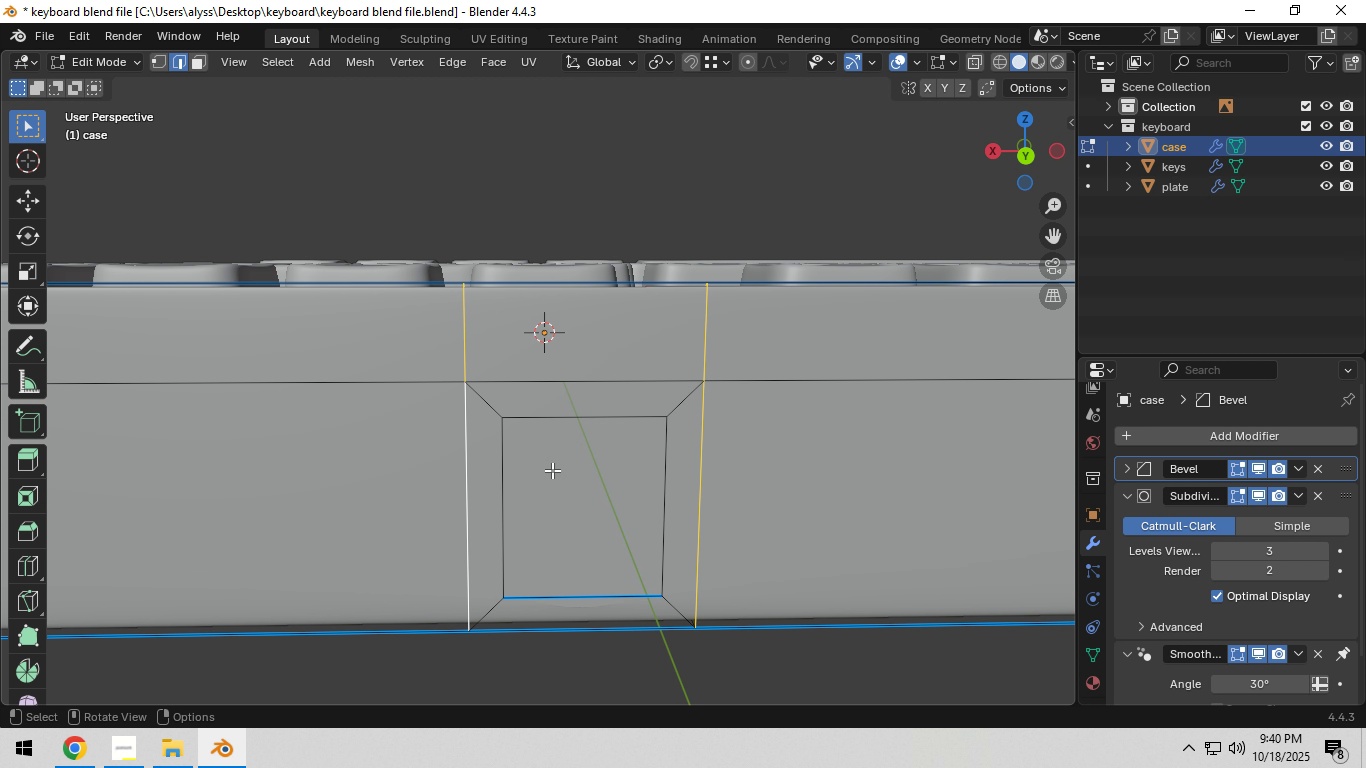 
scroll: coordinate [555, 470], scroll_direction: down, amount: 2.0
 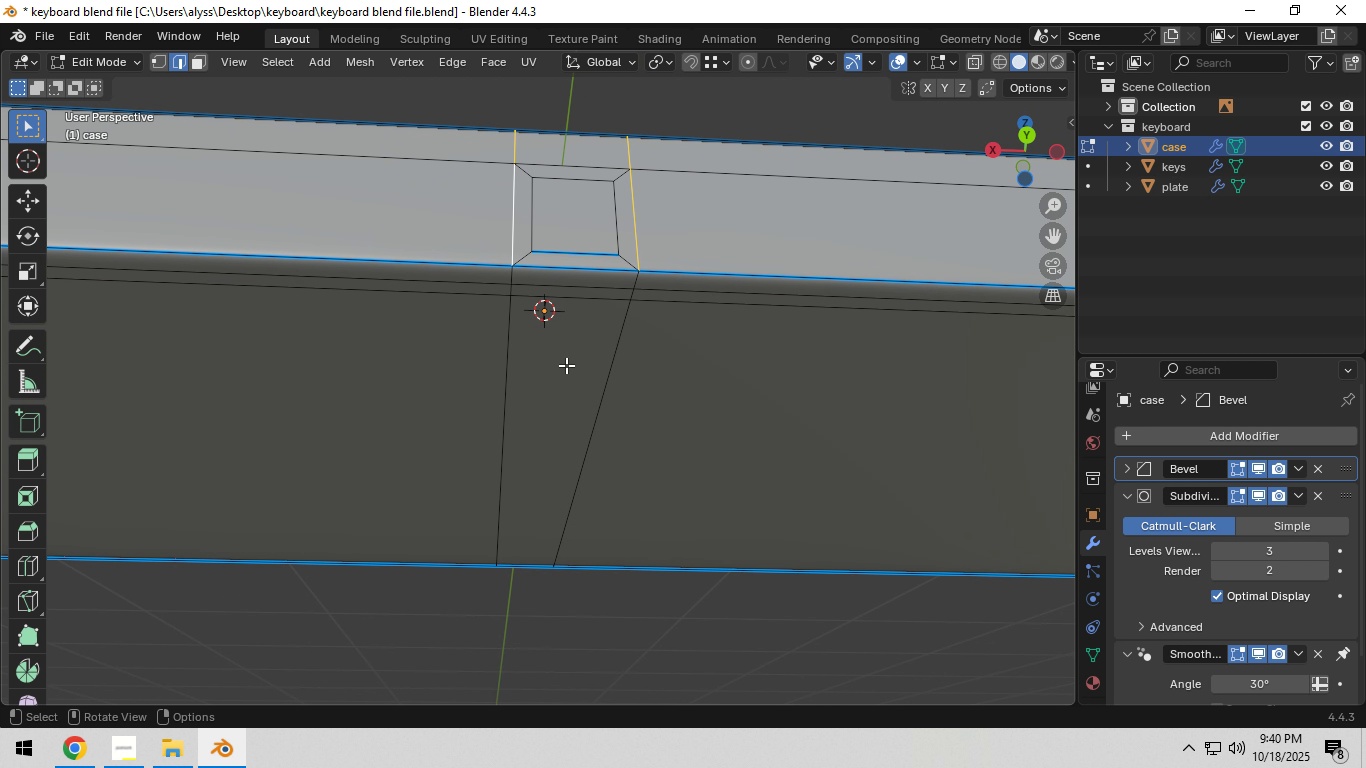 
hold_key(key=ShiftLeft, duration=1.54)
hold_key(key=AltLeft, duration=1.24)
left_click([620, 350])
 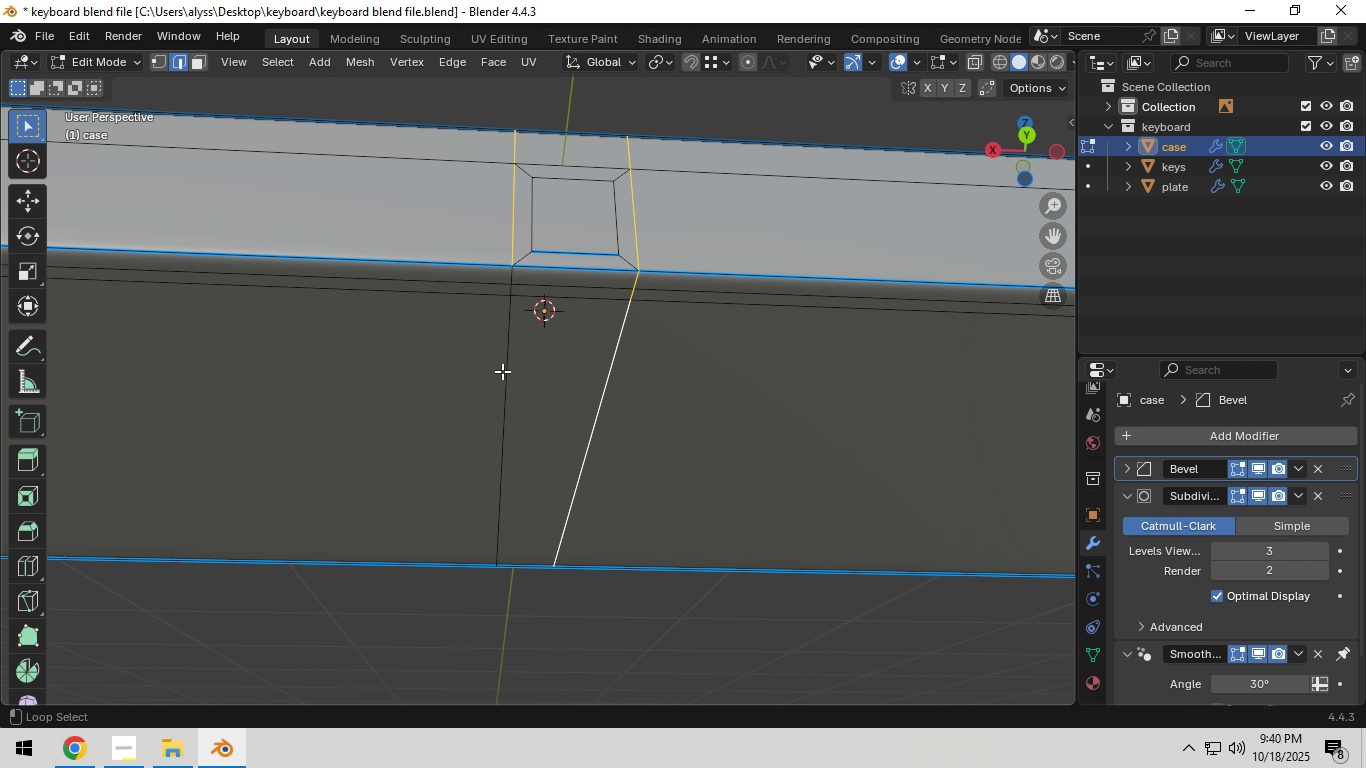 
left_click([501, 371])
 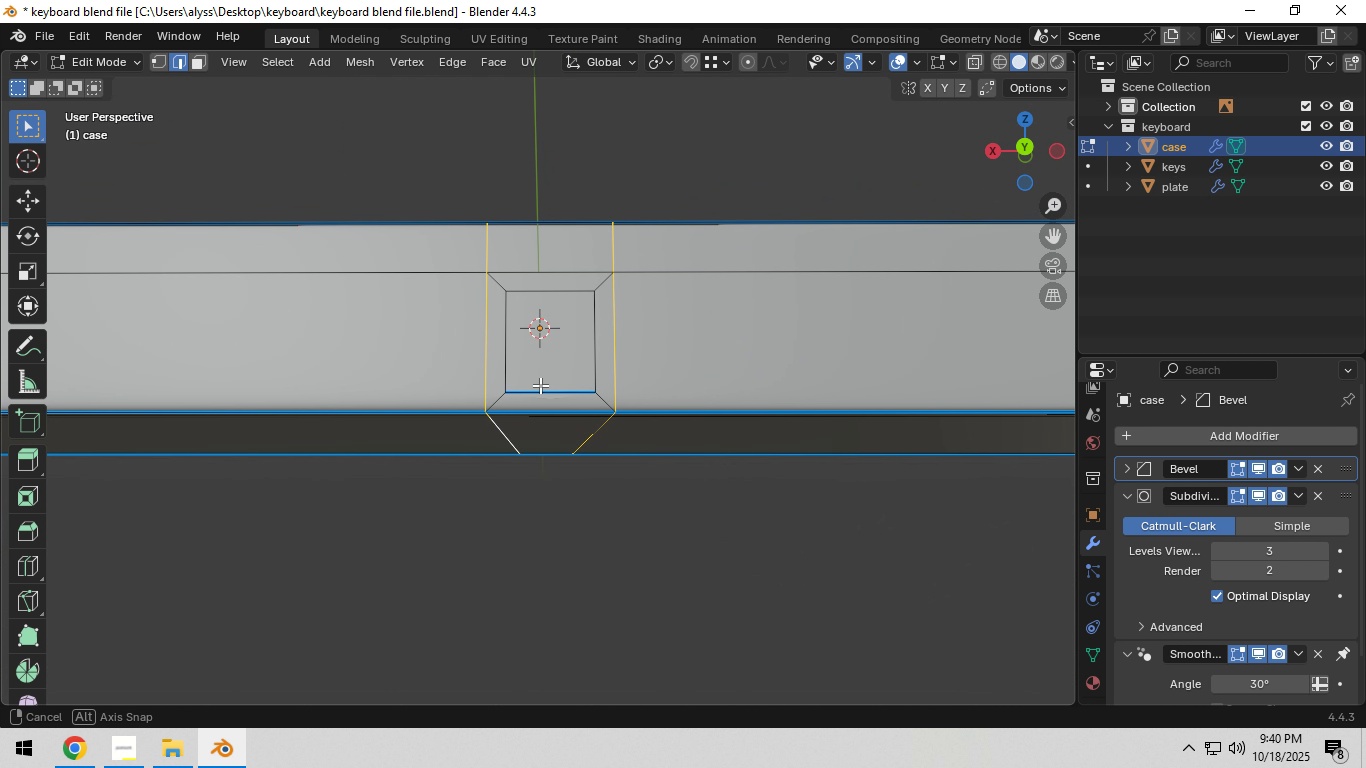 
scroll: coordinate [540, 390], scroll_direction: up, amount: 1.0
 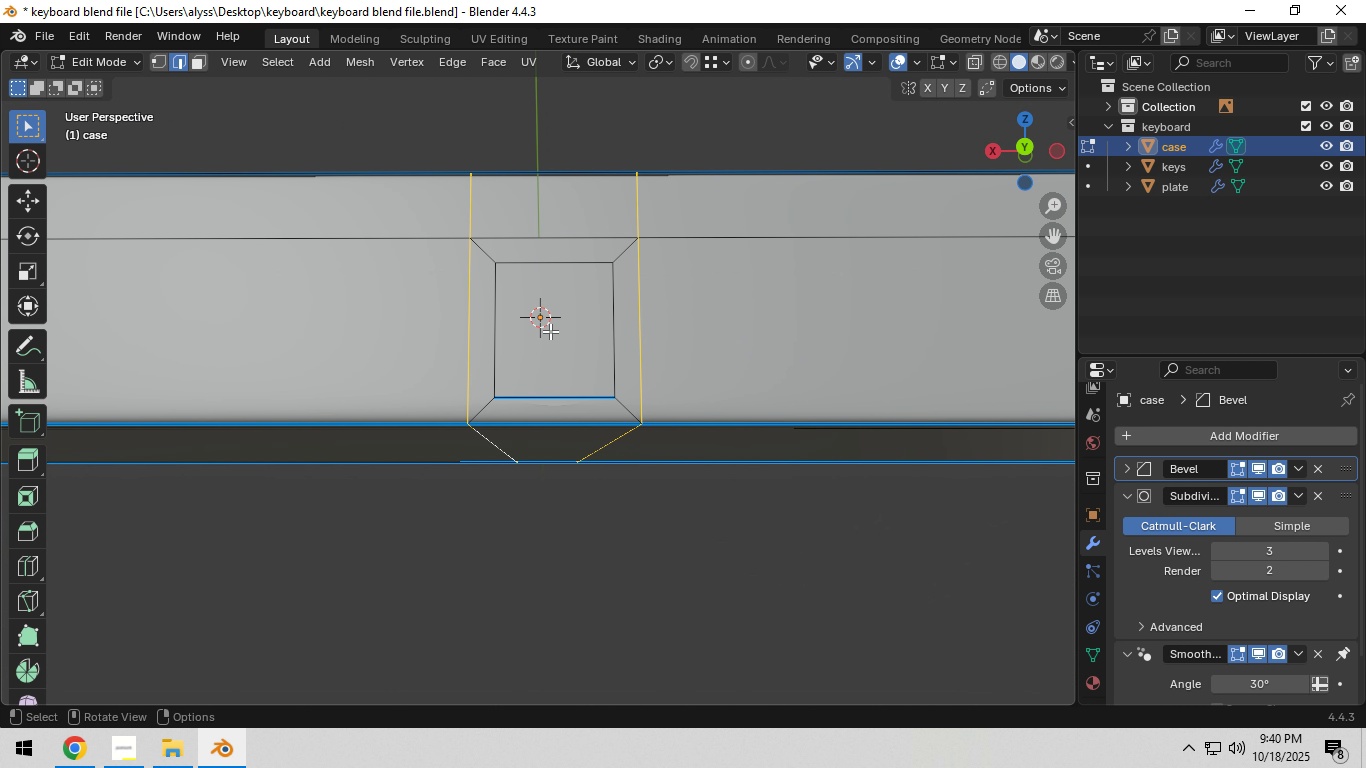 
hold_key(key=ShiftLeft, duration=1.39)
left_click([493, 327])
 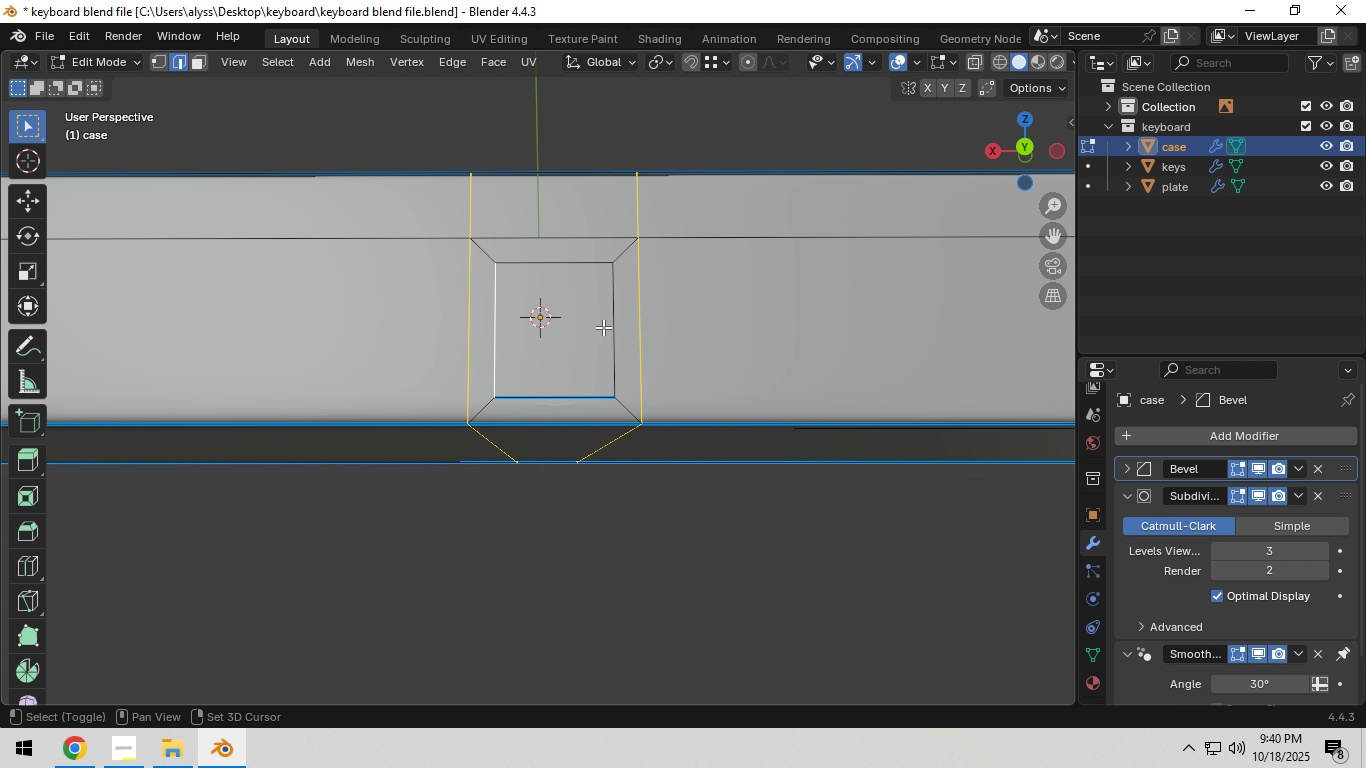 
left_click([603, 327])
 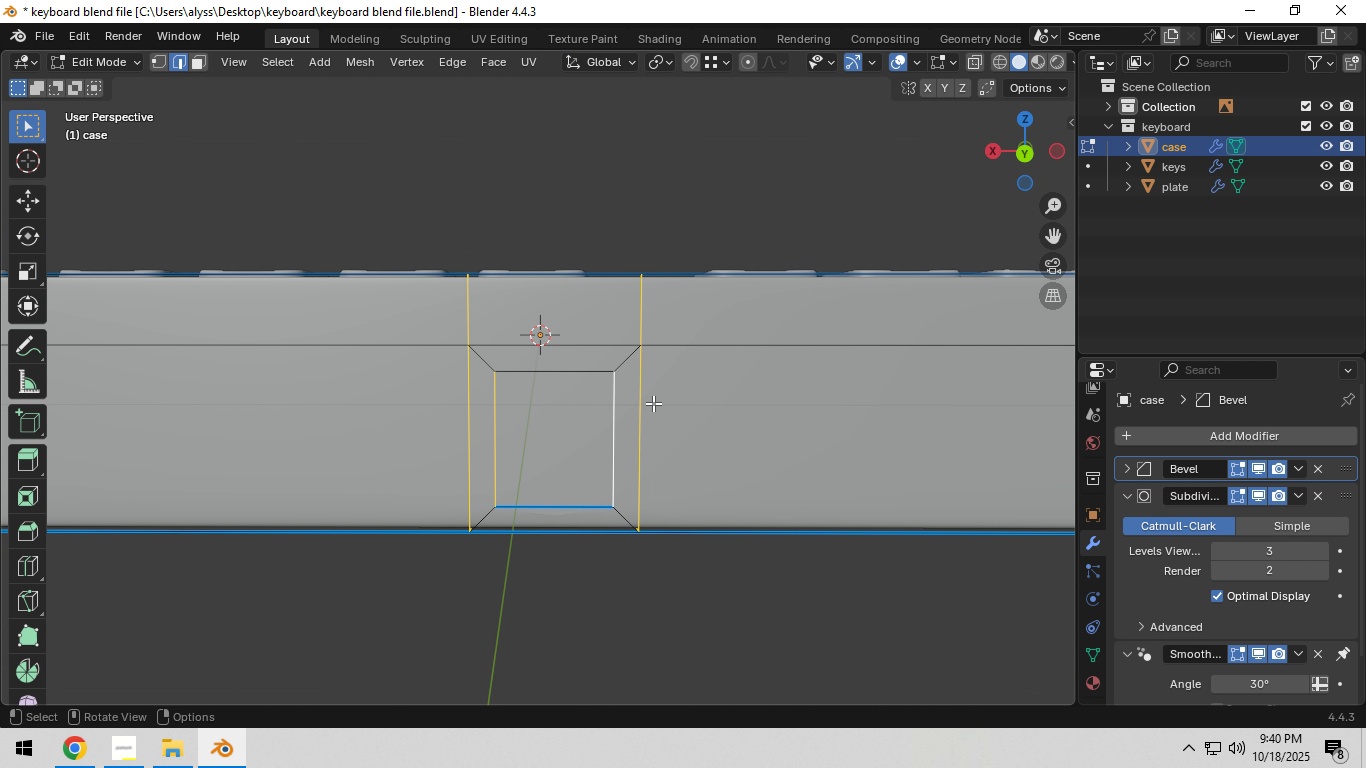 
type(sx)
 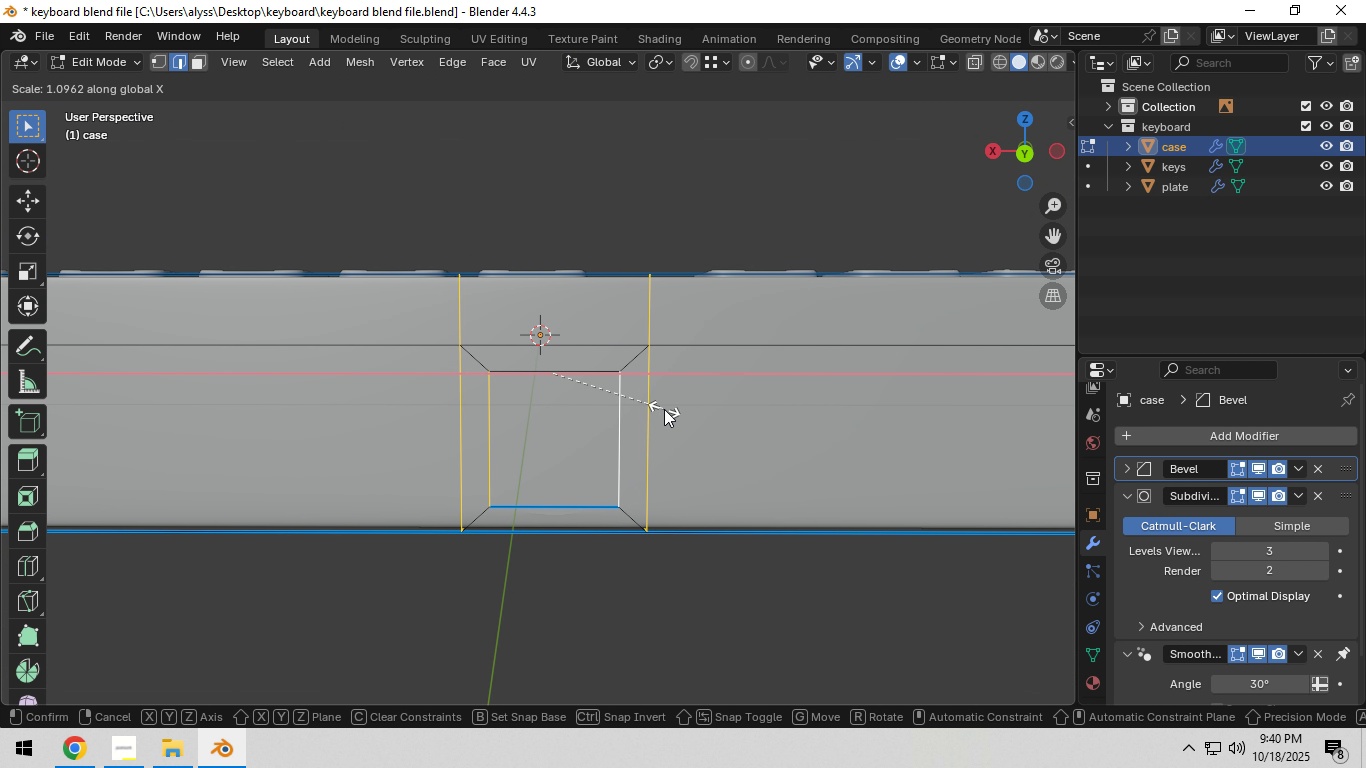 
hold_key(key=ShiftLeft, duration=1.21)
left_click([704, 415])
 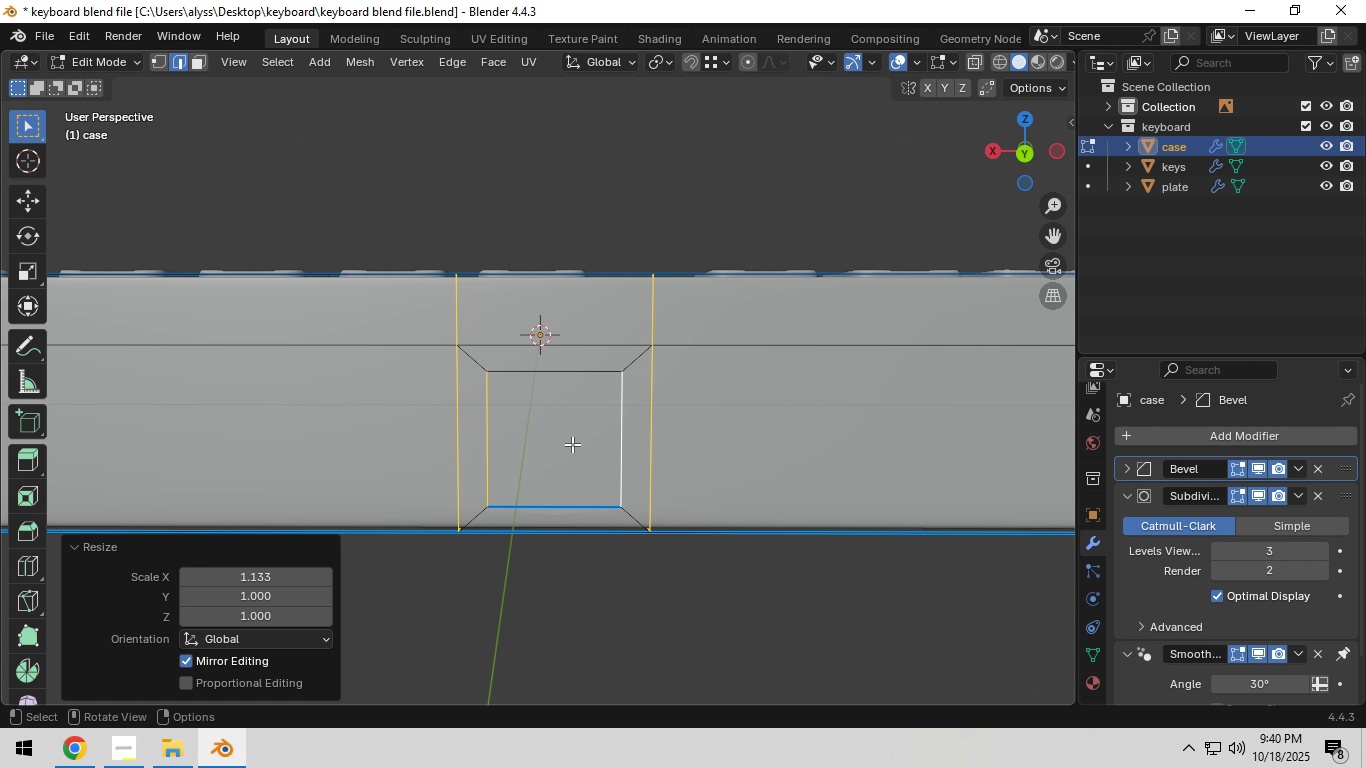 
key(3)
 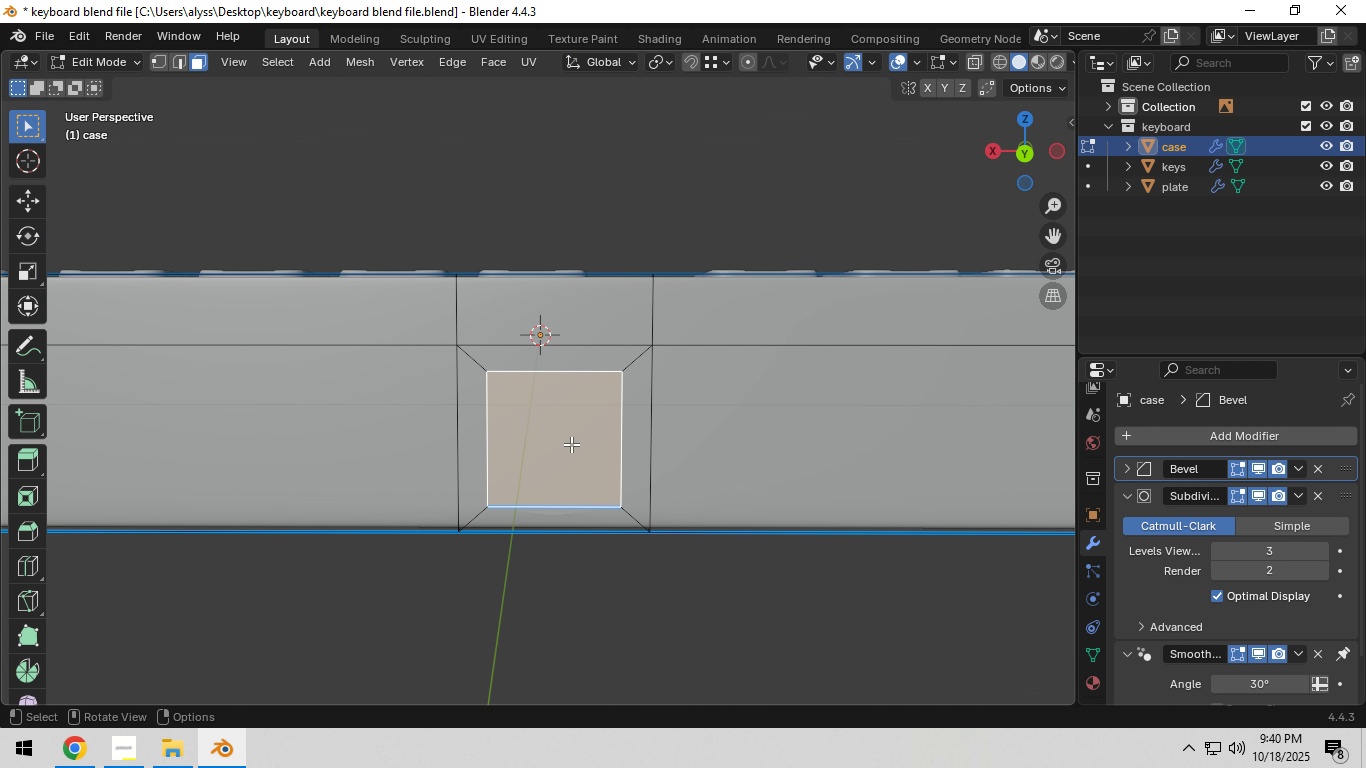 
left_click([571, 444])
 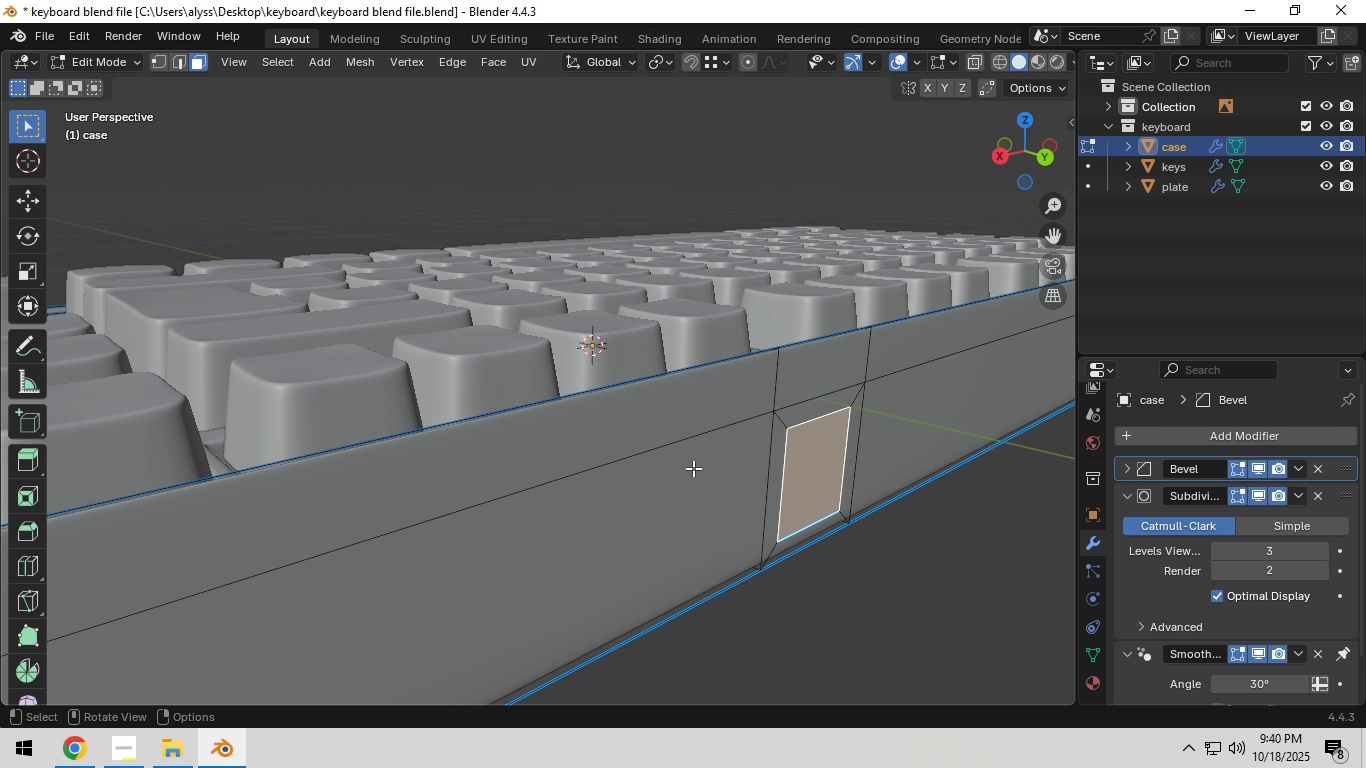 
scroll: coordinate [714, 468], scroll_direction: down, amount: 2.0
 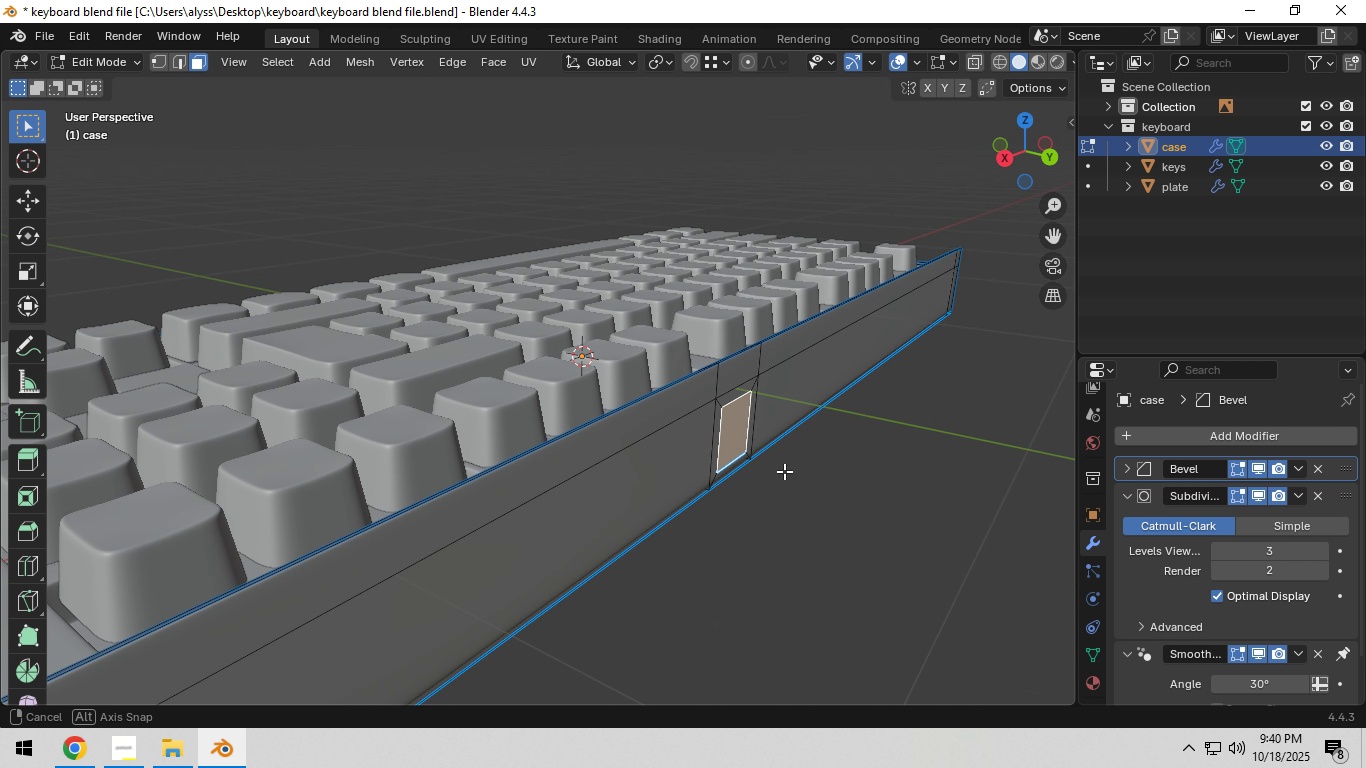 
hold_key(key=ShiftLeft, duration=0.3)
 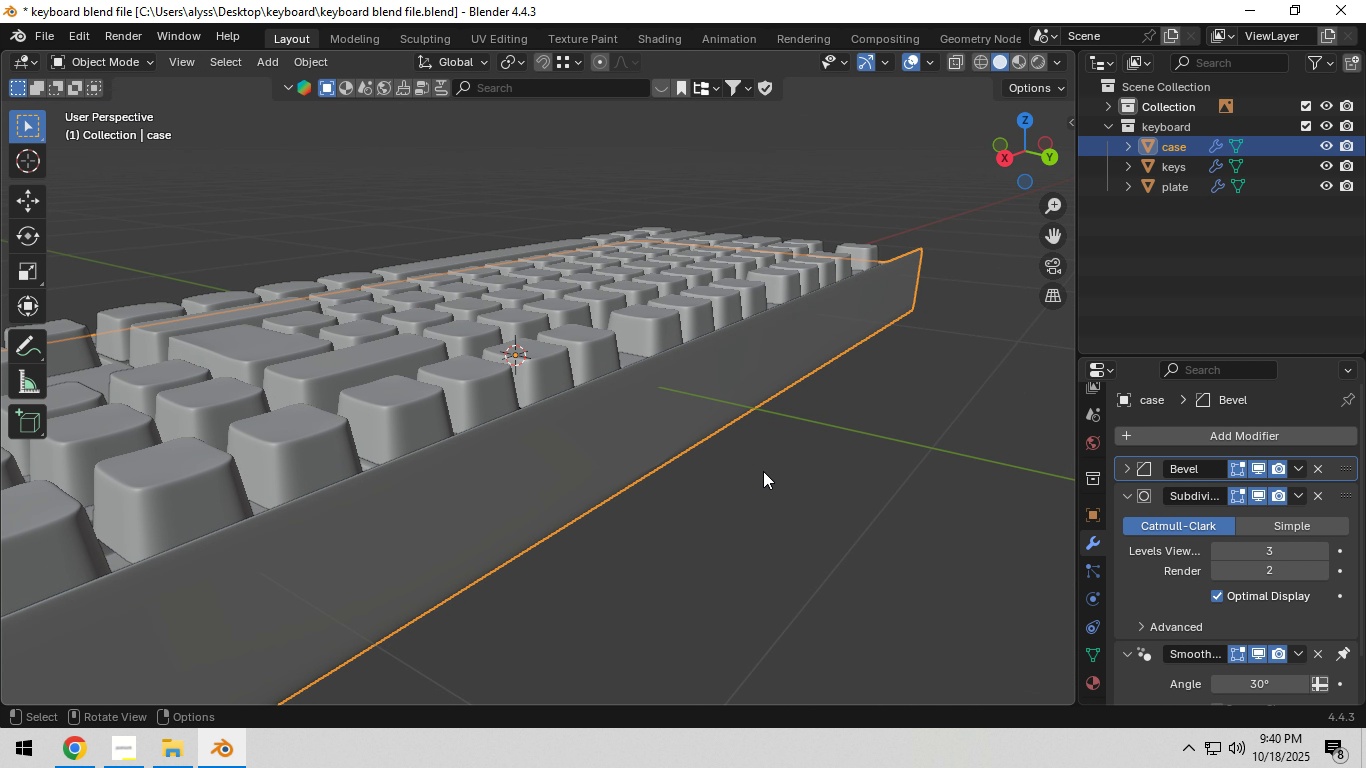 
key(Tab)
 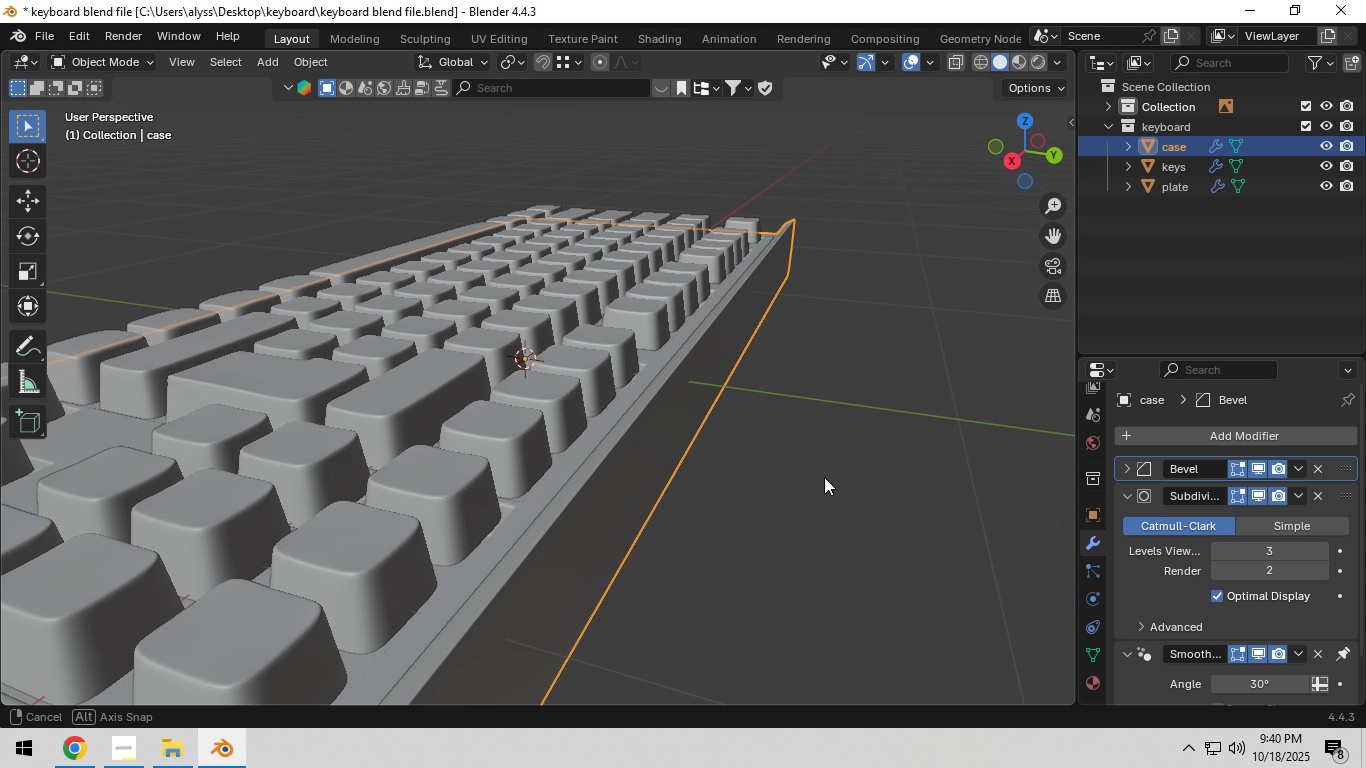 
key(Tab)
 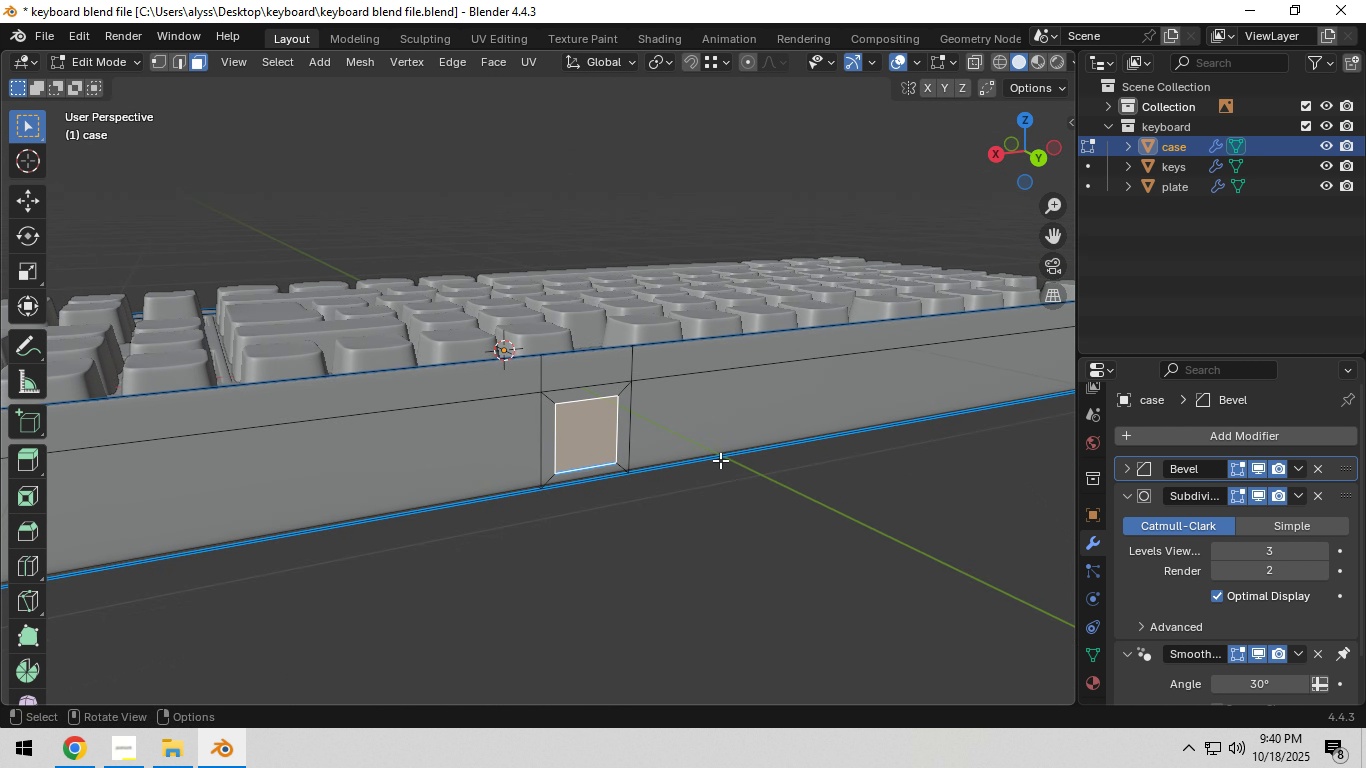 
scroll: coordinate [720, 460], scroll_direction: up, amount: 2.0
 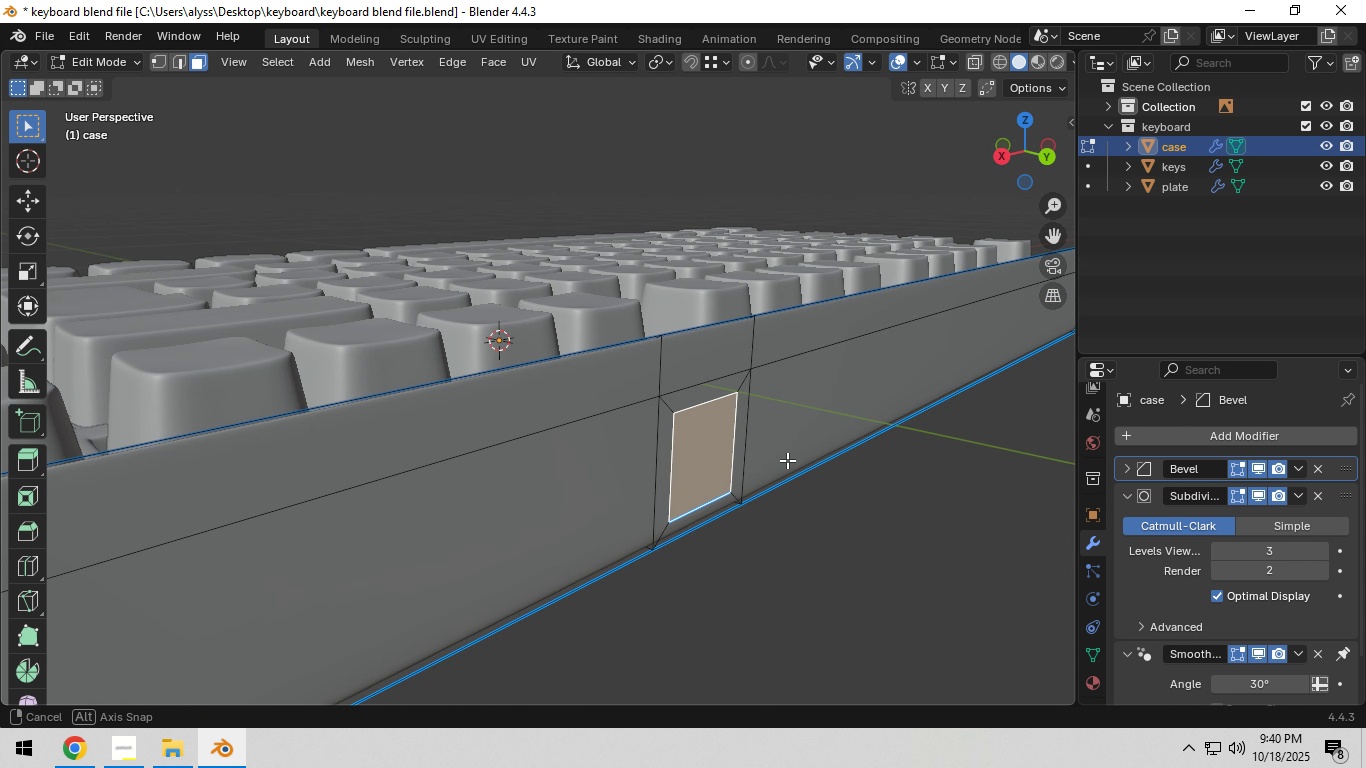 
hold_key(key=ShiftLeft, duration=0.31)
 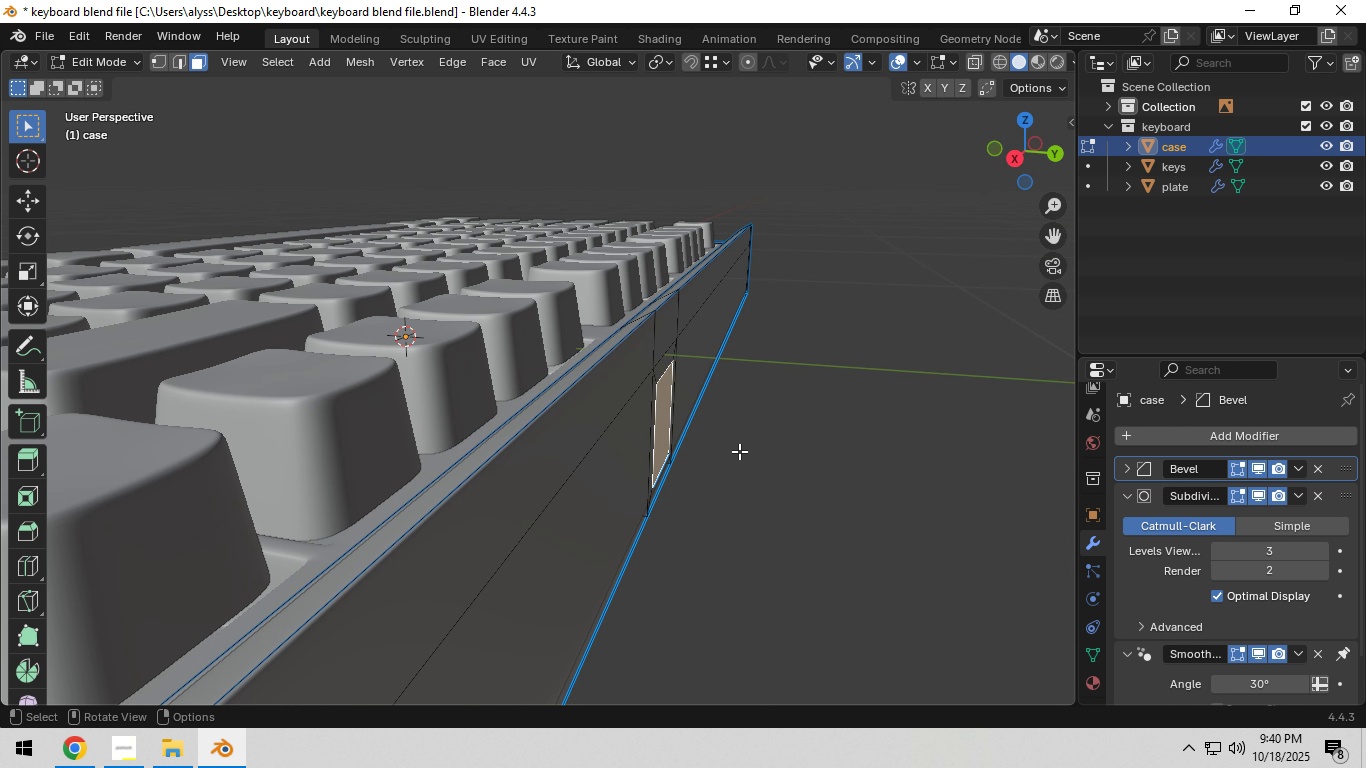 
hold_key(key=ShiftLeft, duration=0.42)
 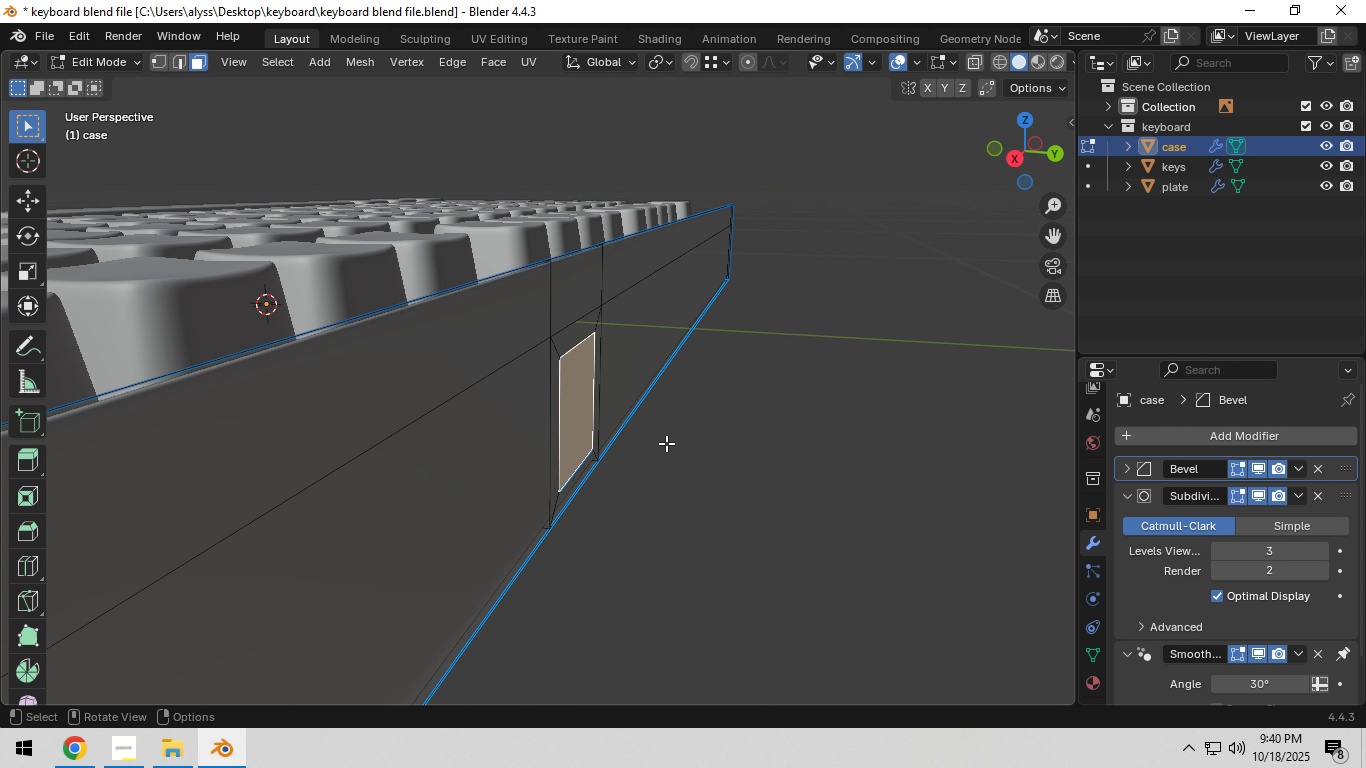 
scroll: coordinate [666, 443], scroll_direction: up, amount: 1.0
 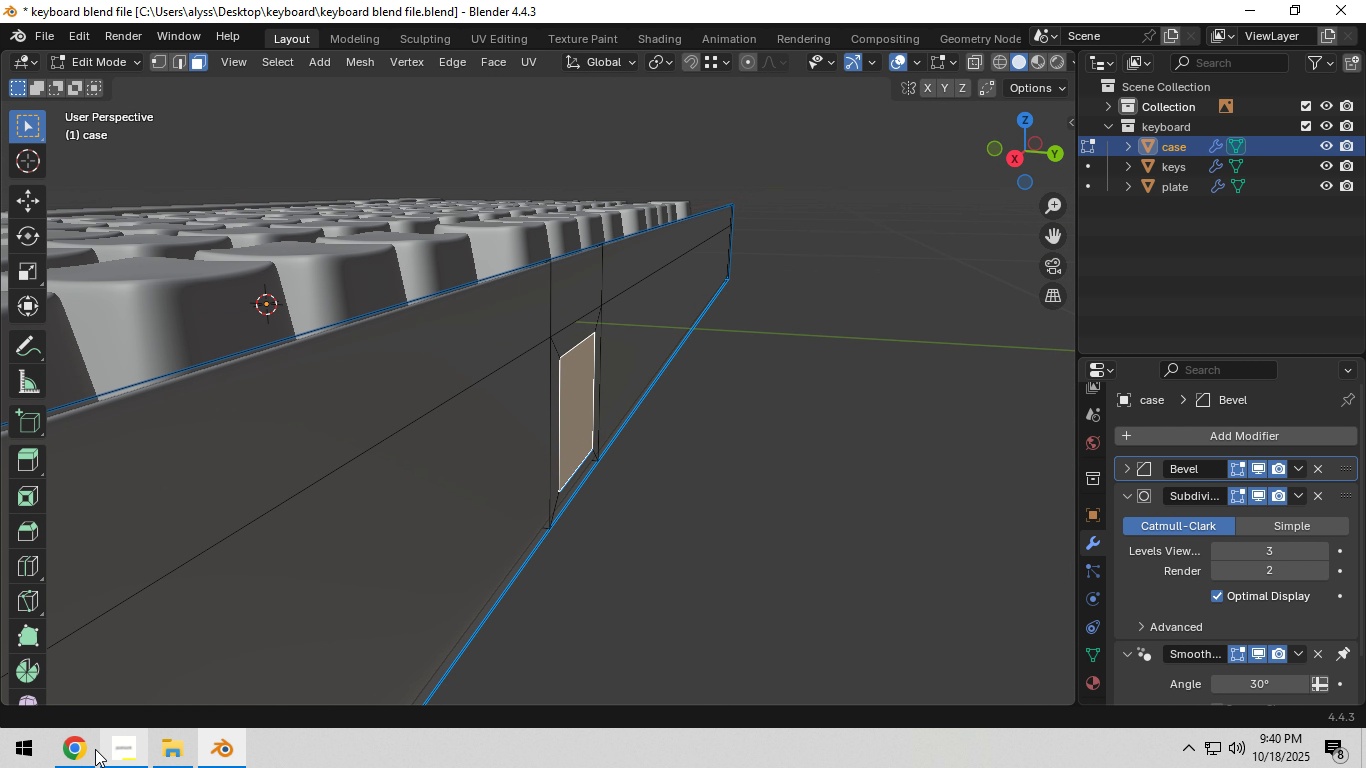 
left_click([80, 757])
 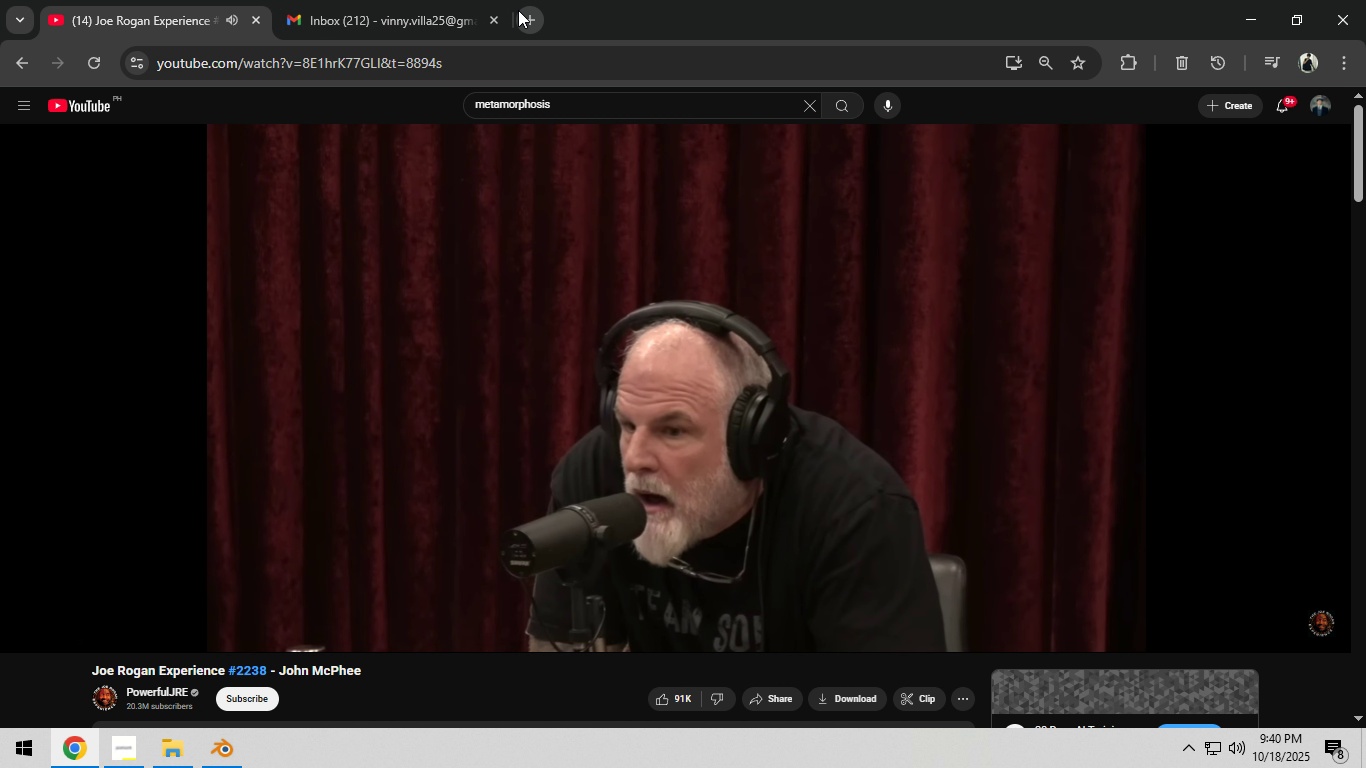 
left_click([524, 14])
 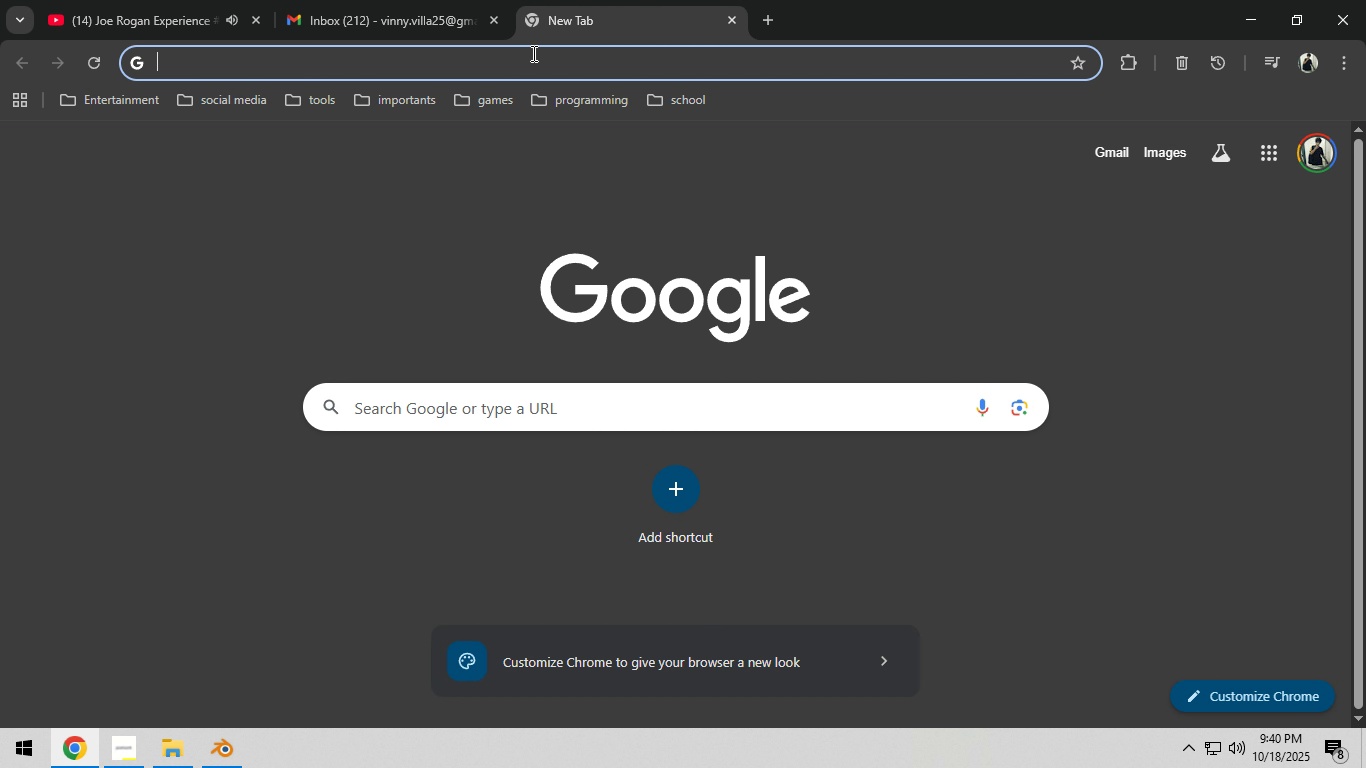 
left_click([532, 53])
 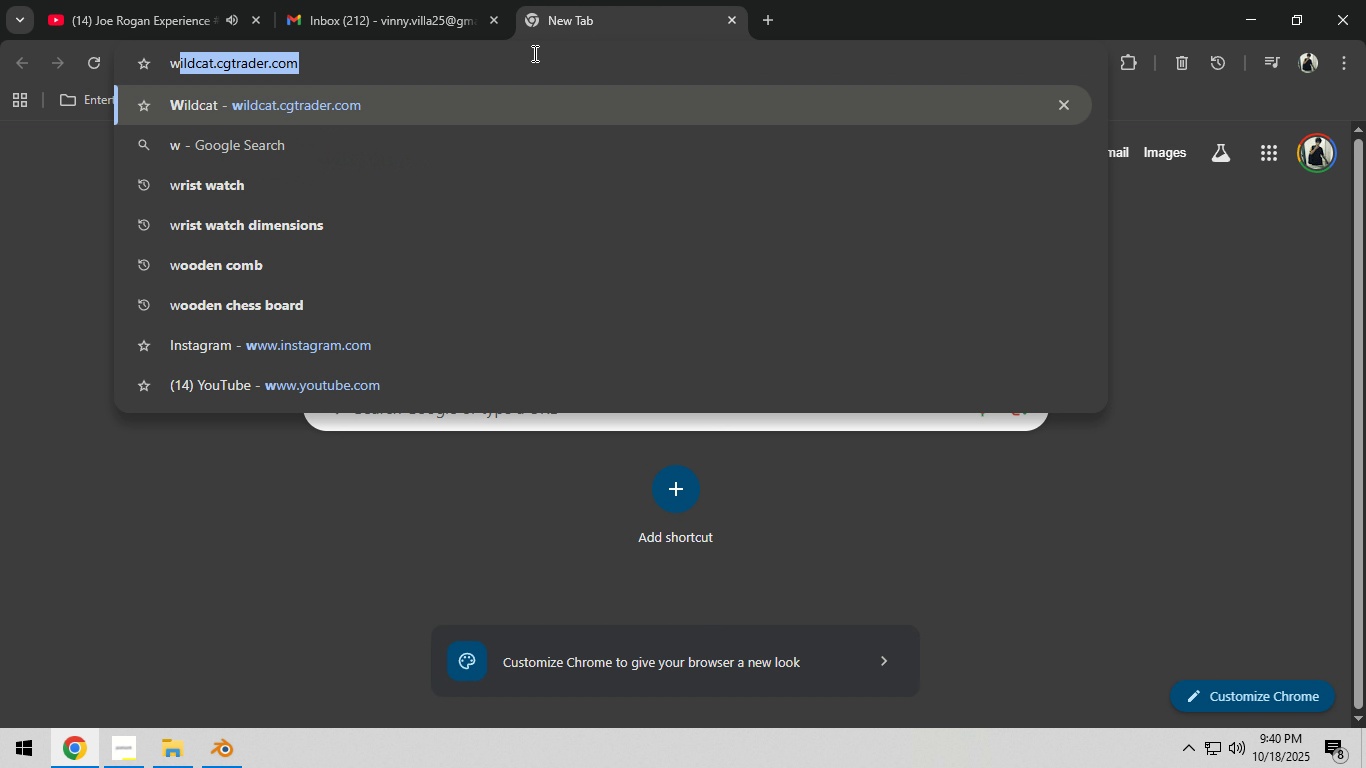 
type(wired keyboard)
 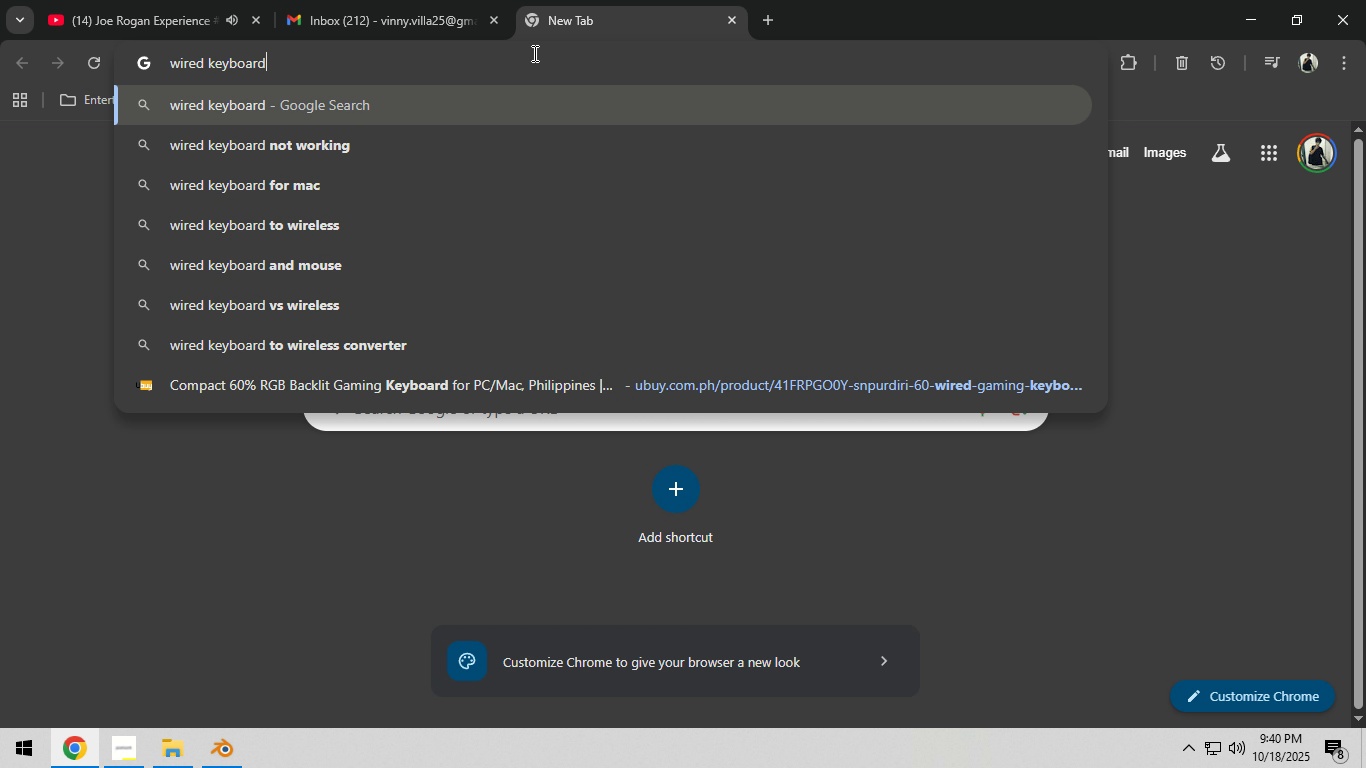 
key(Enter)
 